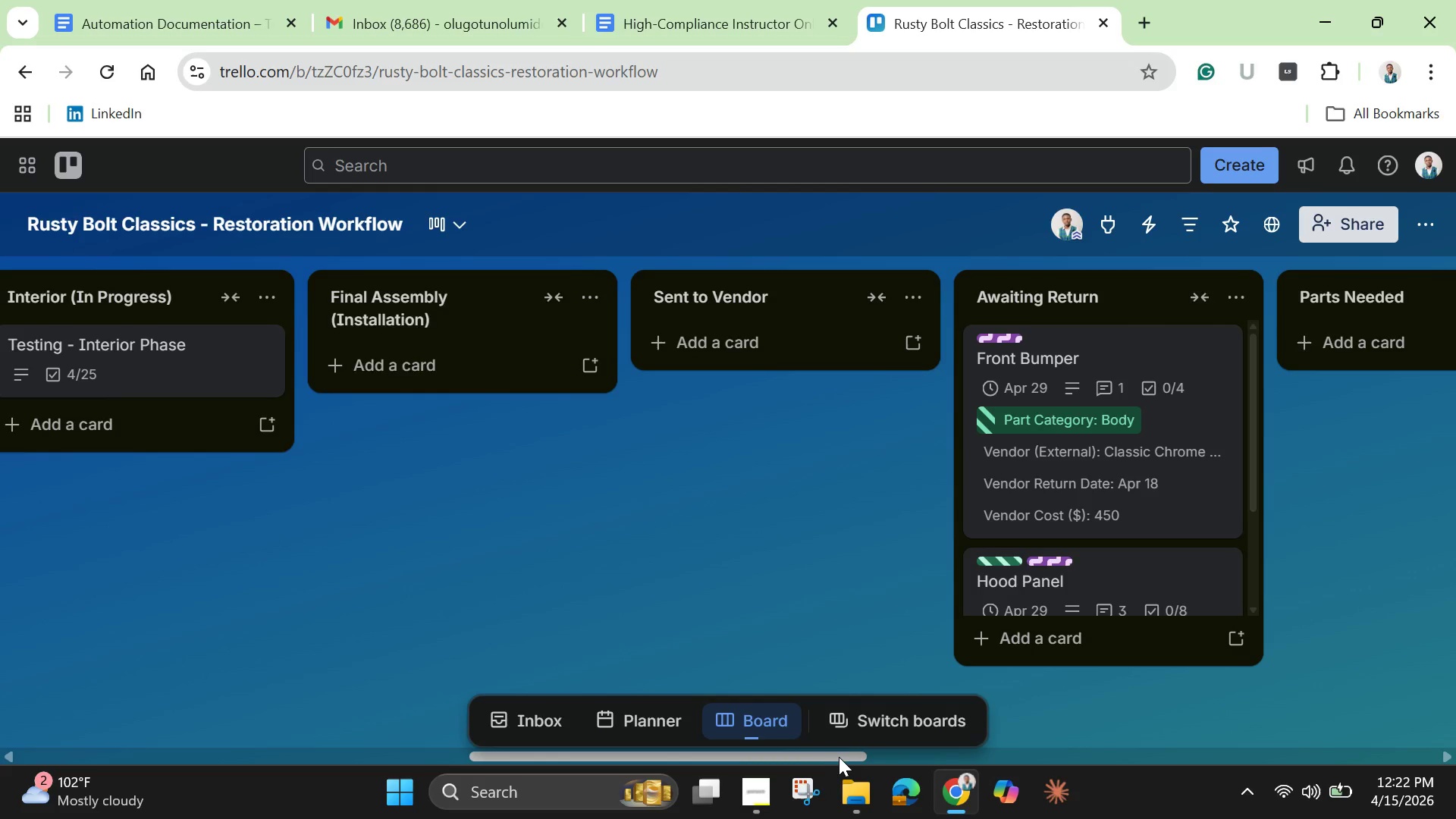 
left_click_drag(start_coordinate=[839, 755], to_coordinate=[1279, 767])
 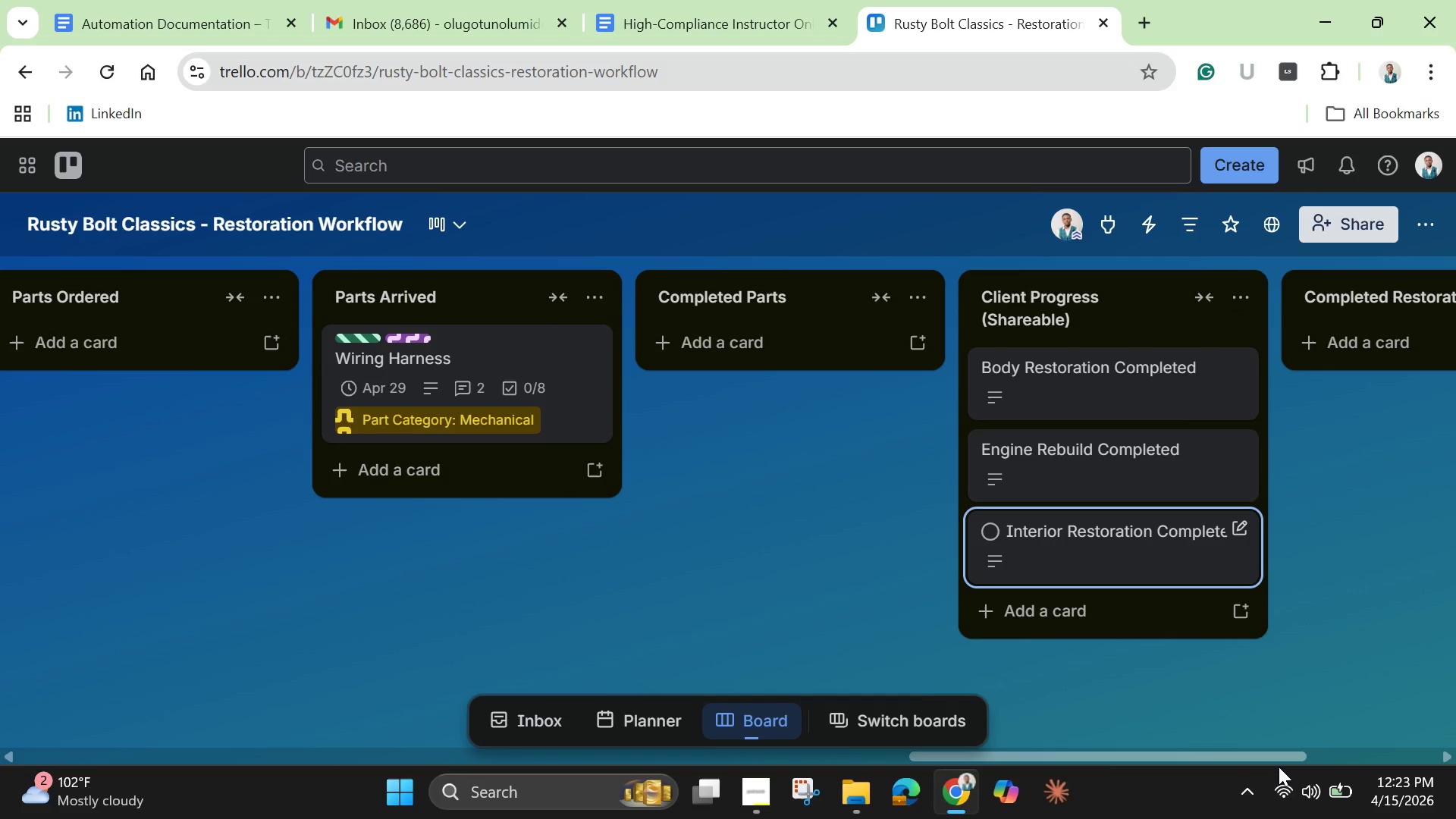 
wait(12.39)
 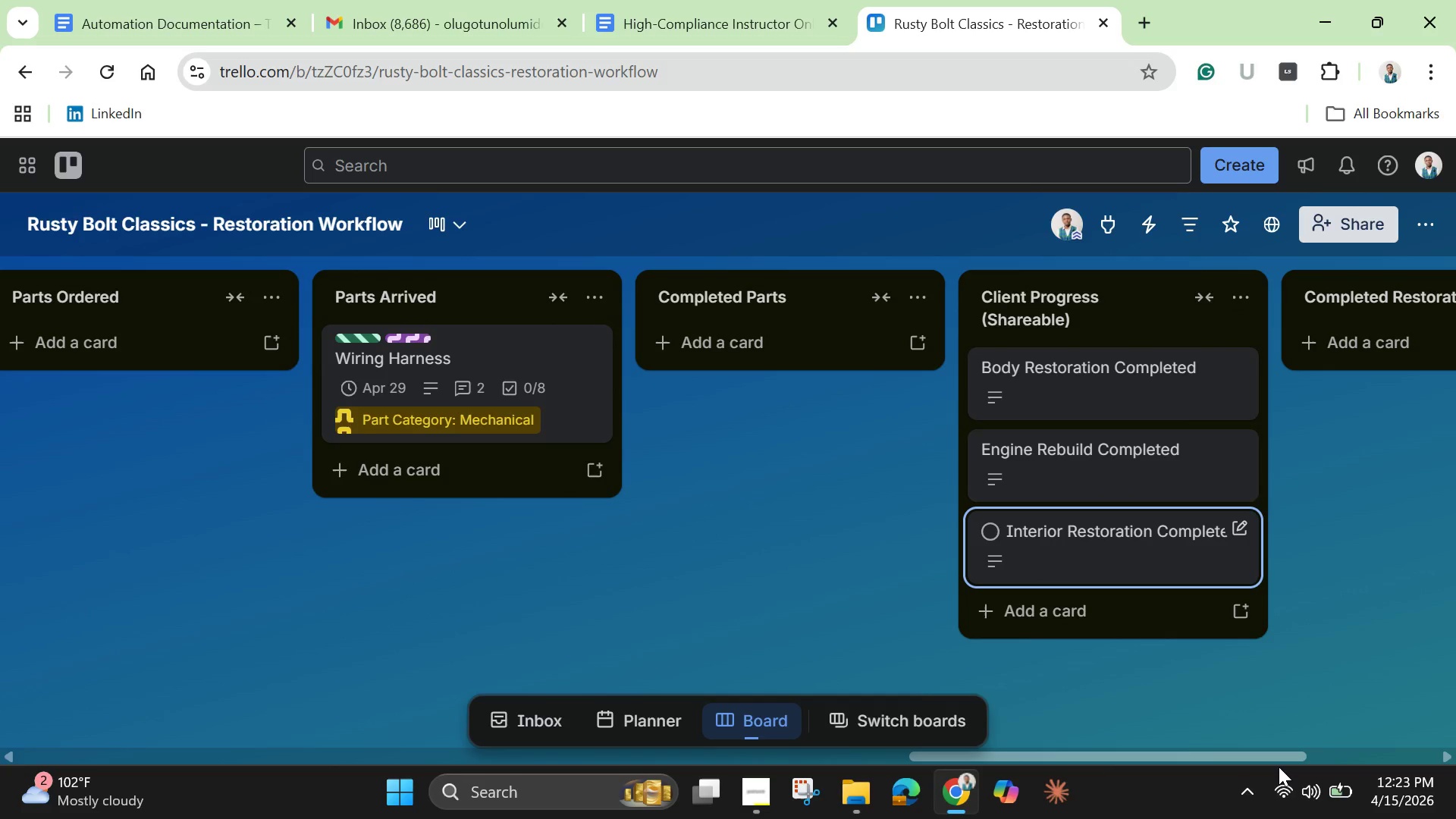 
left_click_drag(start_coordinate=[1274, 753], to_coordinate=[1376, 778])
 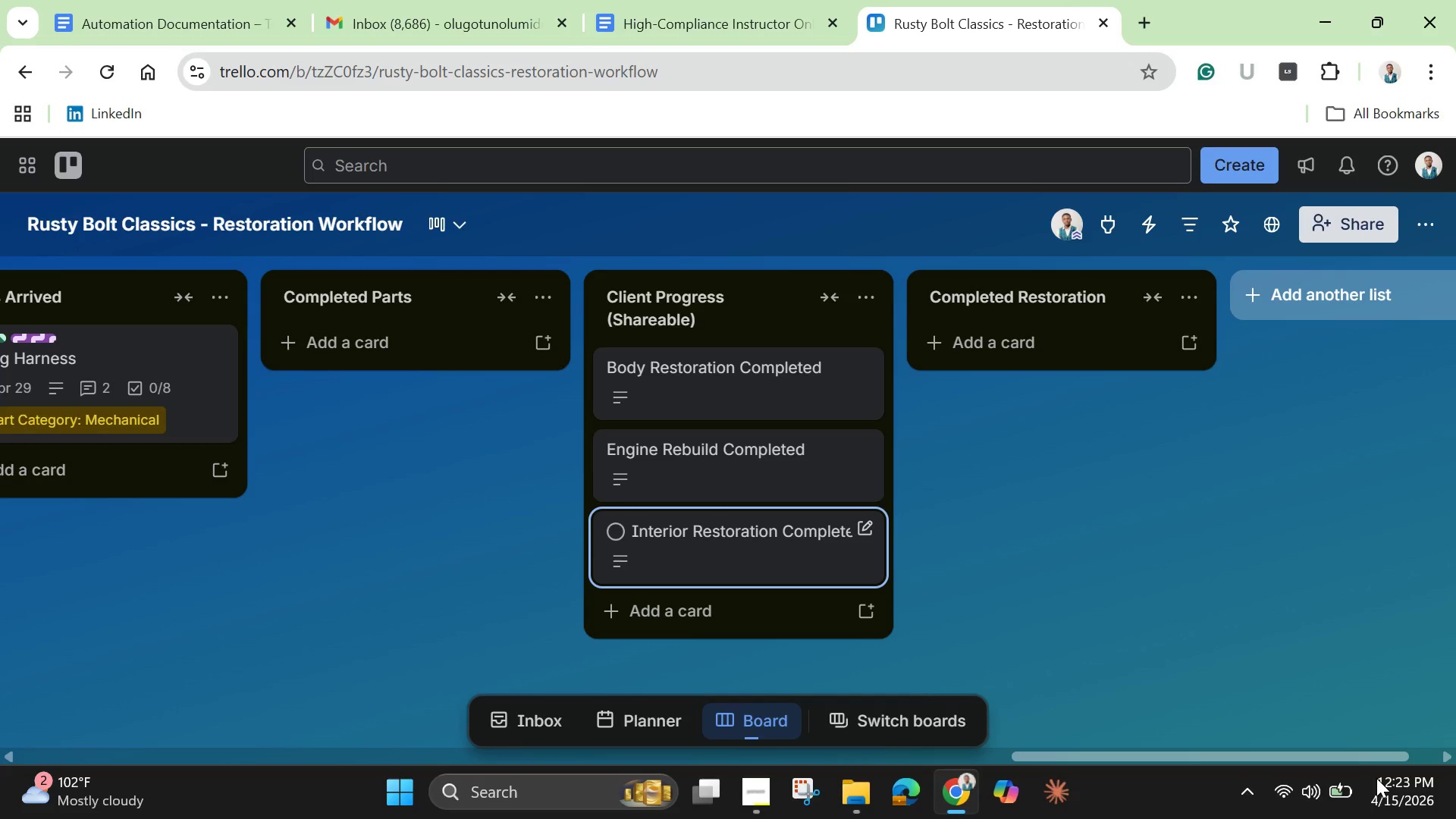 
wait(45.23)
 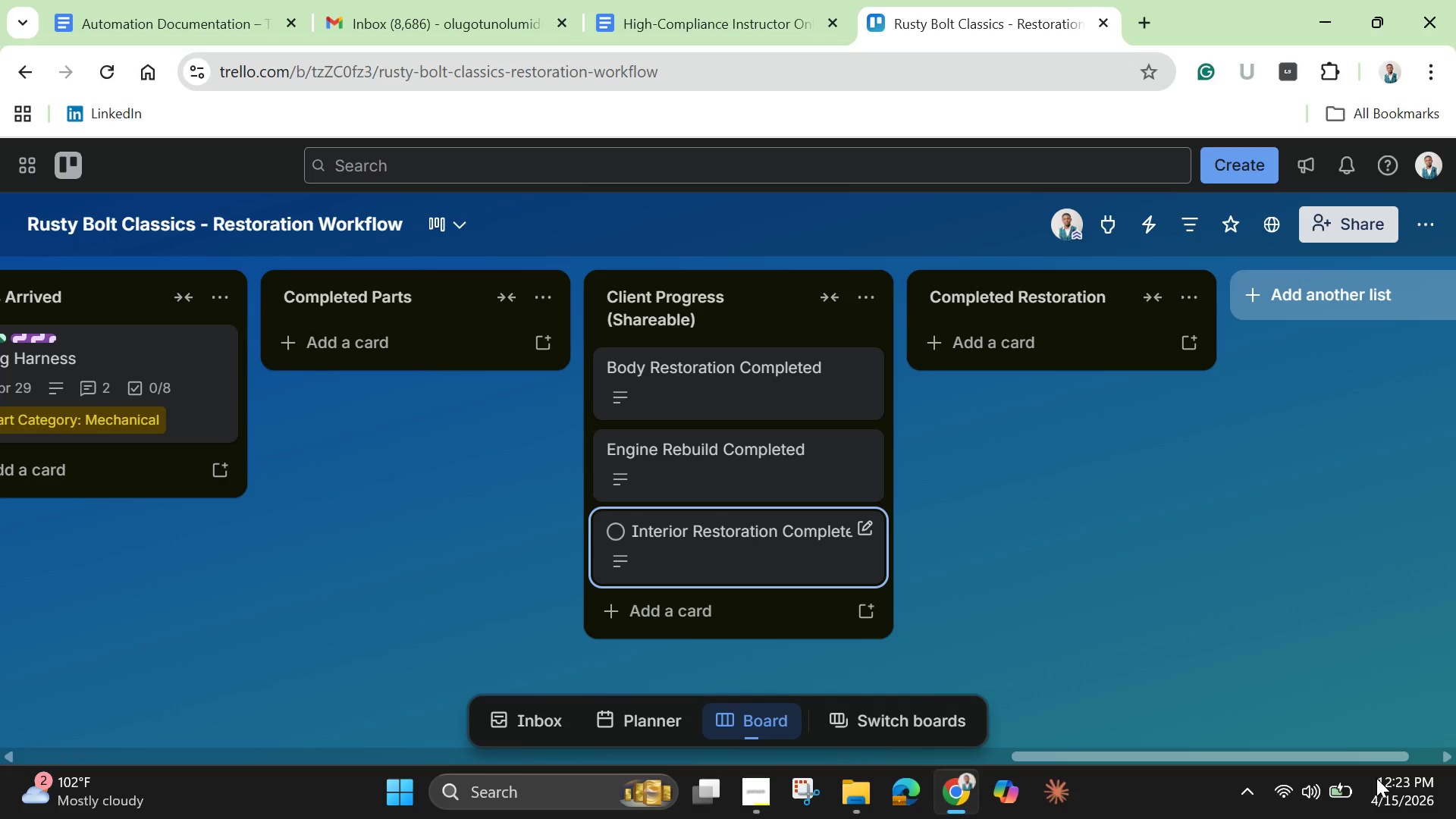 
left_click_drag(start_coordinate=[1021, 758], to_coordinate=[799, 667])
 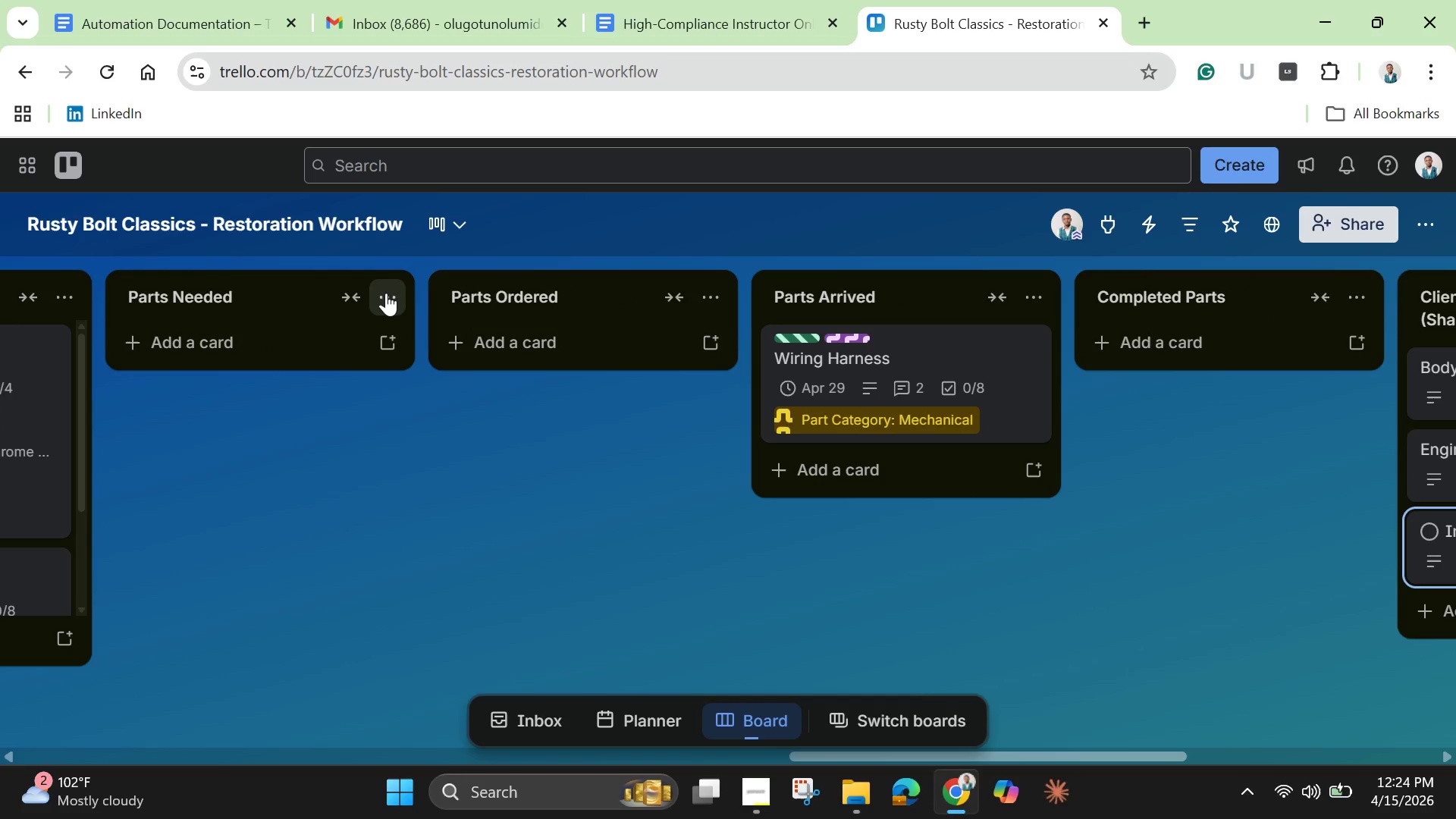 
left_click([391, 294])
 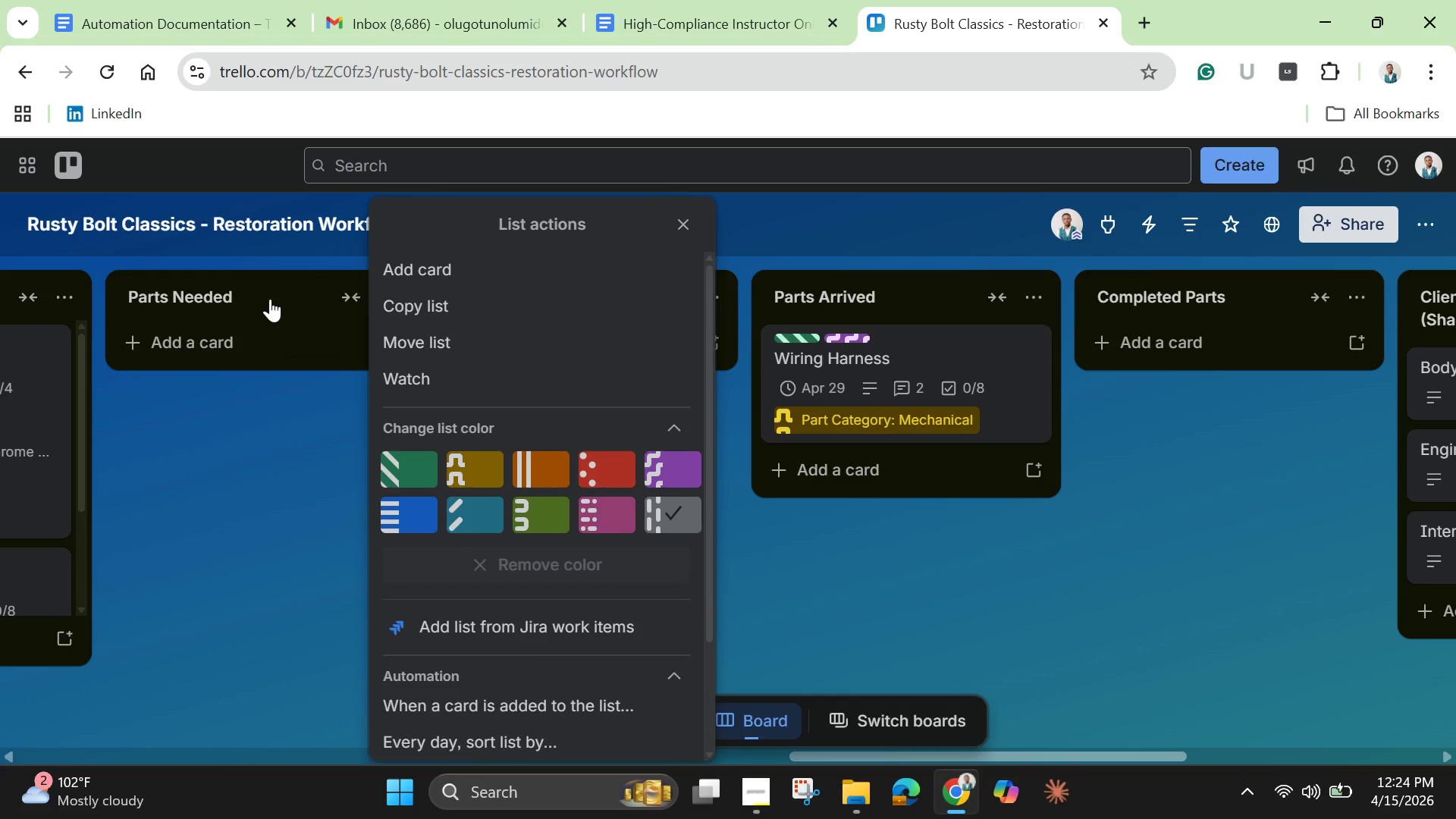 
scroll: coordinate [418, 504], scroll_direction: down, amount: 4.0
 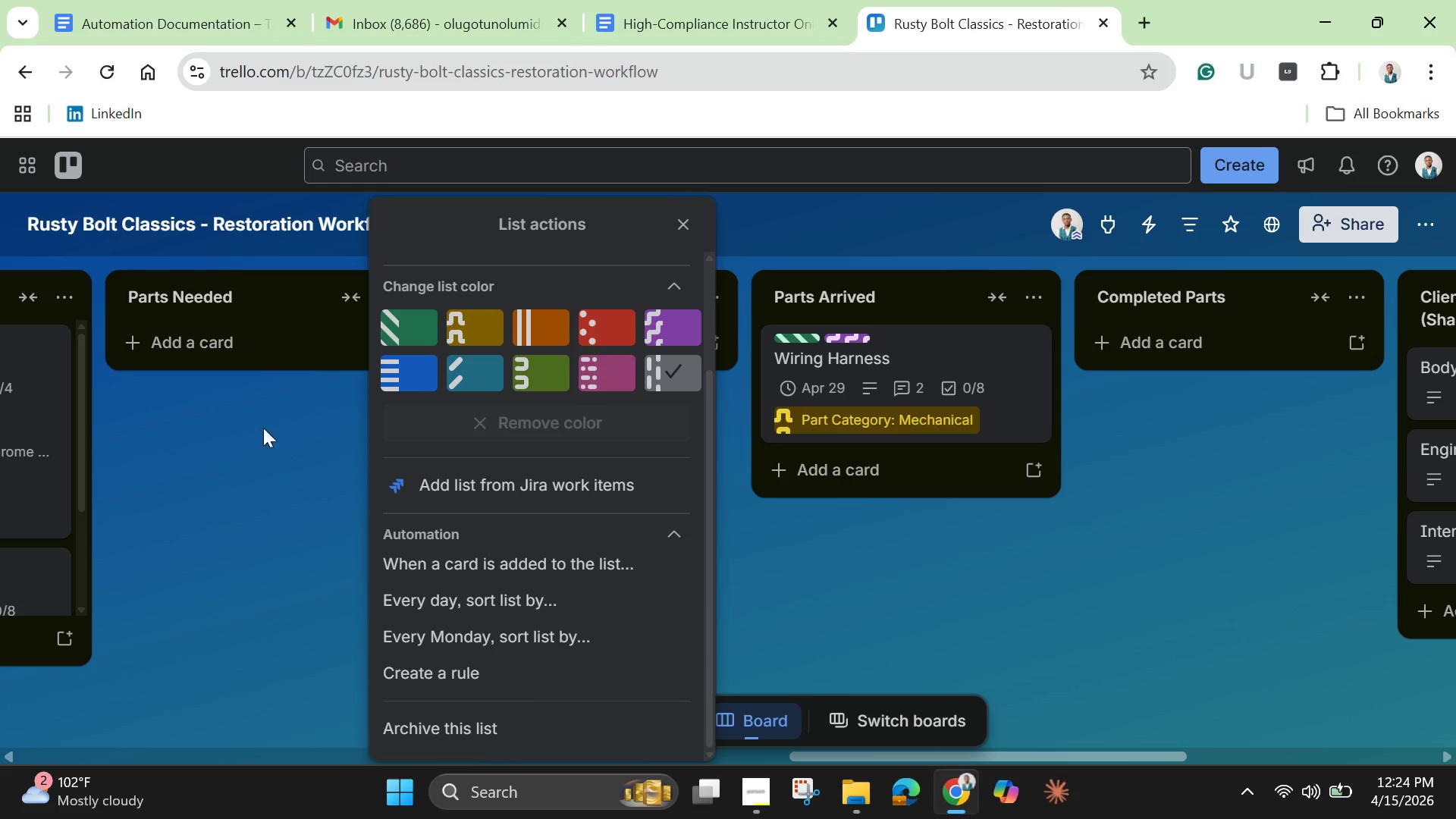 
left_click([242, 295])
 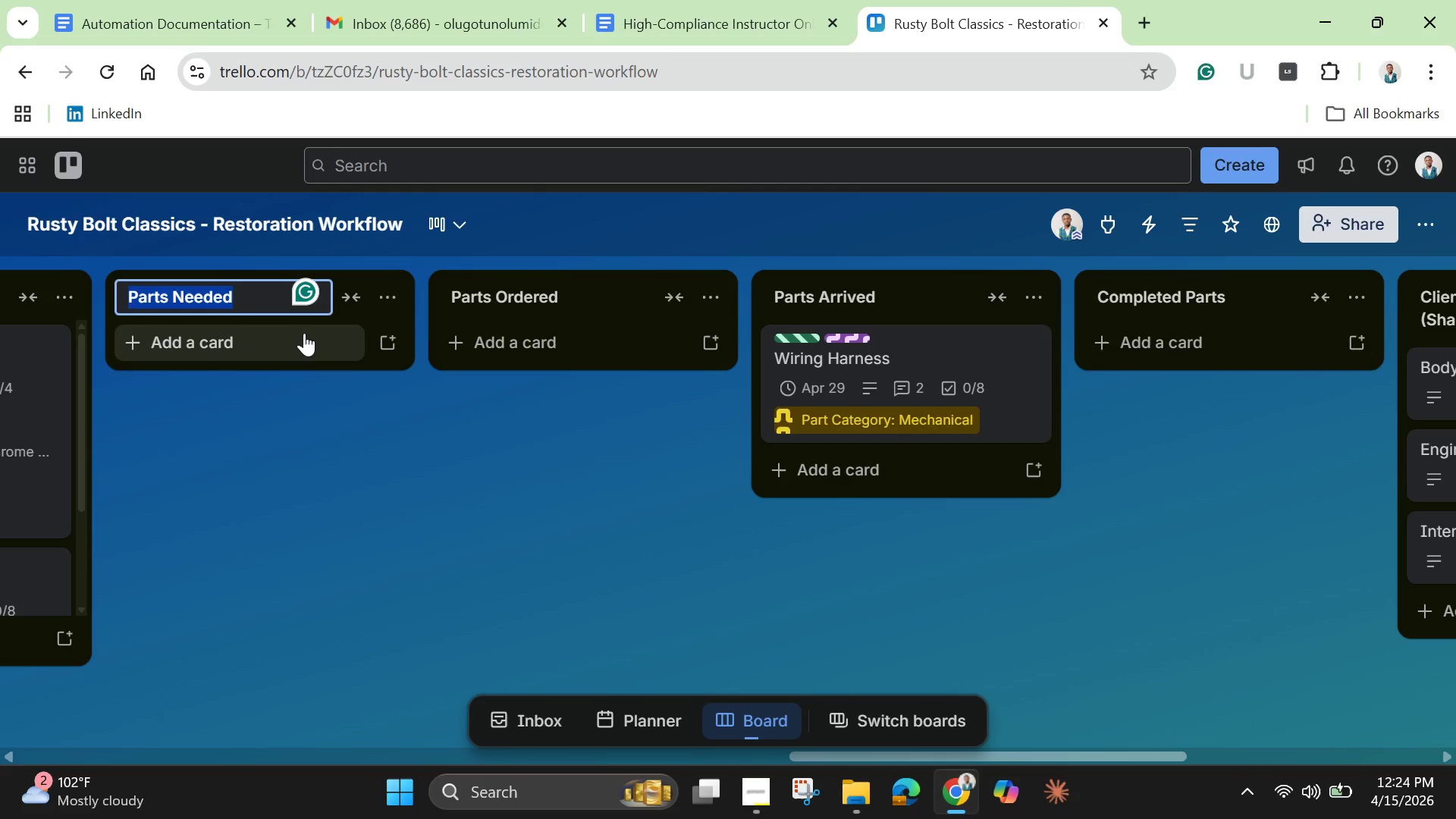 
left_click([303, 340])
 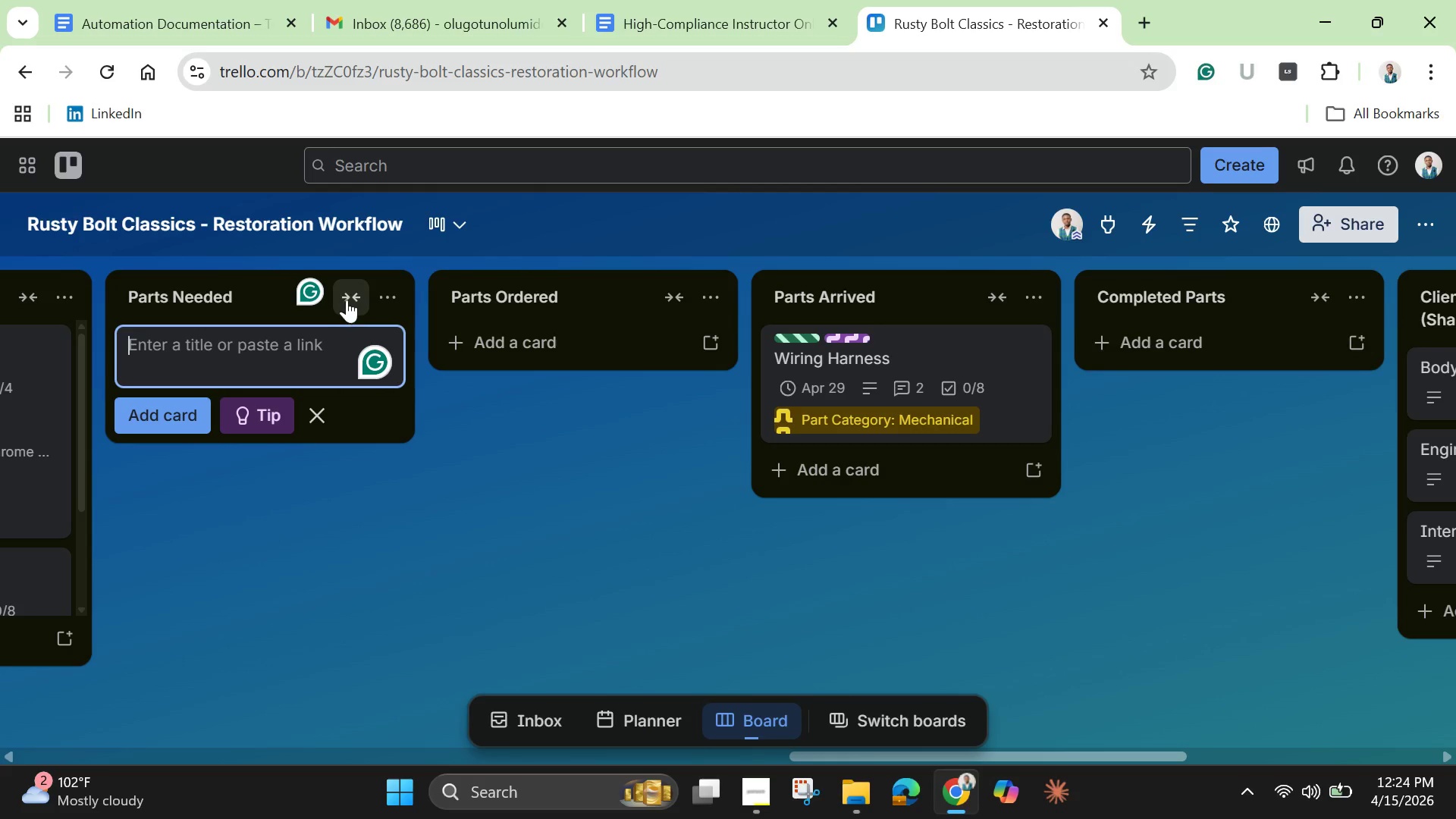 
left_click([348, 295])
 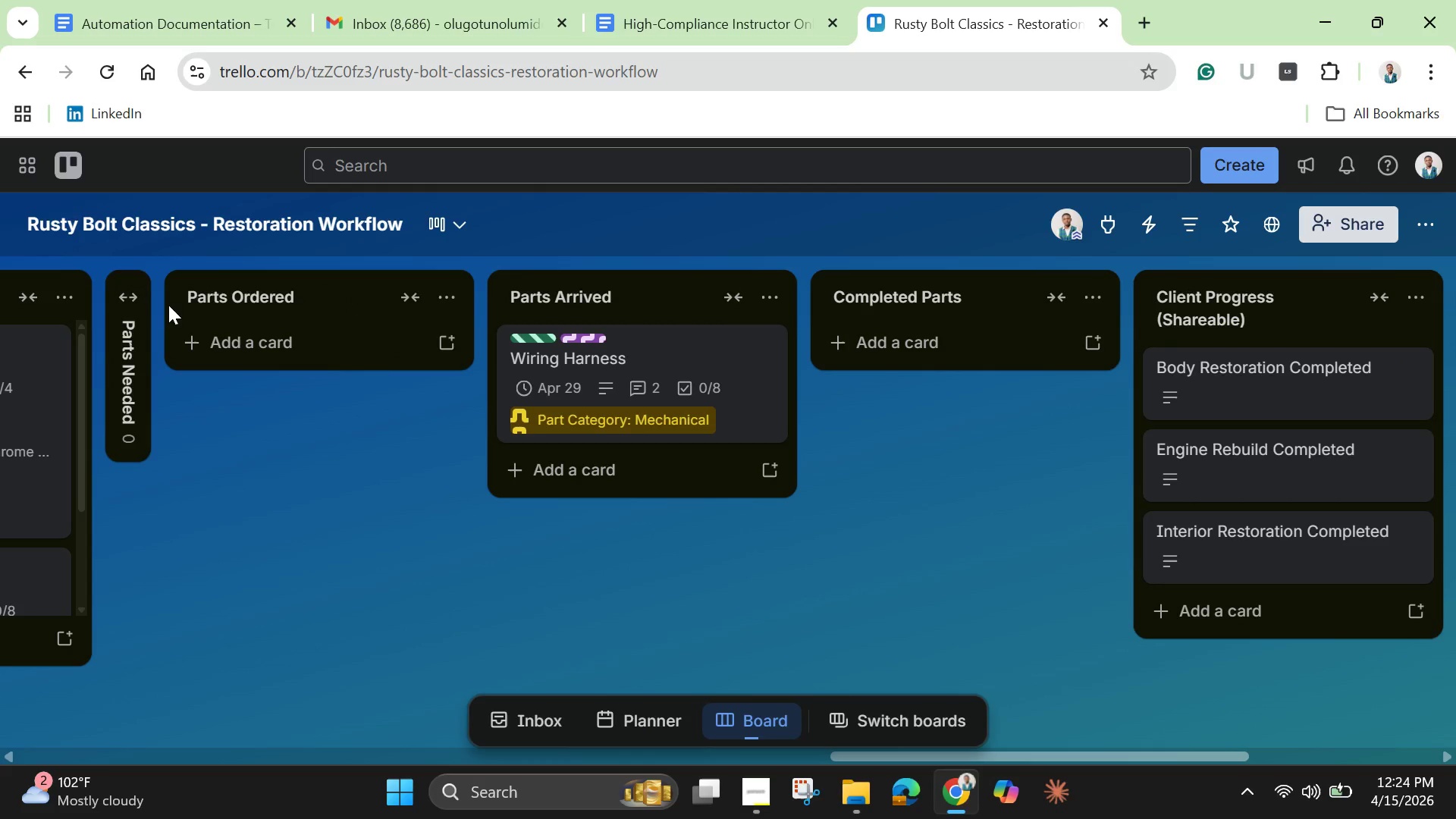 
left_click([125, 296])
 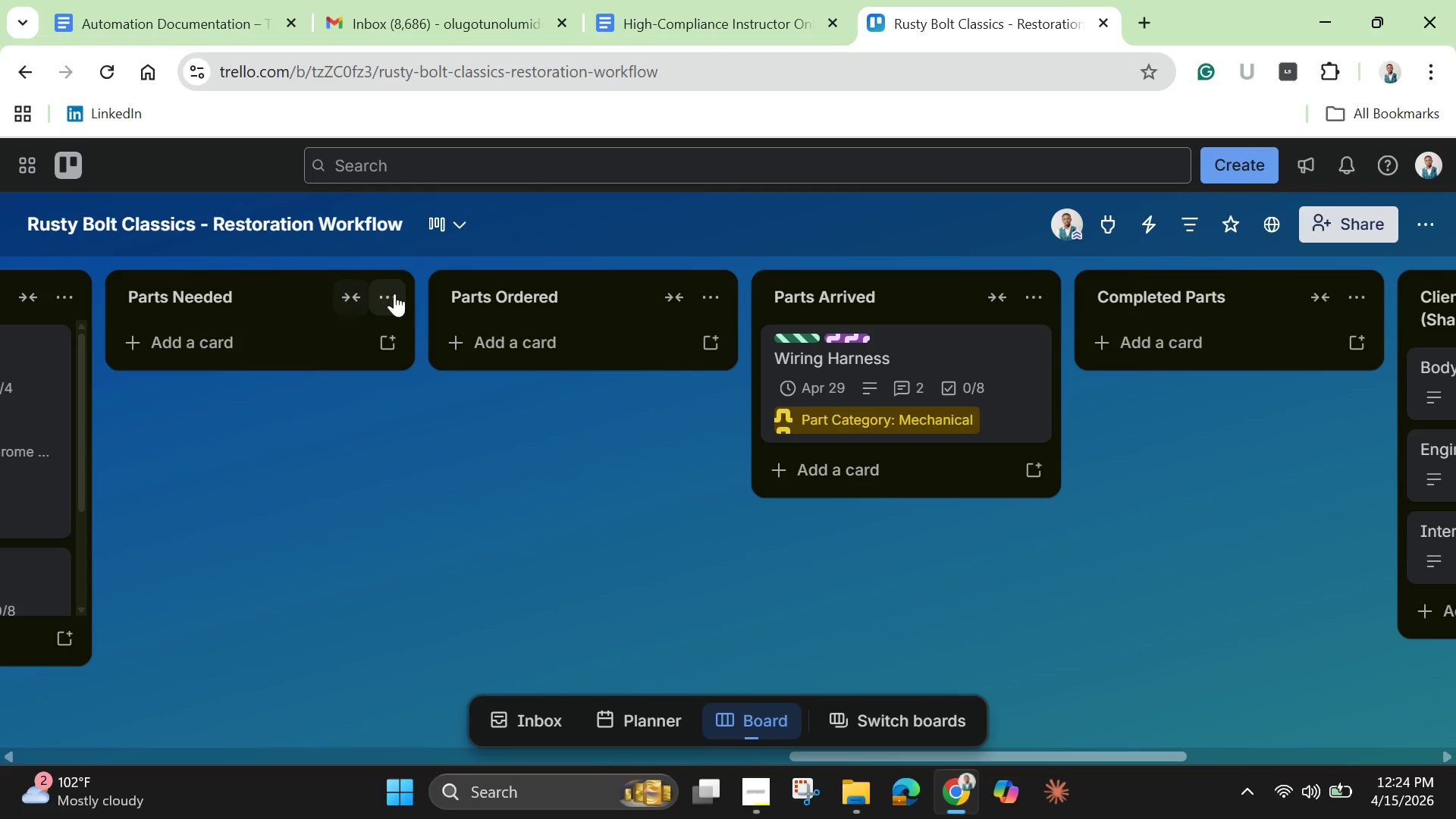 
left_click([397, 293])
 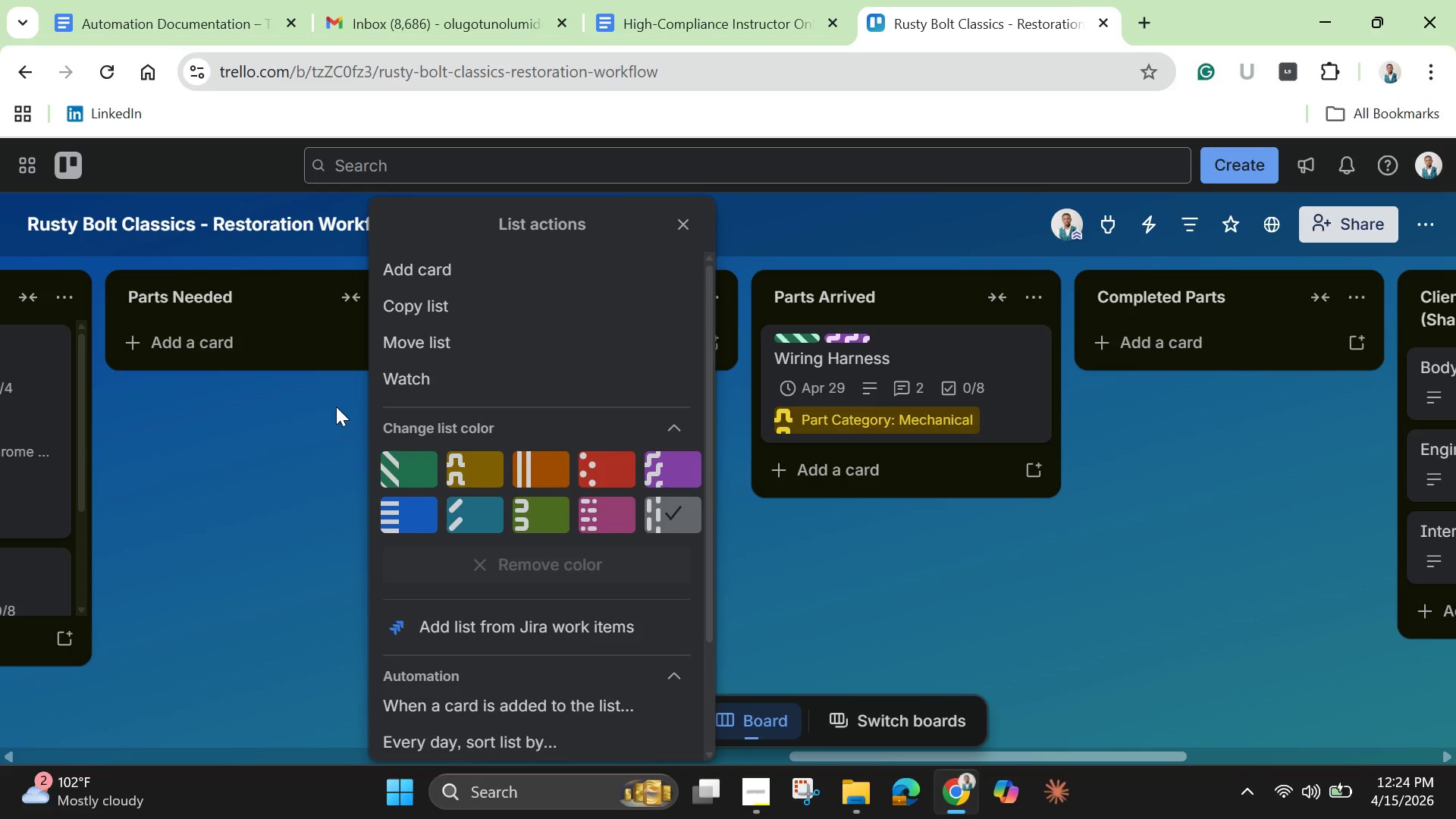 
left_click([336, 406])
 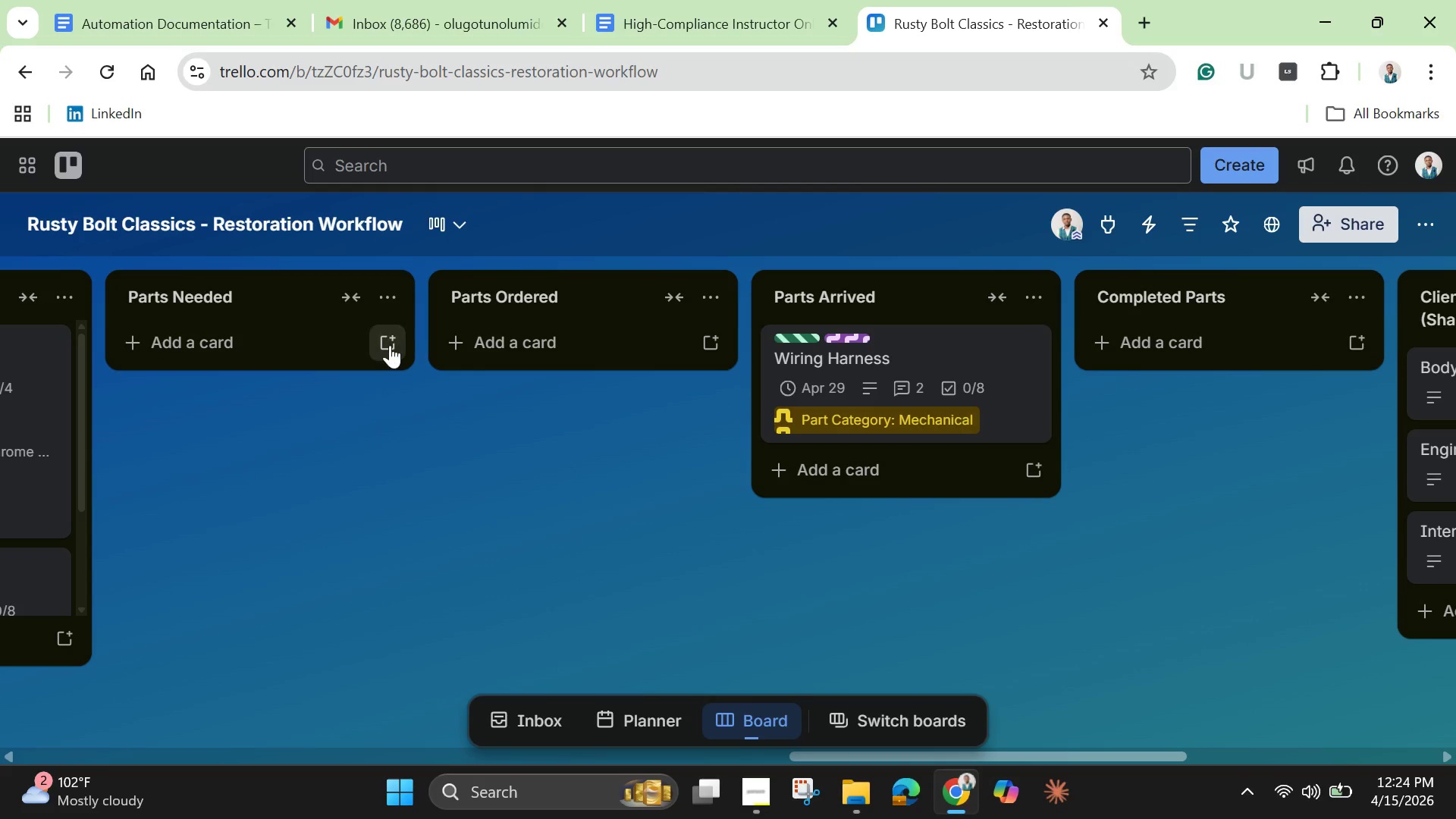 
left_click([388, 339])
 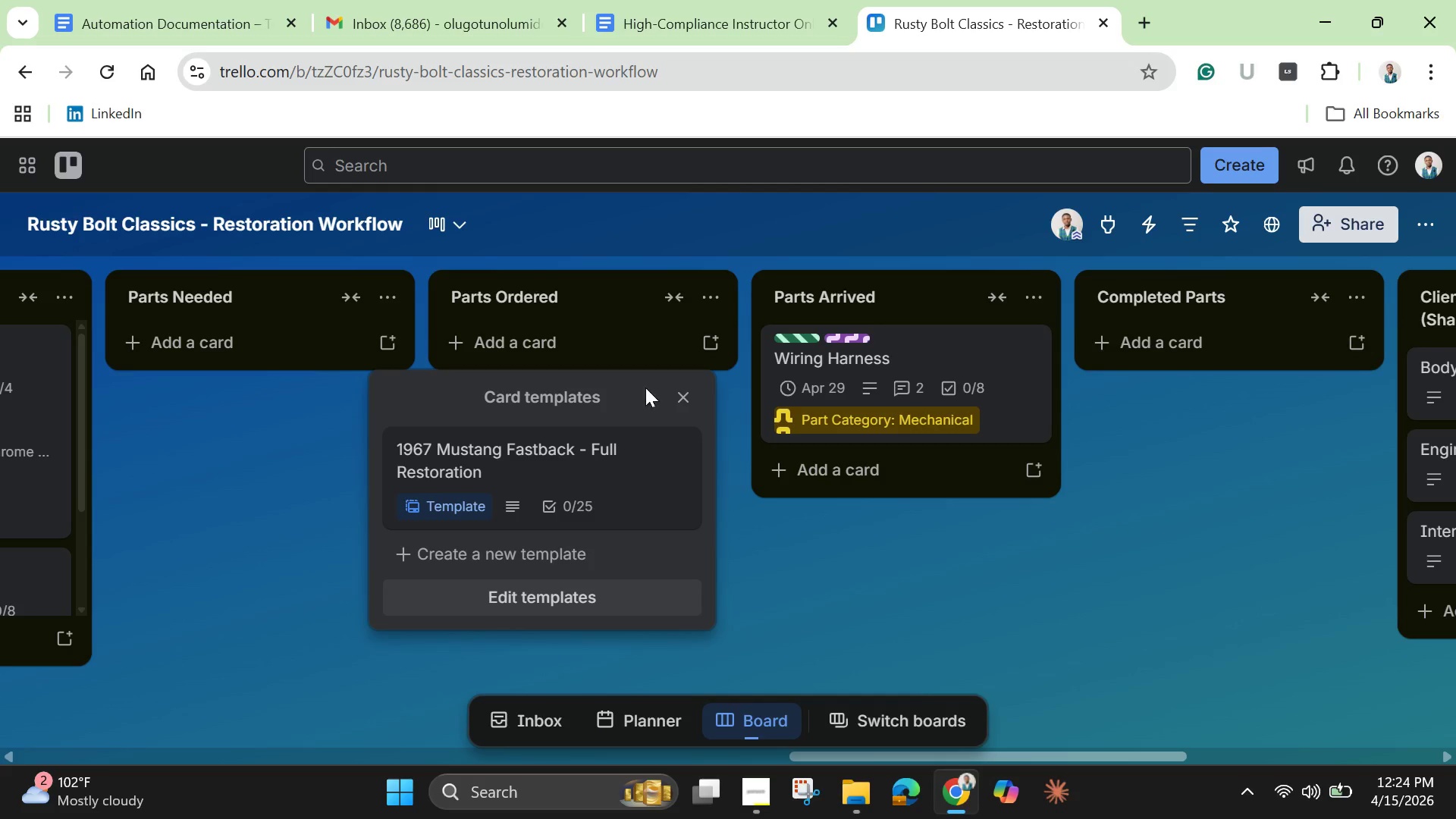 
left_click([695, 398])
 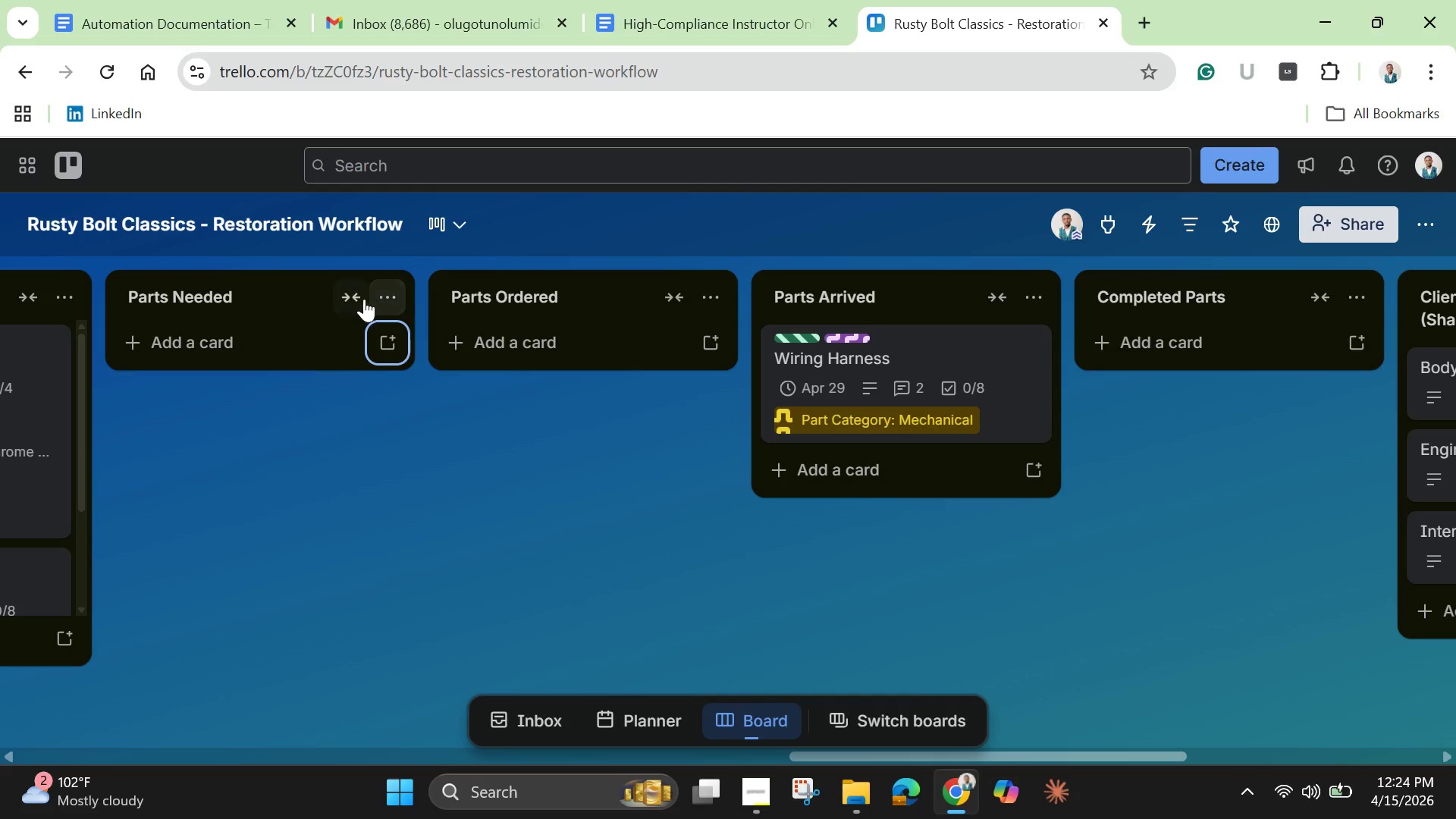 
left_click([344, 292])
 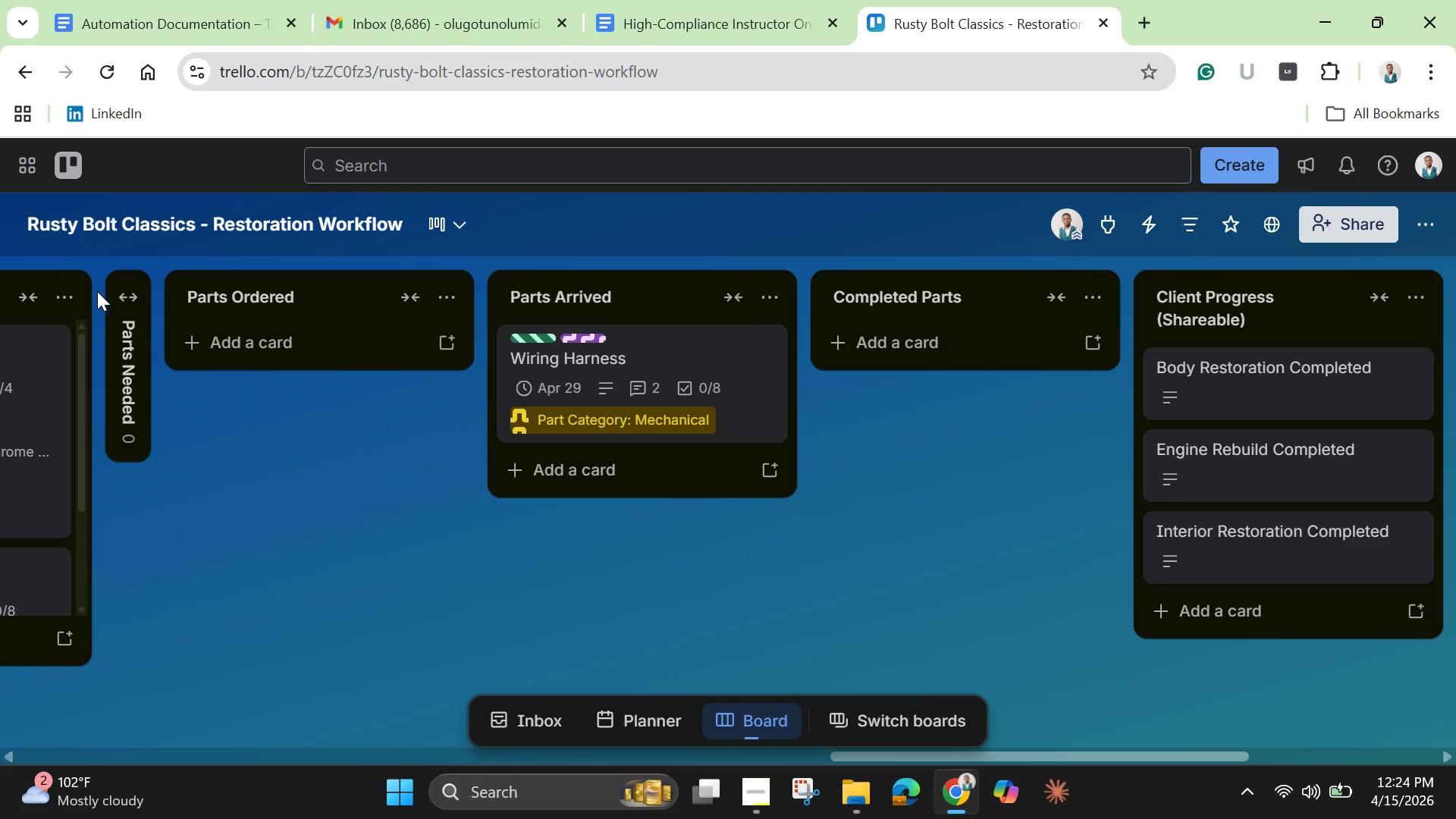 
left_click([128, 291])
 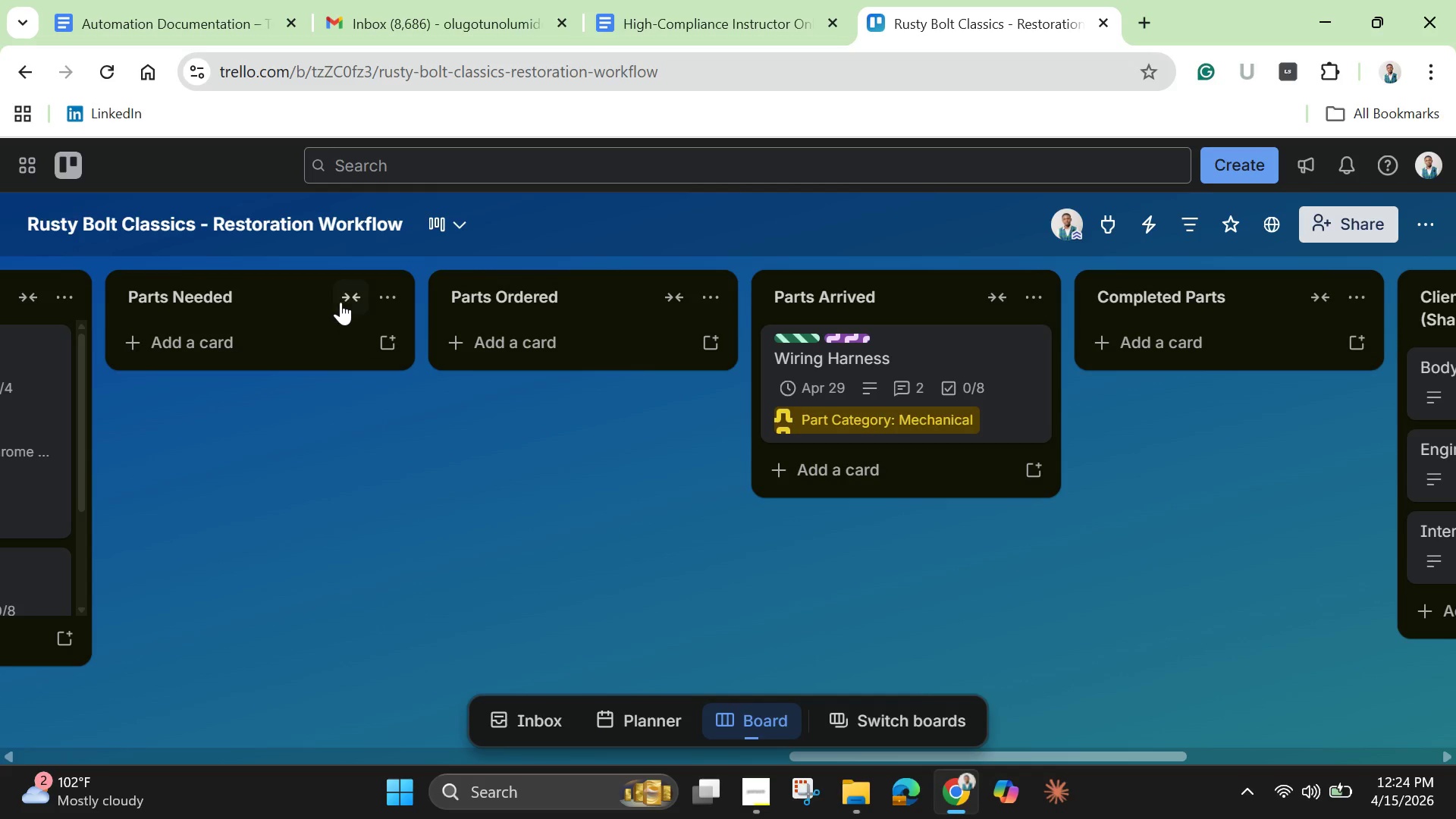 
left_click([391, 293])
 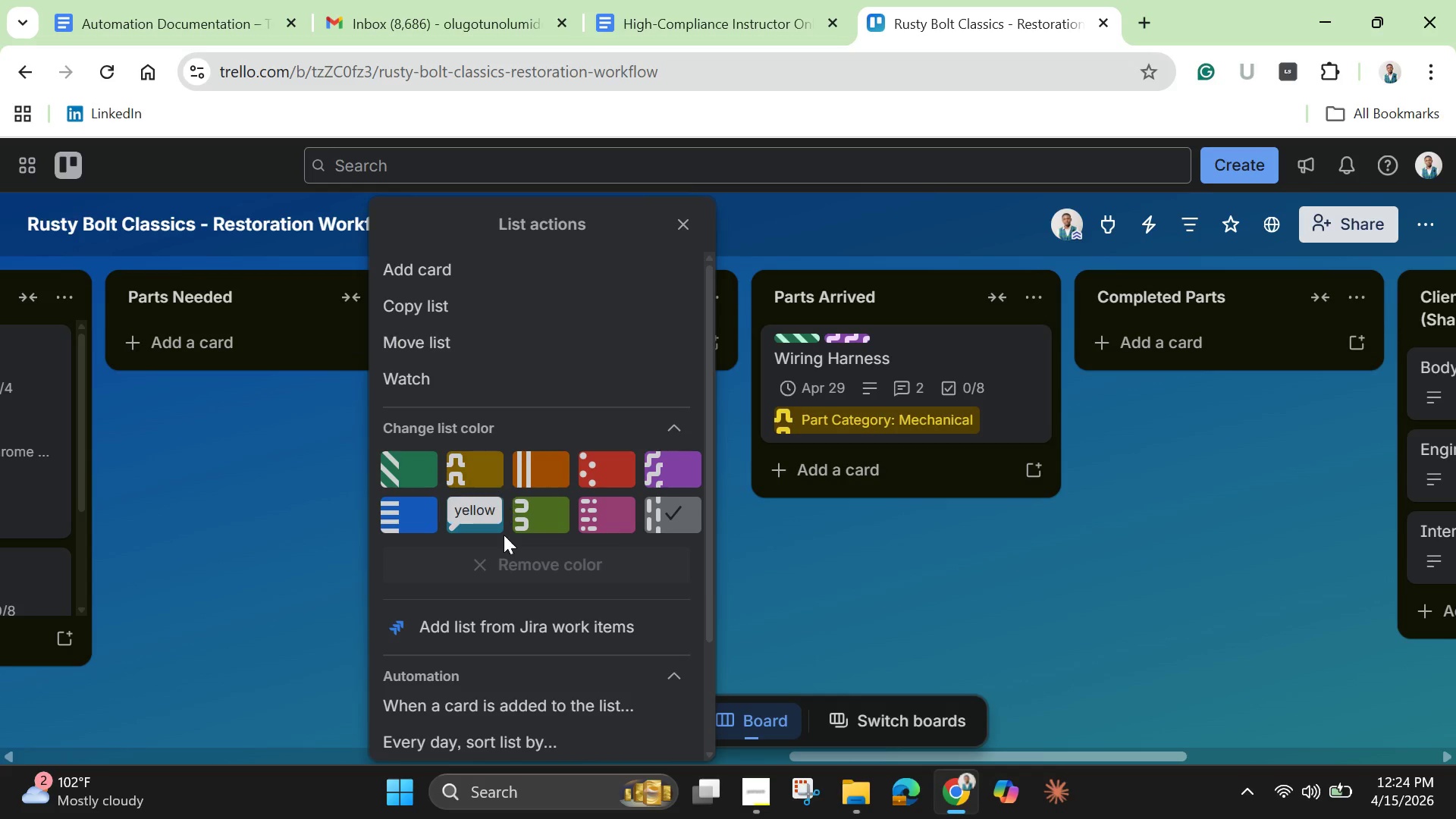 
scroll: coordinate [507, 544], scroll_direction: down, amount: 3.0
 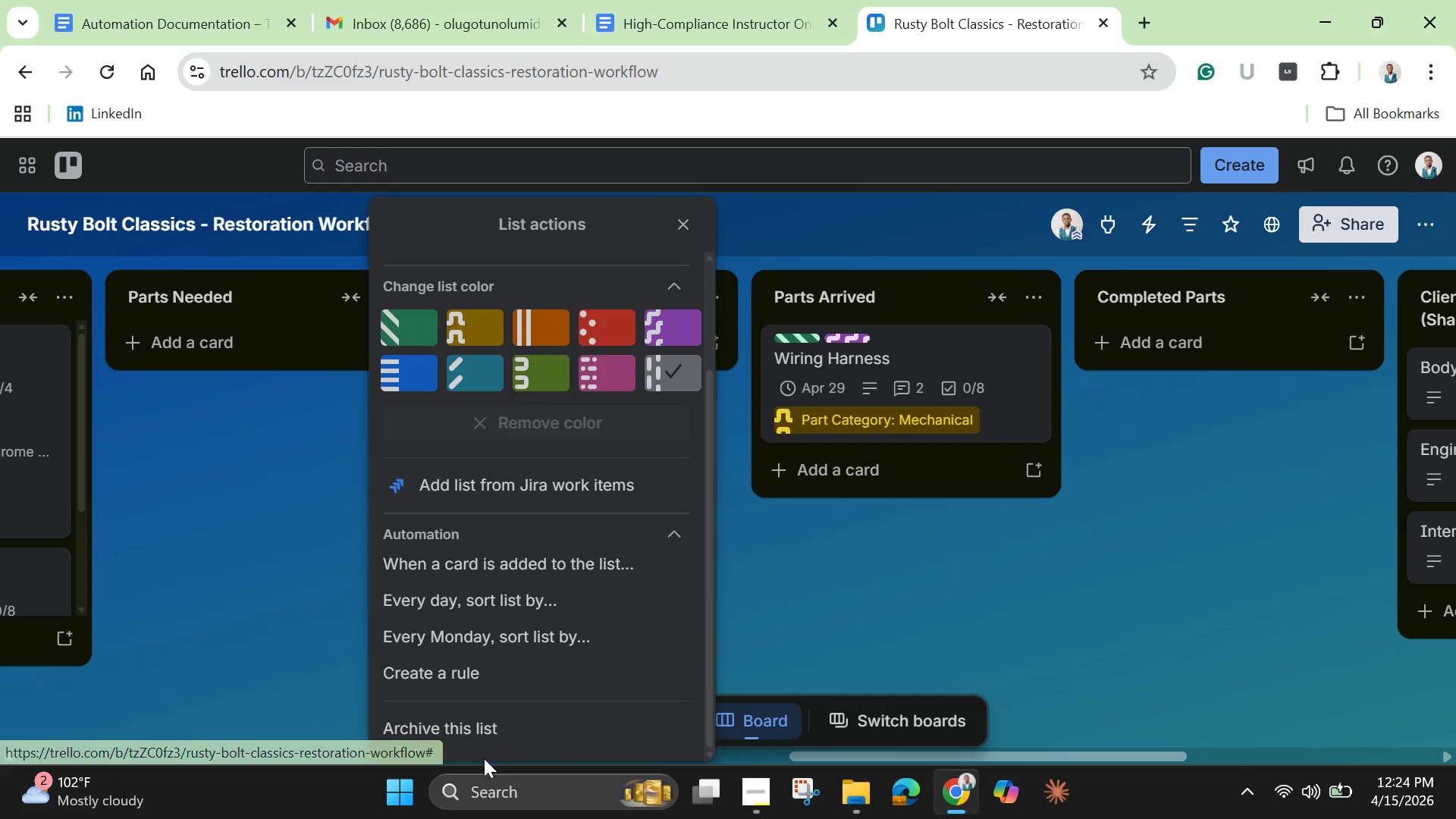 
left_click([476, 720])
 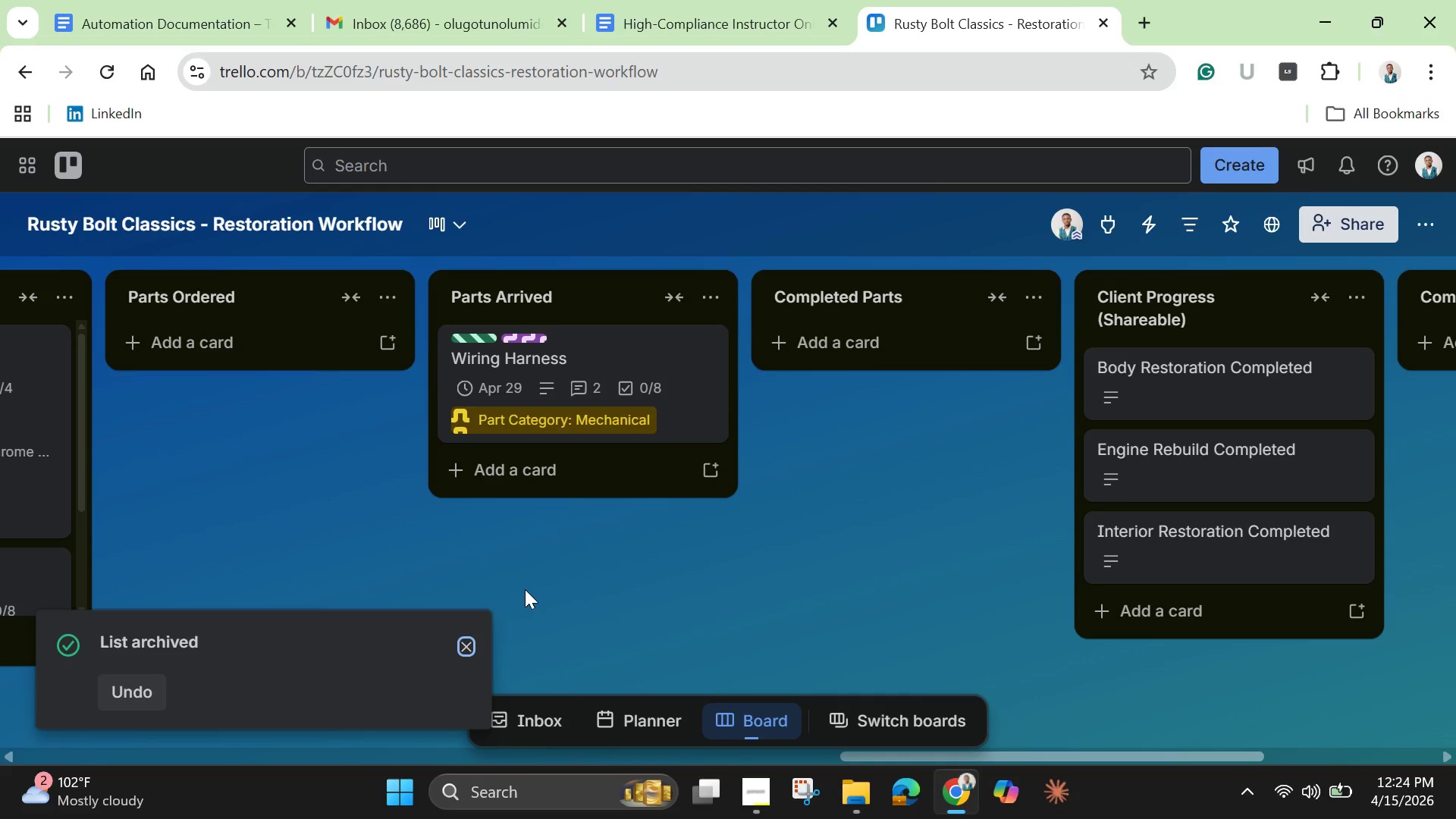 
wait(13.67)
 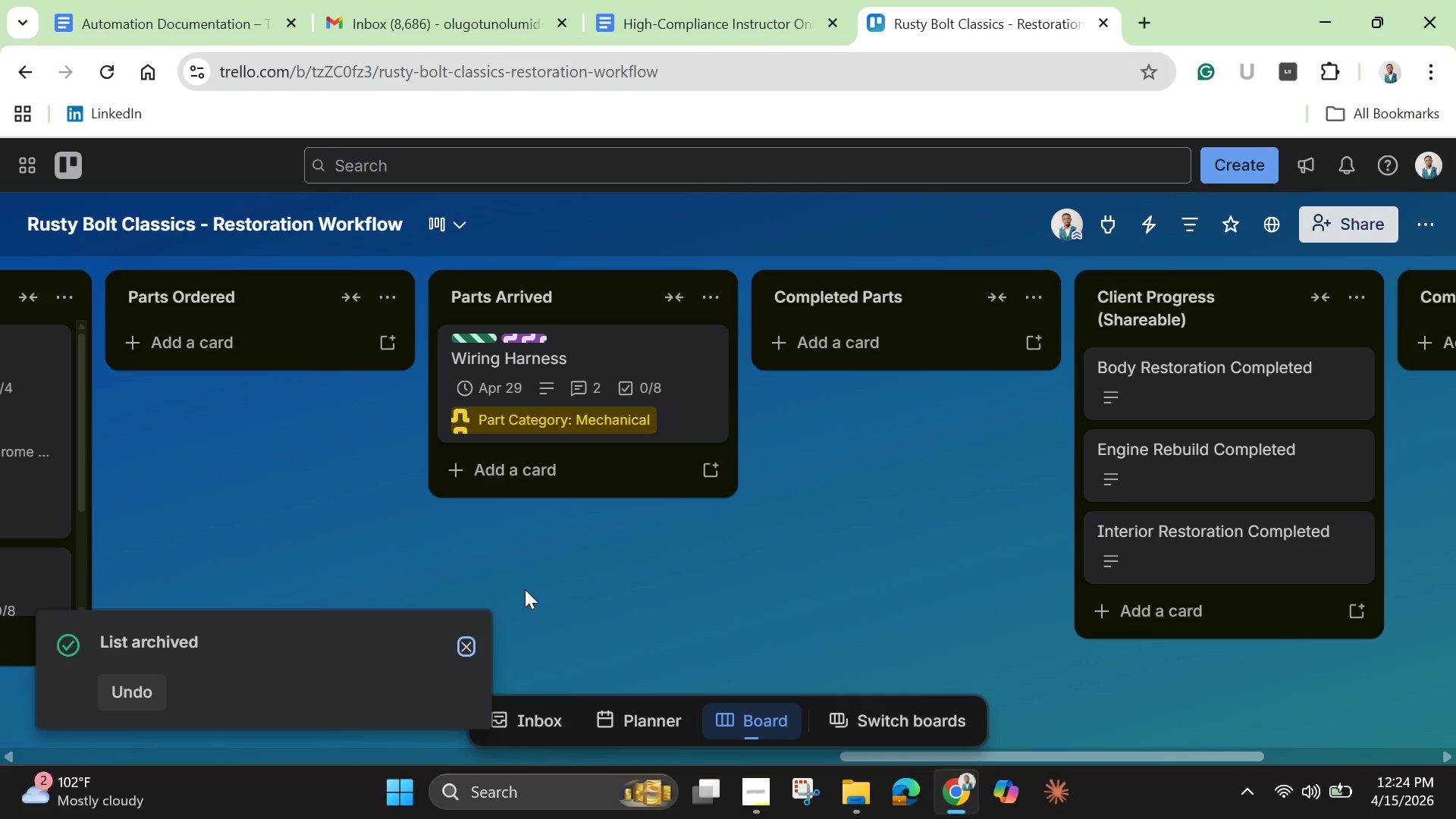 
left_click_drag(start_coordinate=[883, 755], to_coordinate=[638, 735])
 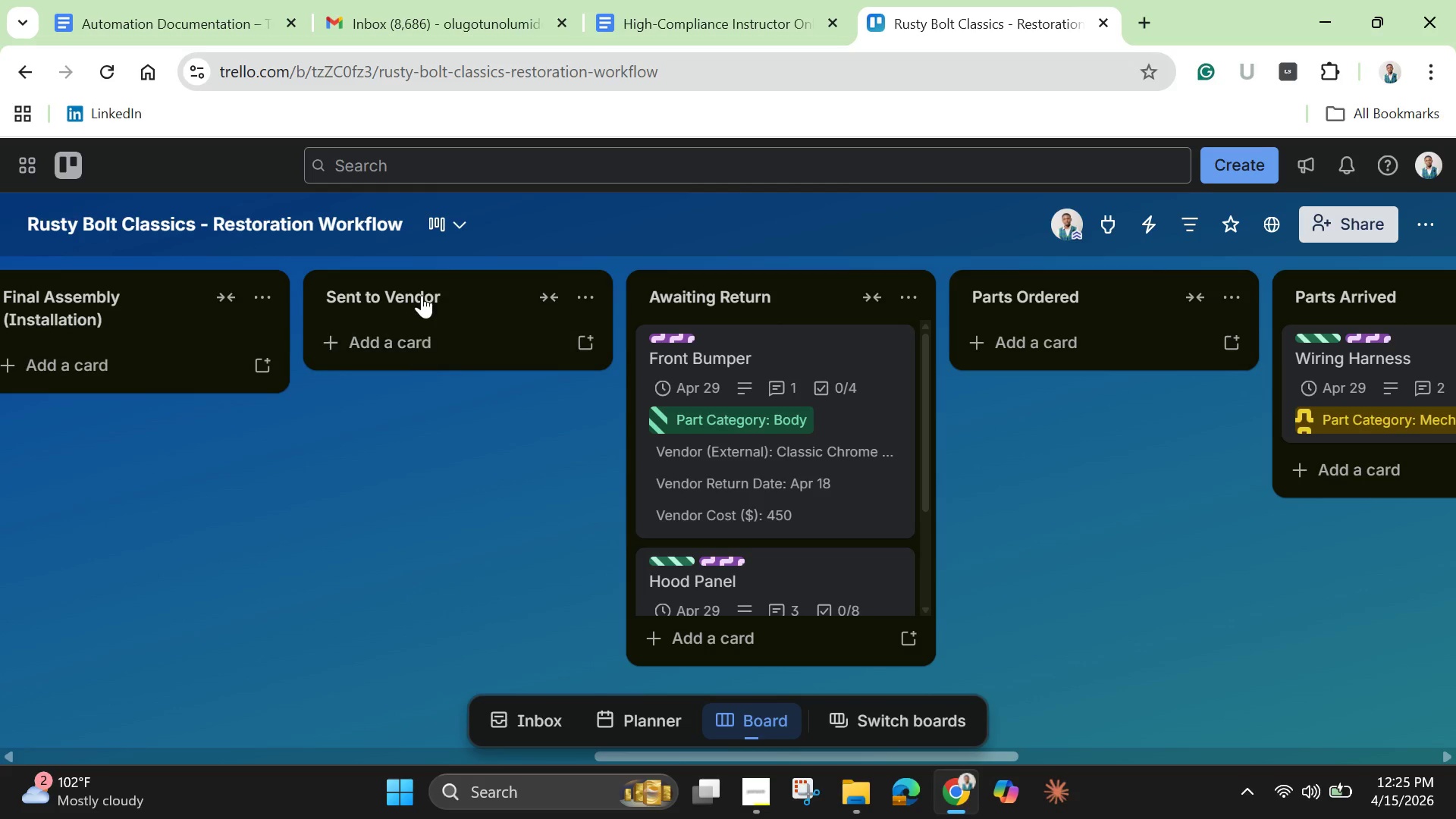 
left_click_drag(start_coordinate=[420, 292], to_coordinate=[761, 295])
 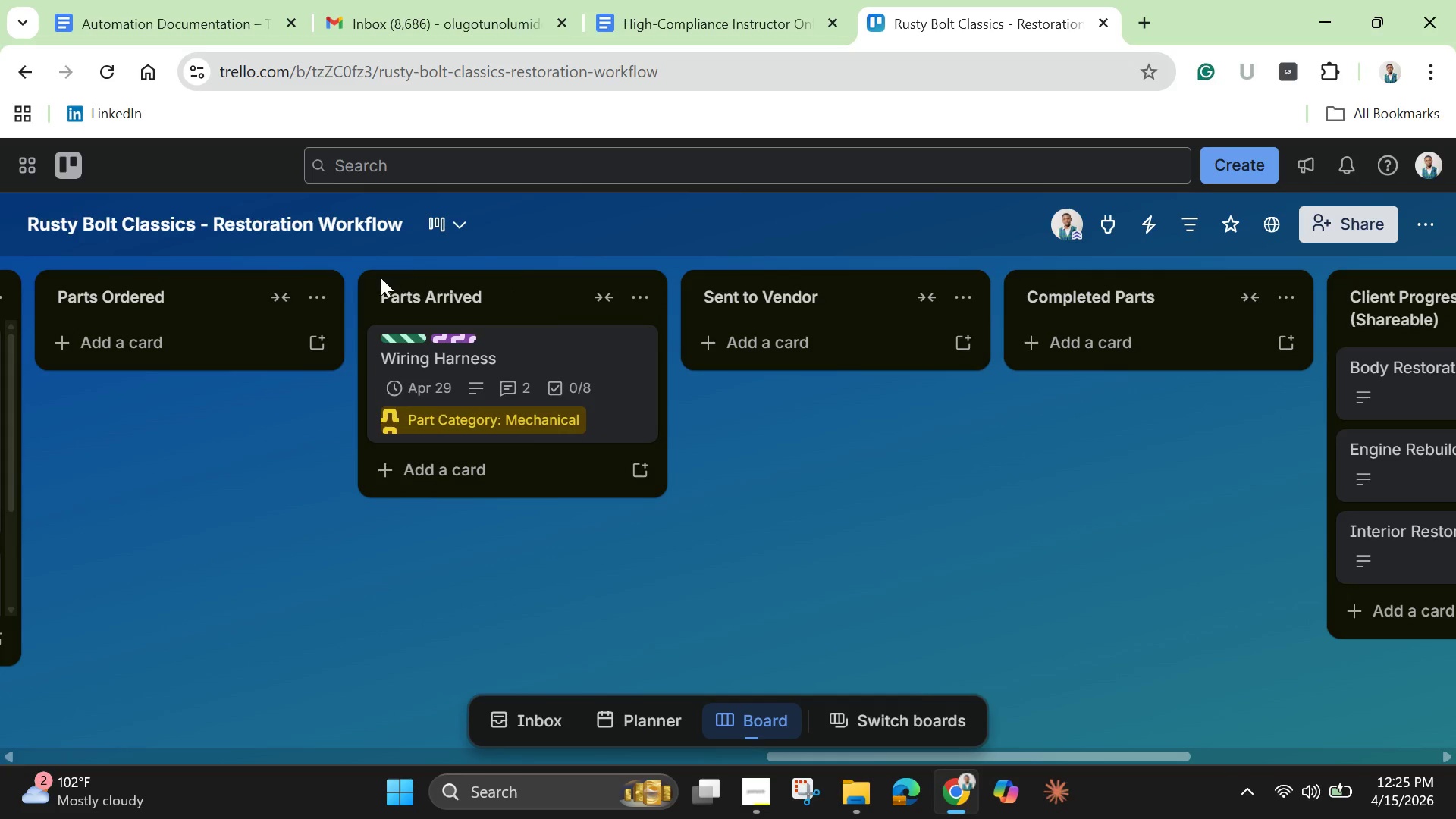 
wait(5.69)
 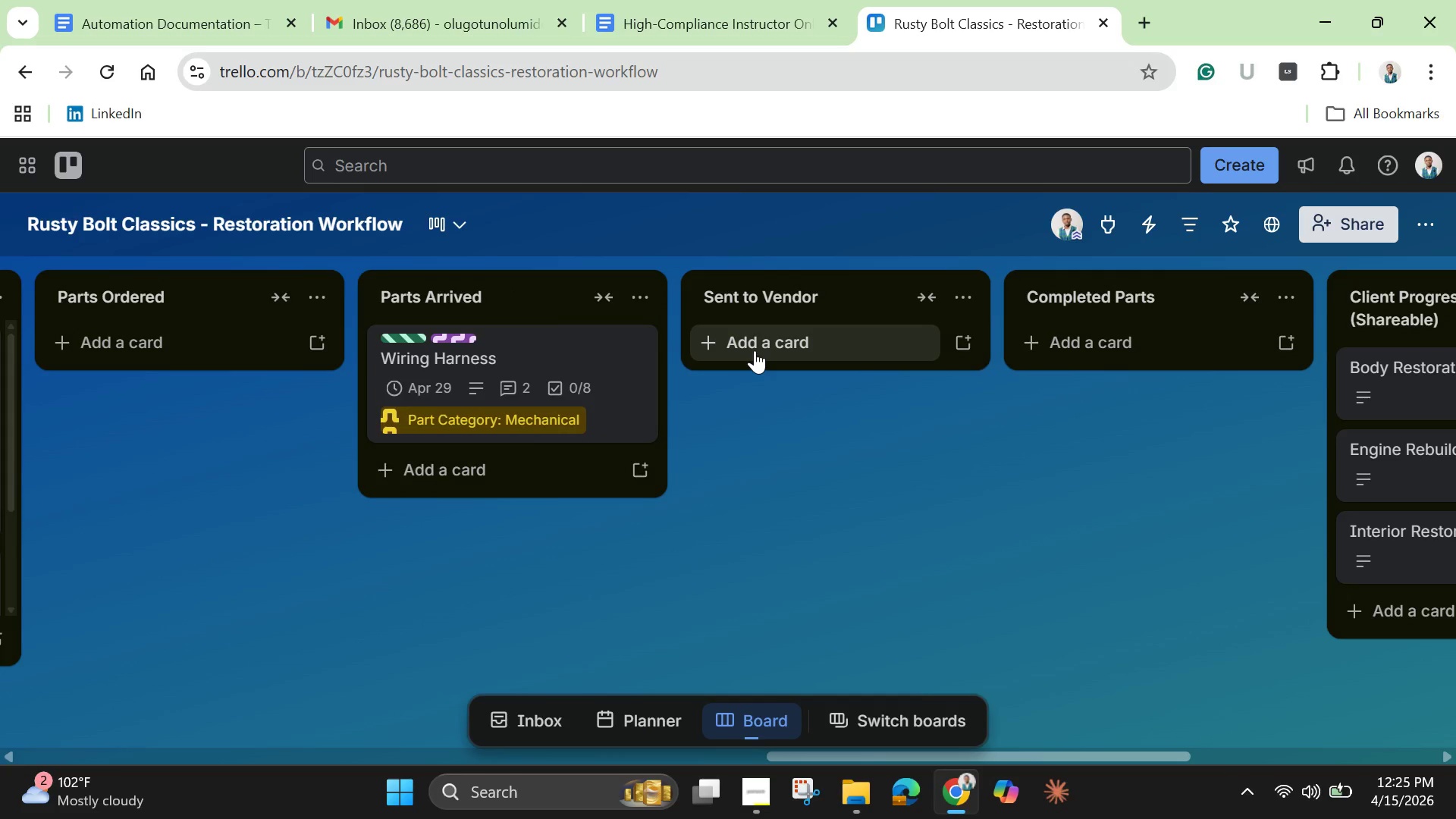 
left_click([195, 298])
 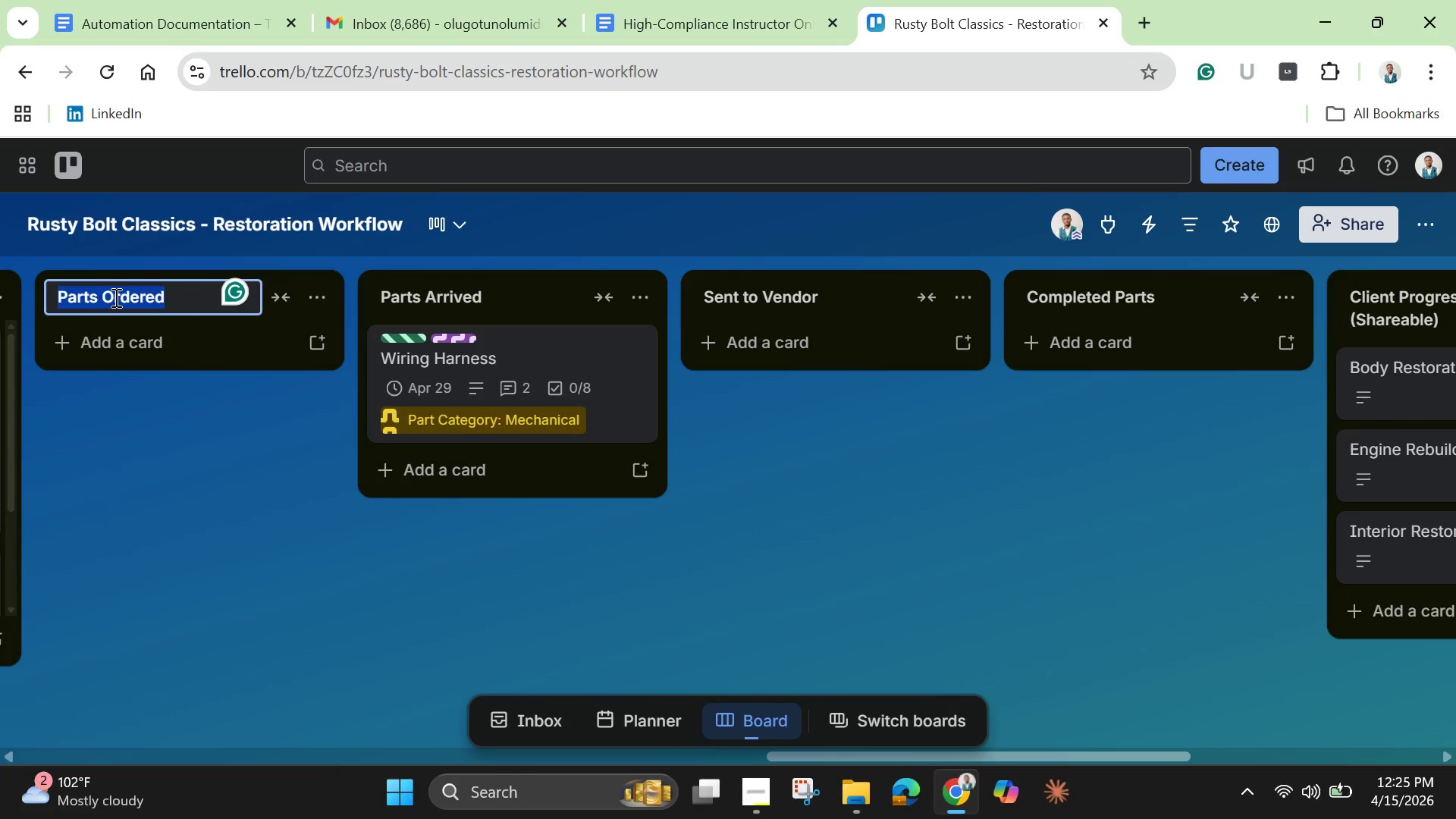 
left_click([107, 294])
 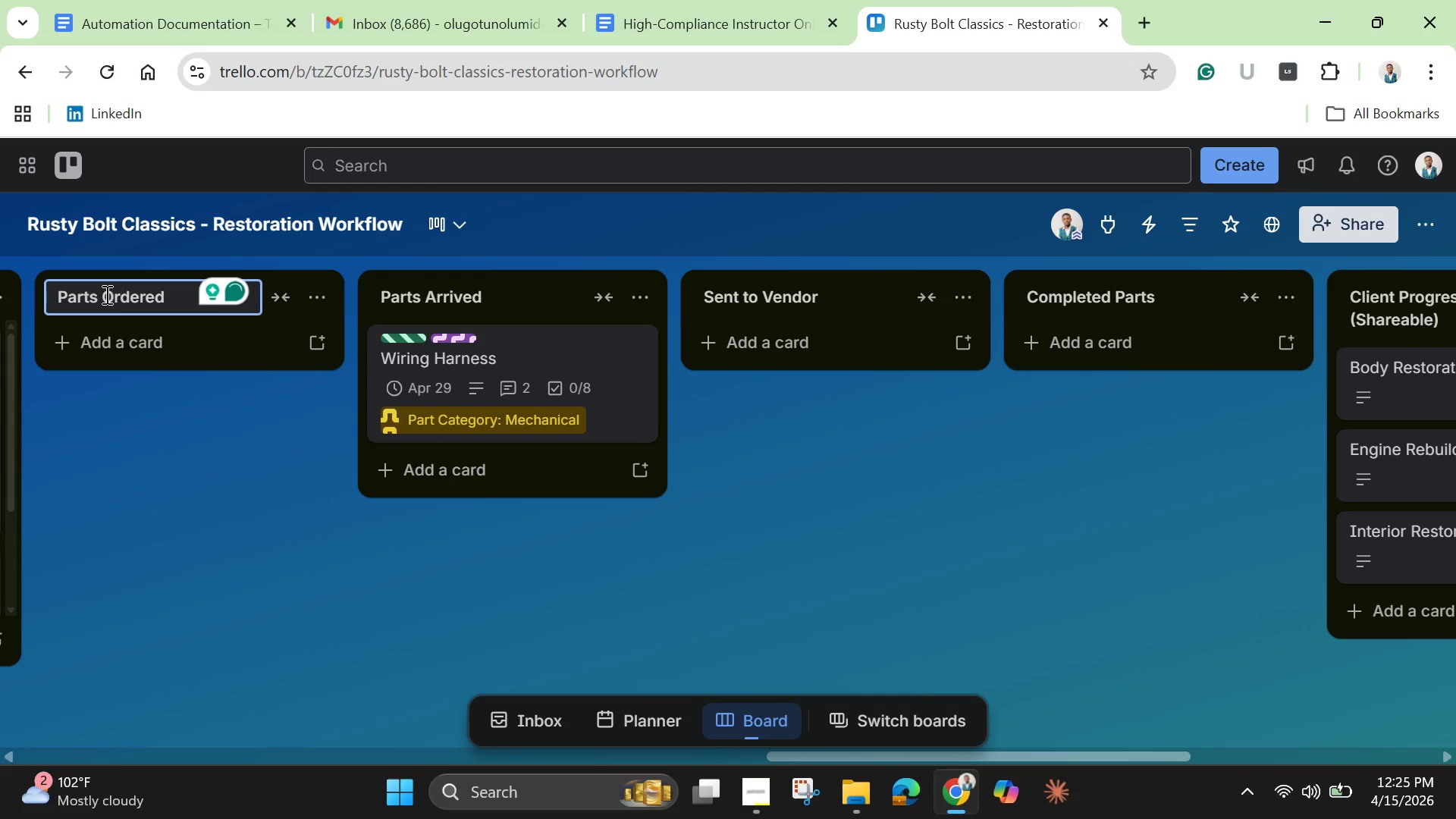 
type(Neded.)
key(Backspace)
type(.)
key(Backspace)
type(/)
 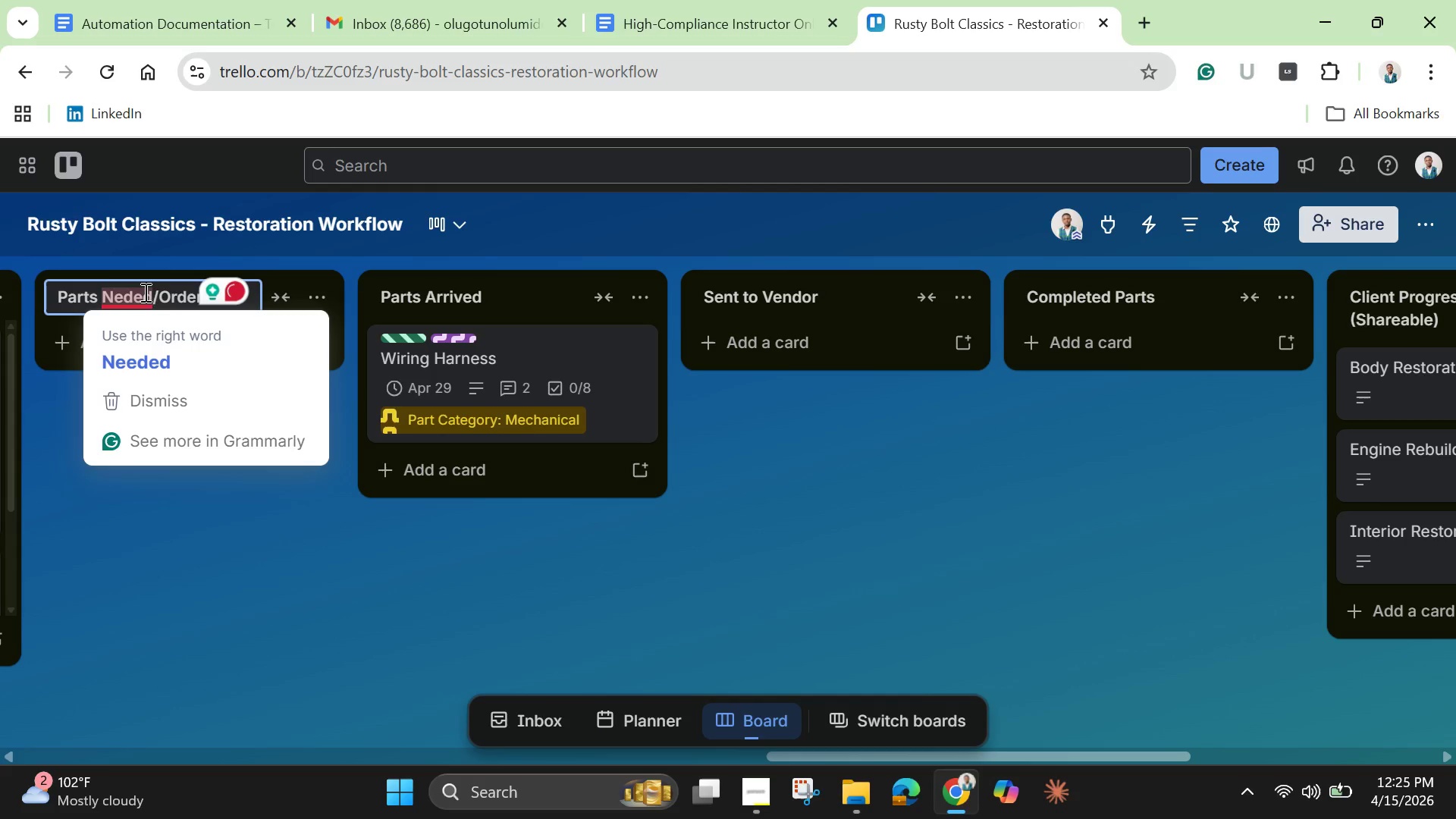 
wait(5.55)
 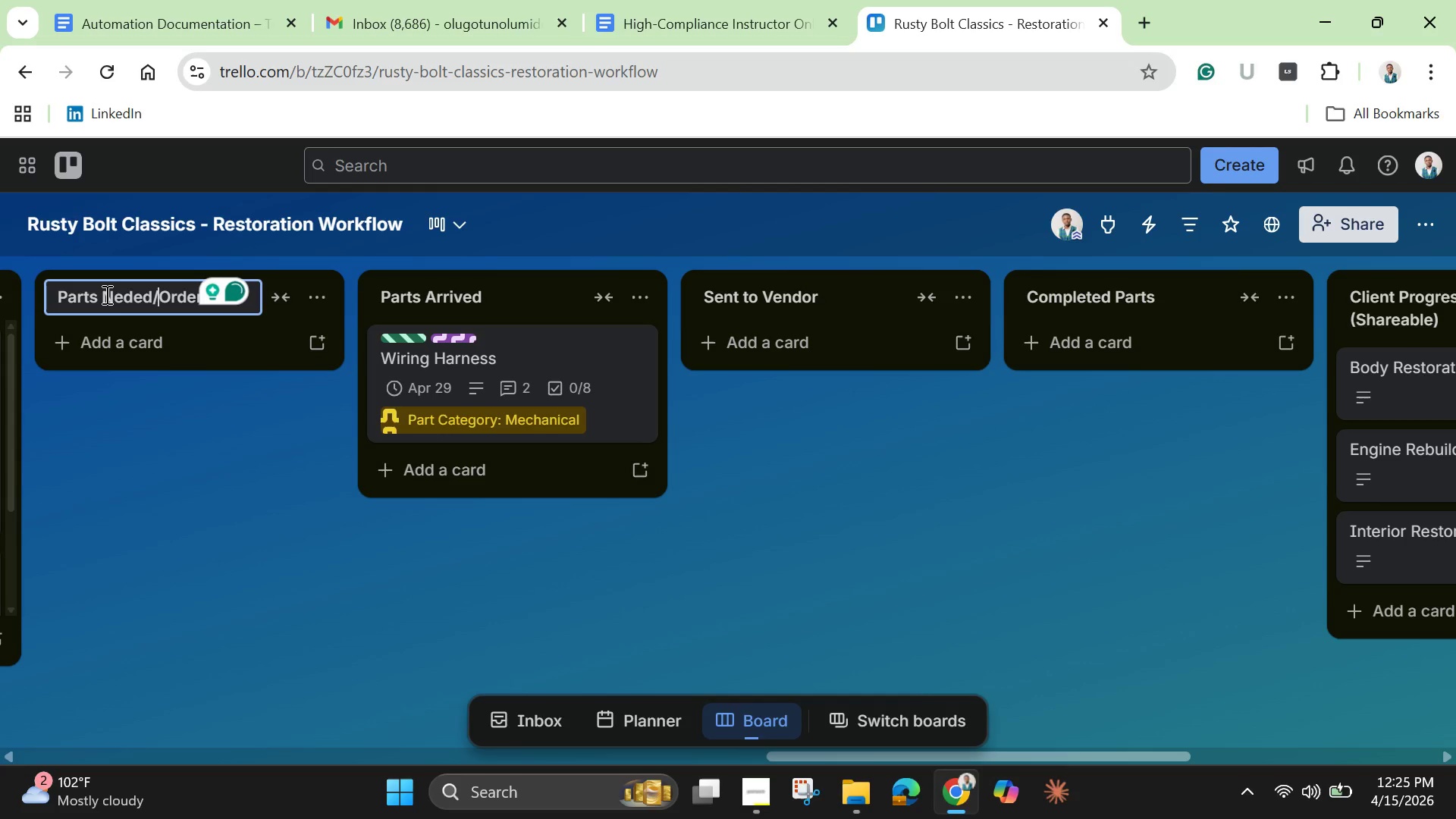 
left_click([126, 344])
 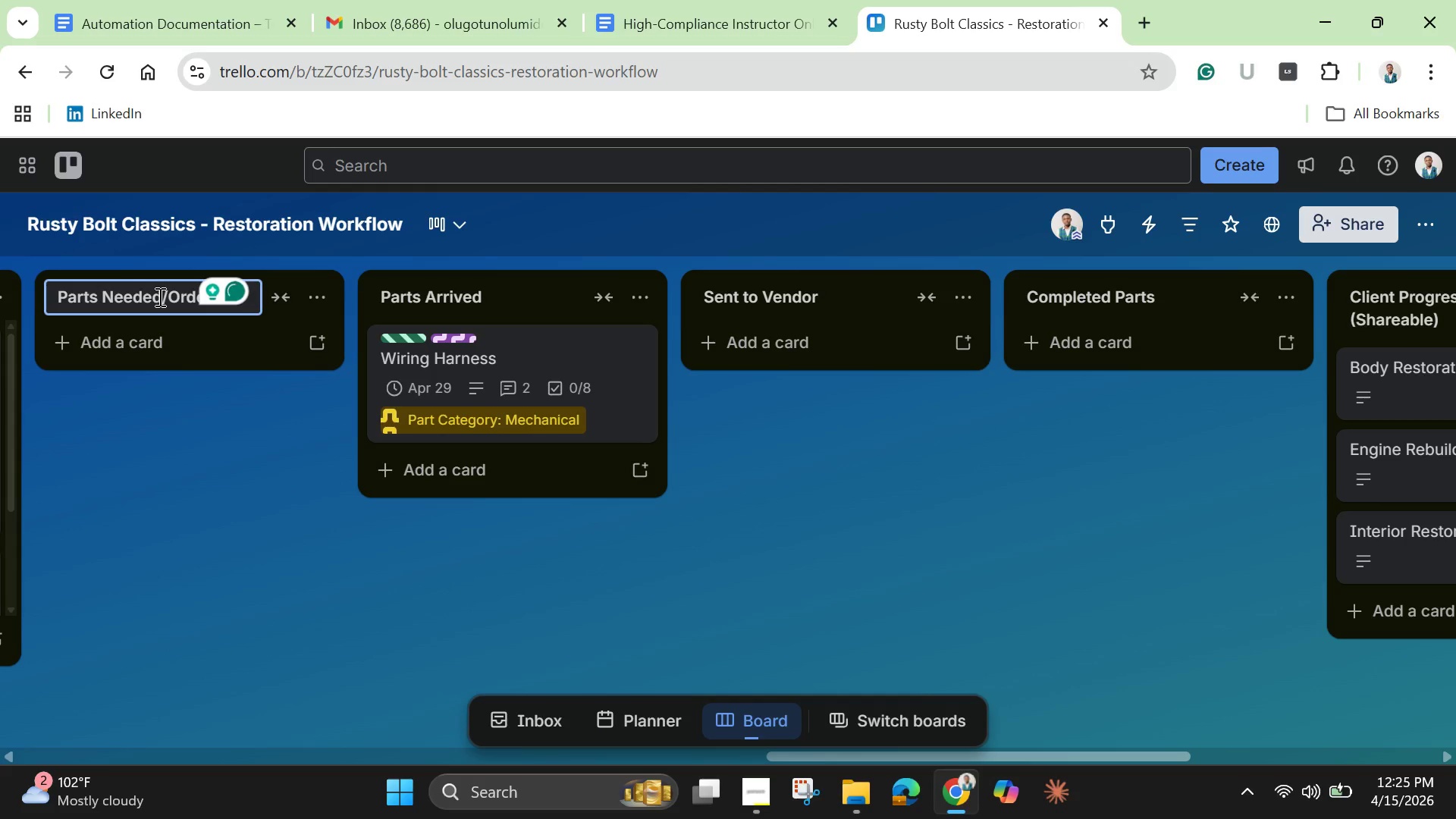 
wait(6.78)
 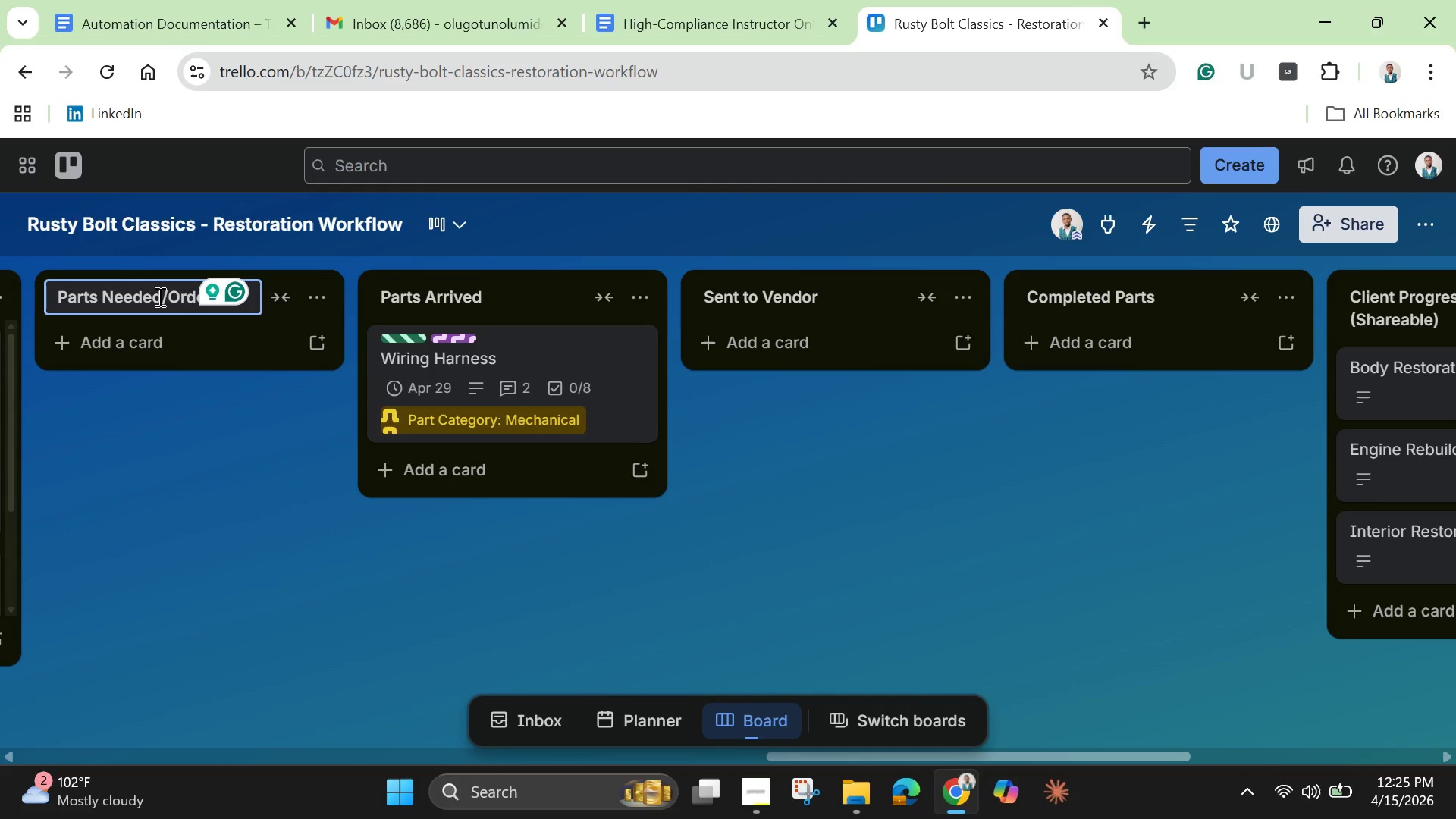 
hold_key(key=ArrowRight, duration=1.06)
 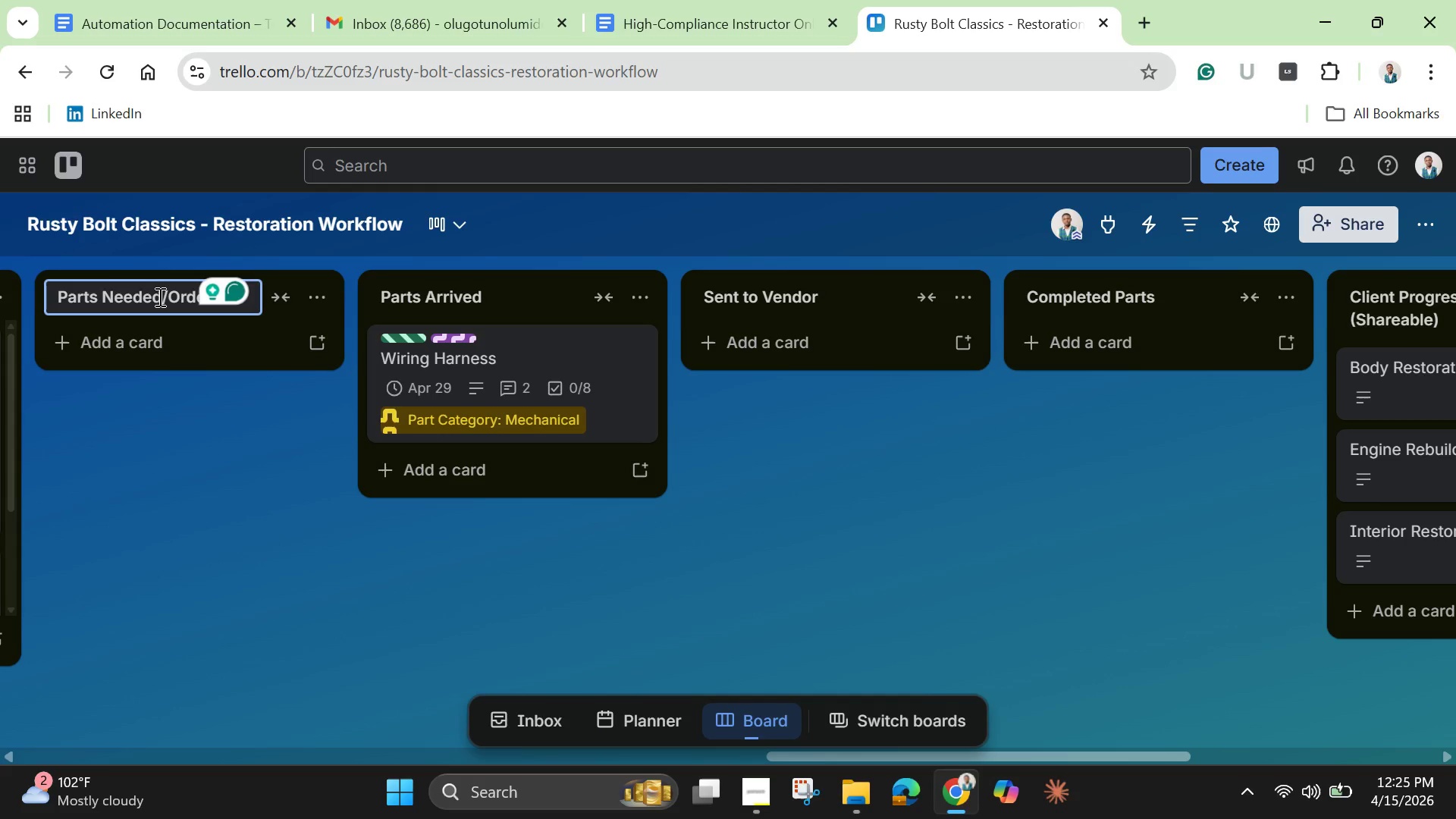 
key(Space)
 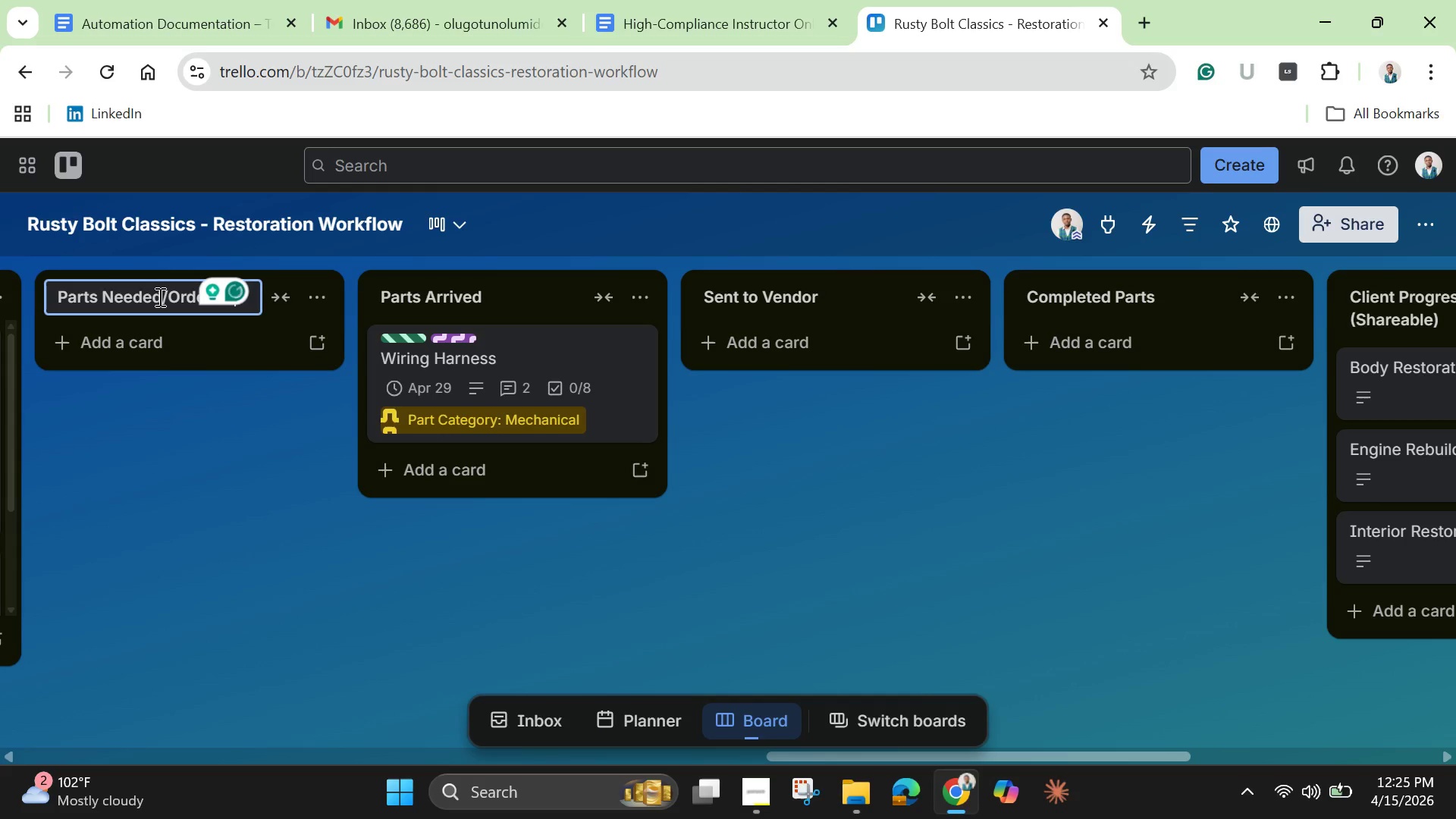 
key(Minus)
 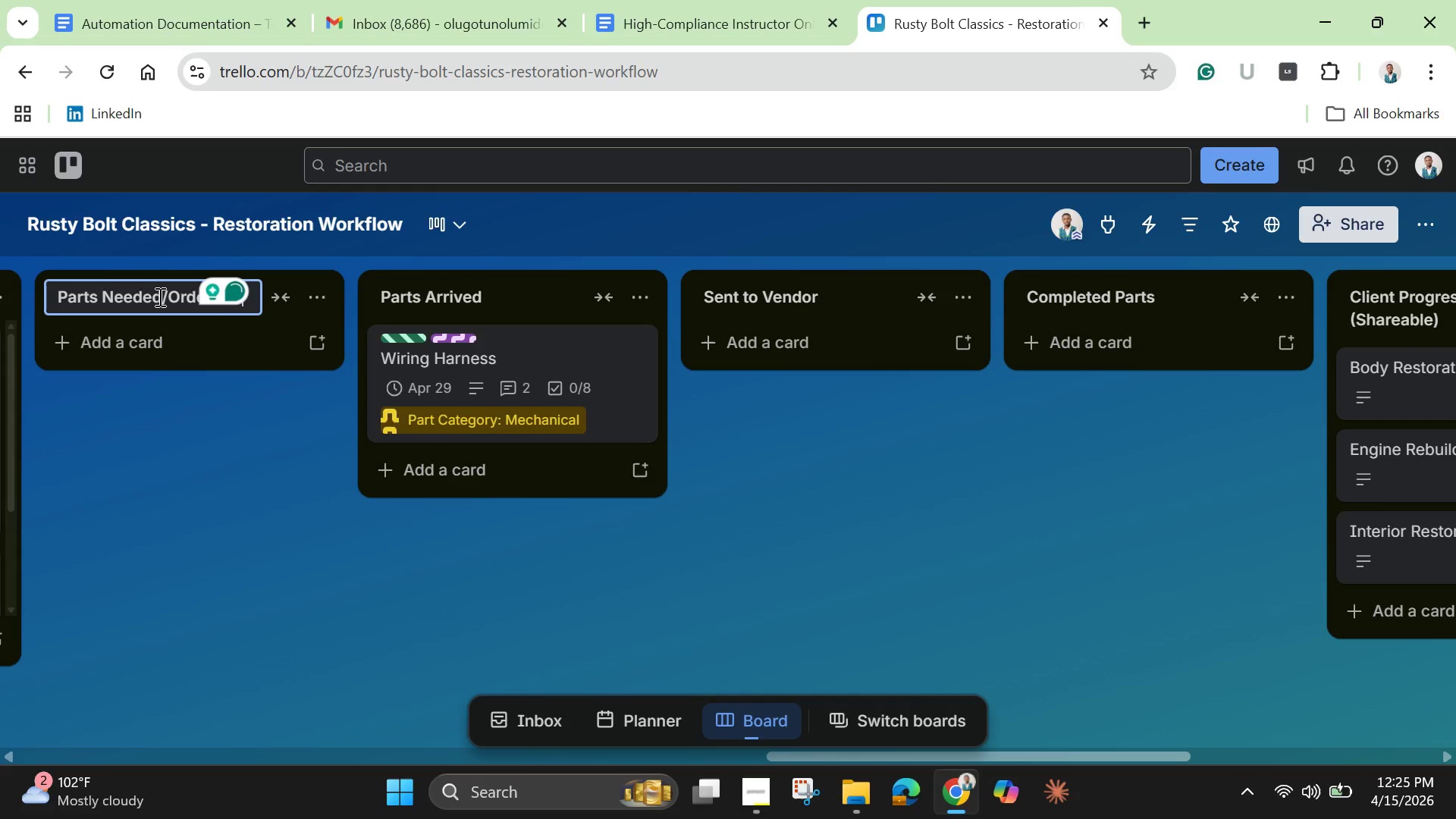 
key(Minus)
 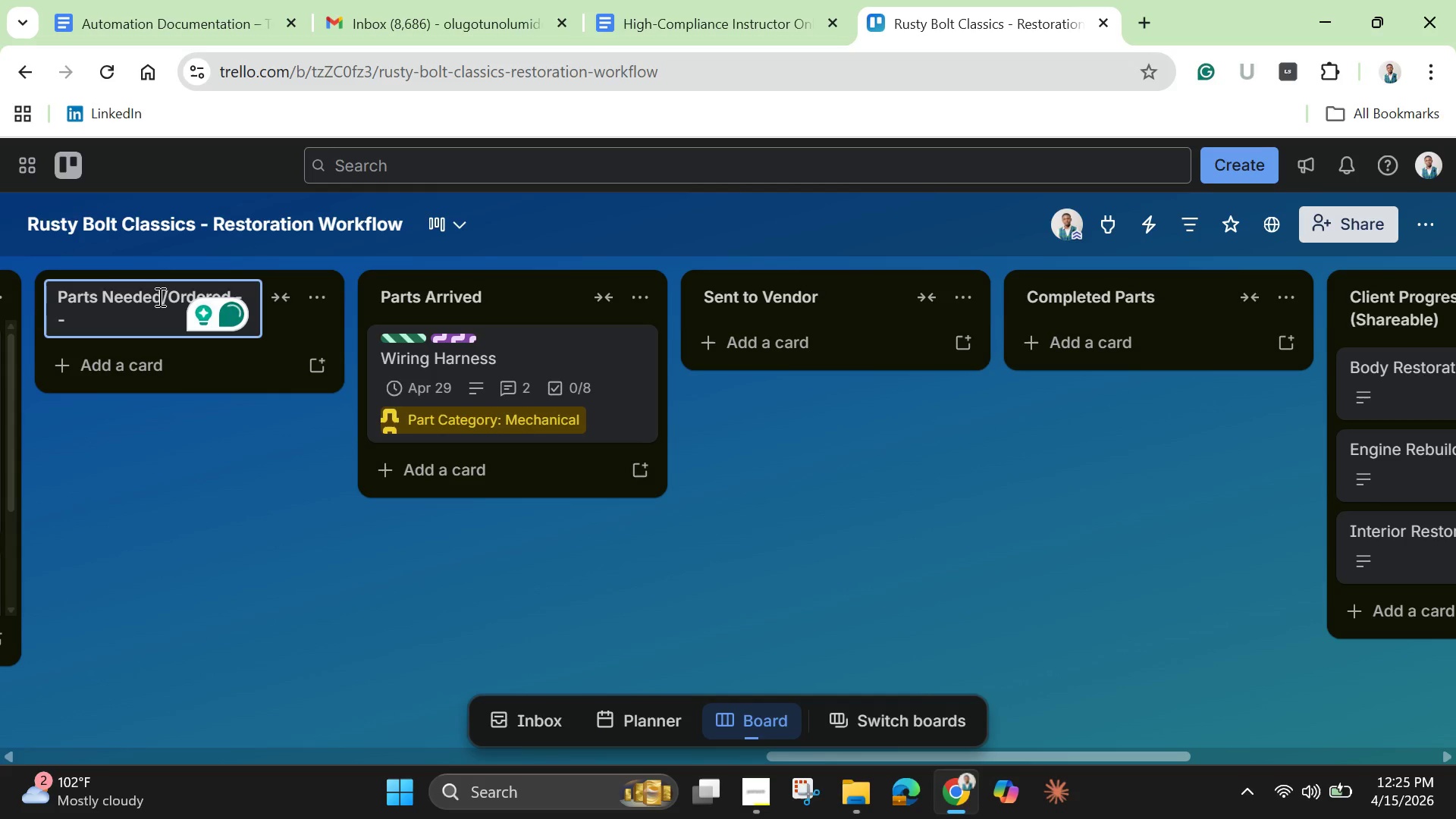 
key(Space)
 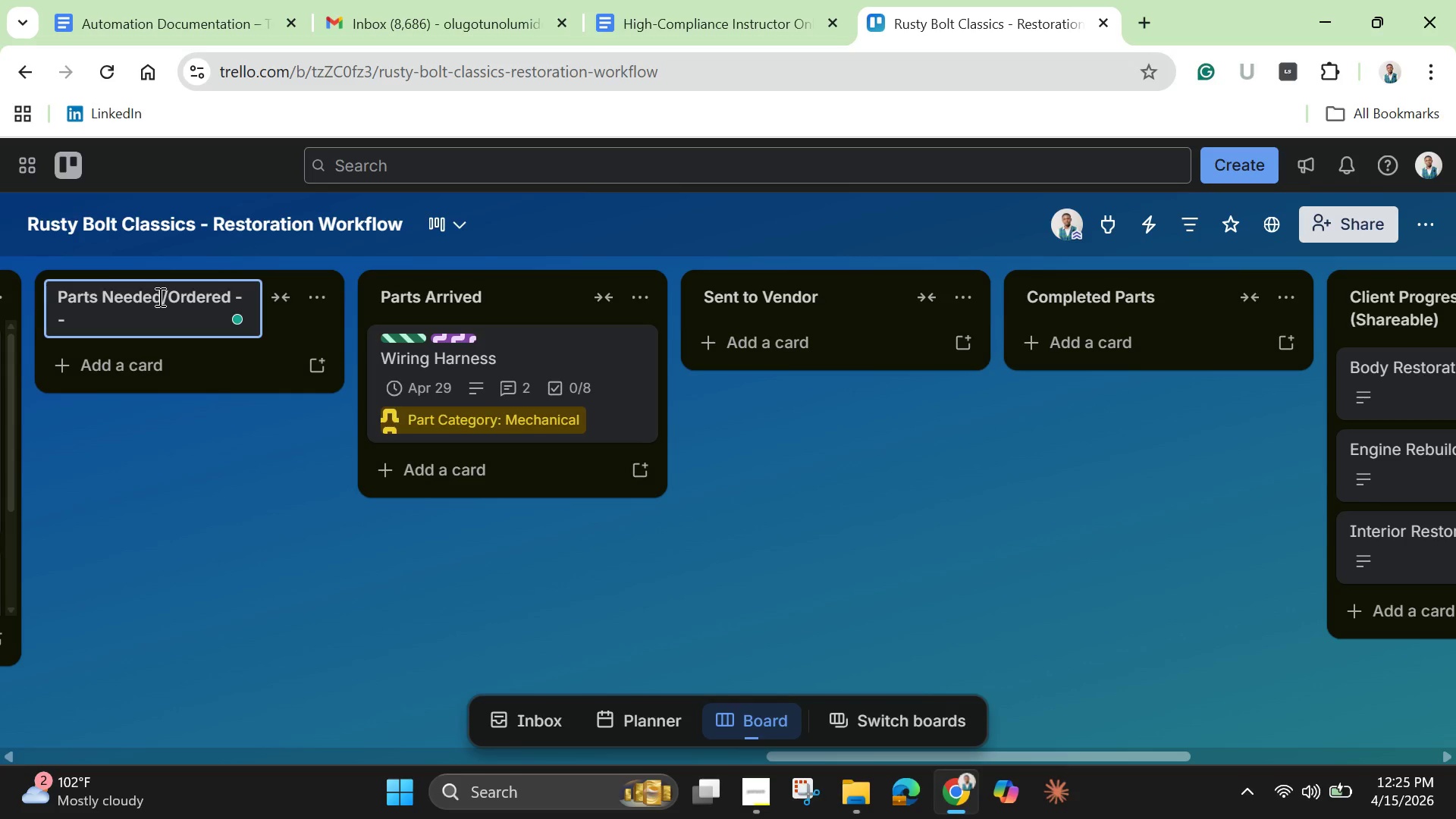 
wait(10.86)
 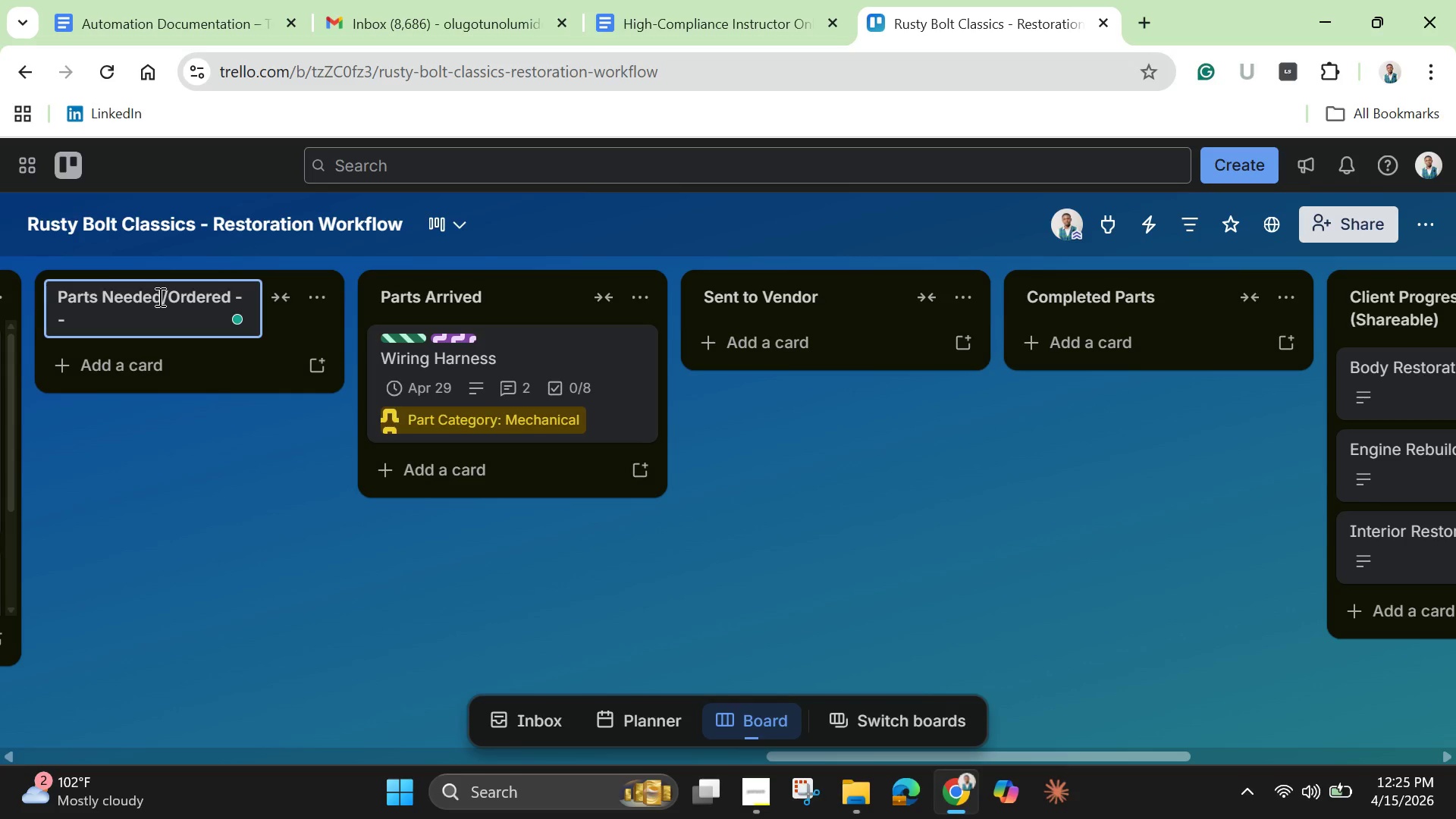 
key(Backspace)
 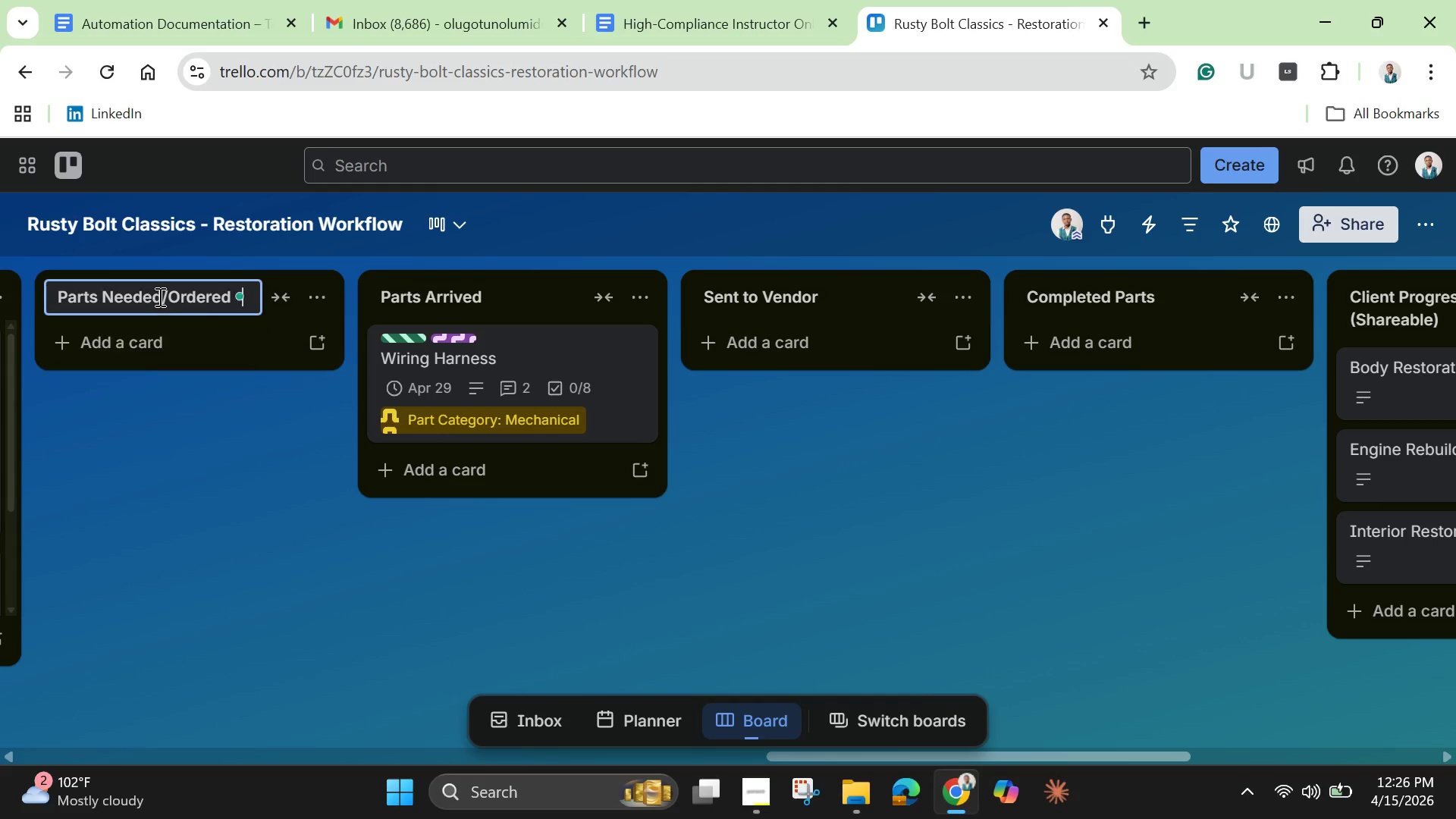 
key(Backspace)
 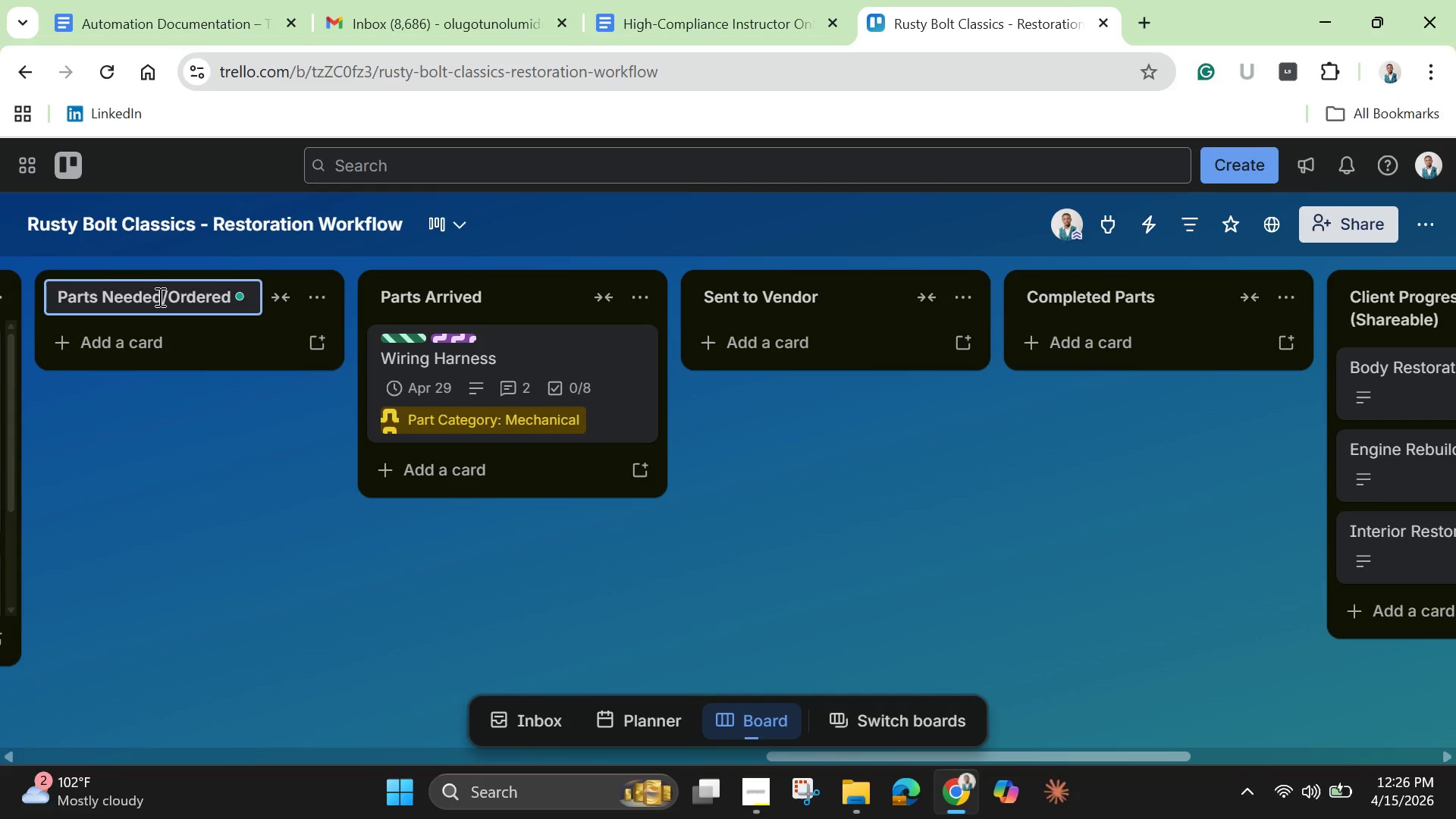 
key(Backspace)
 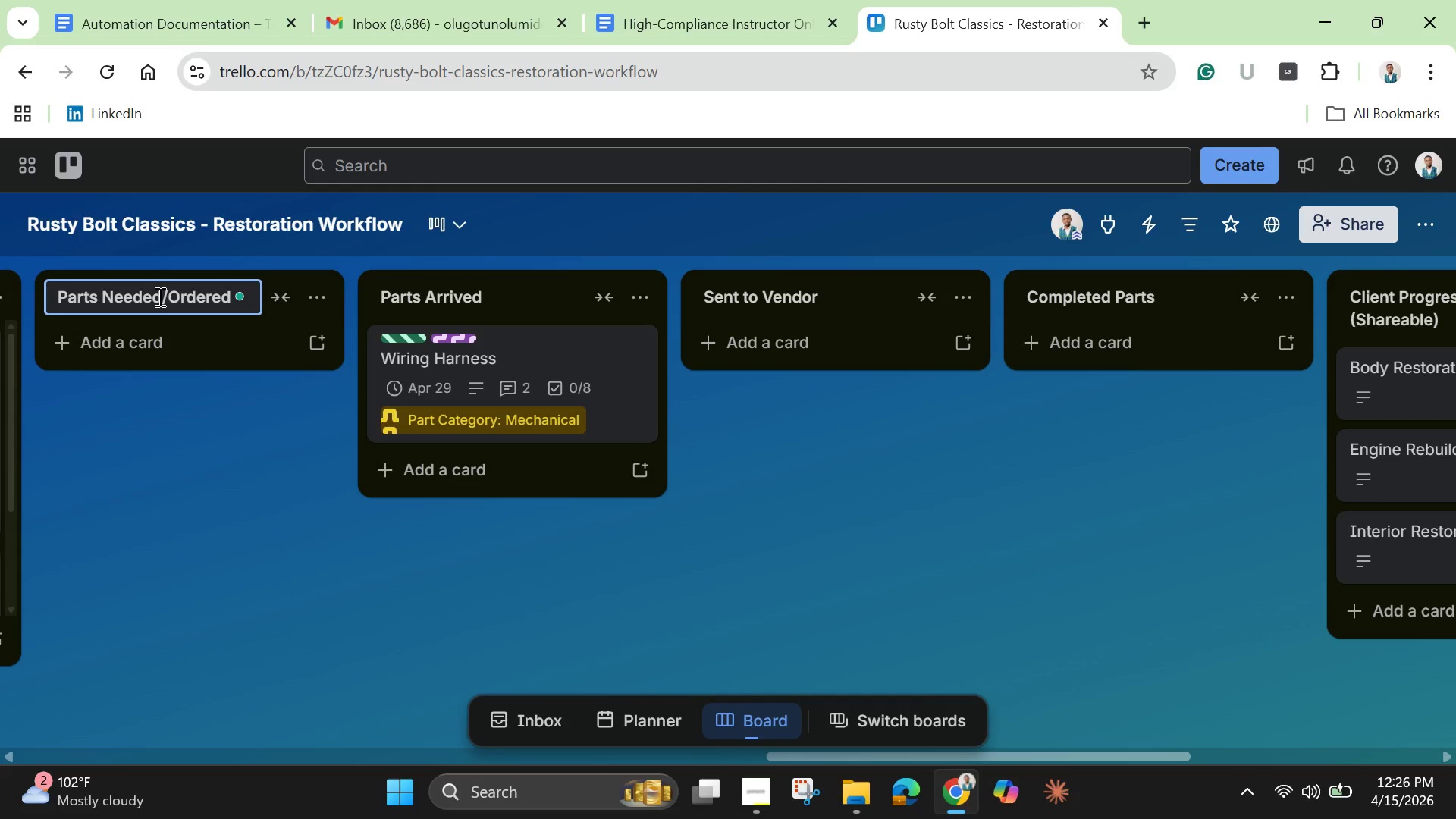 
key(Backspace)
 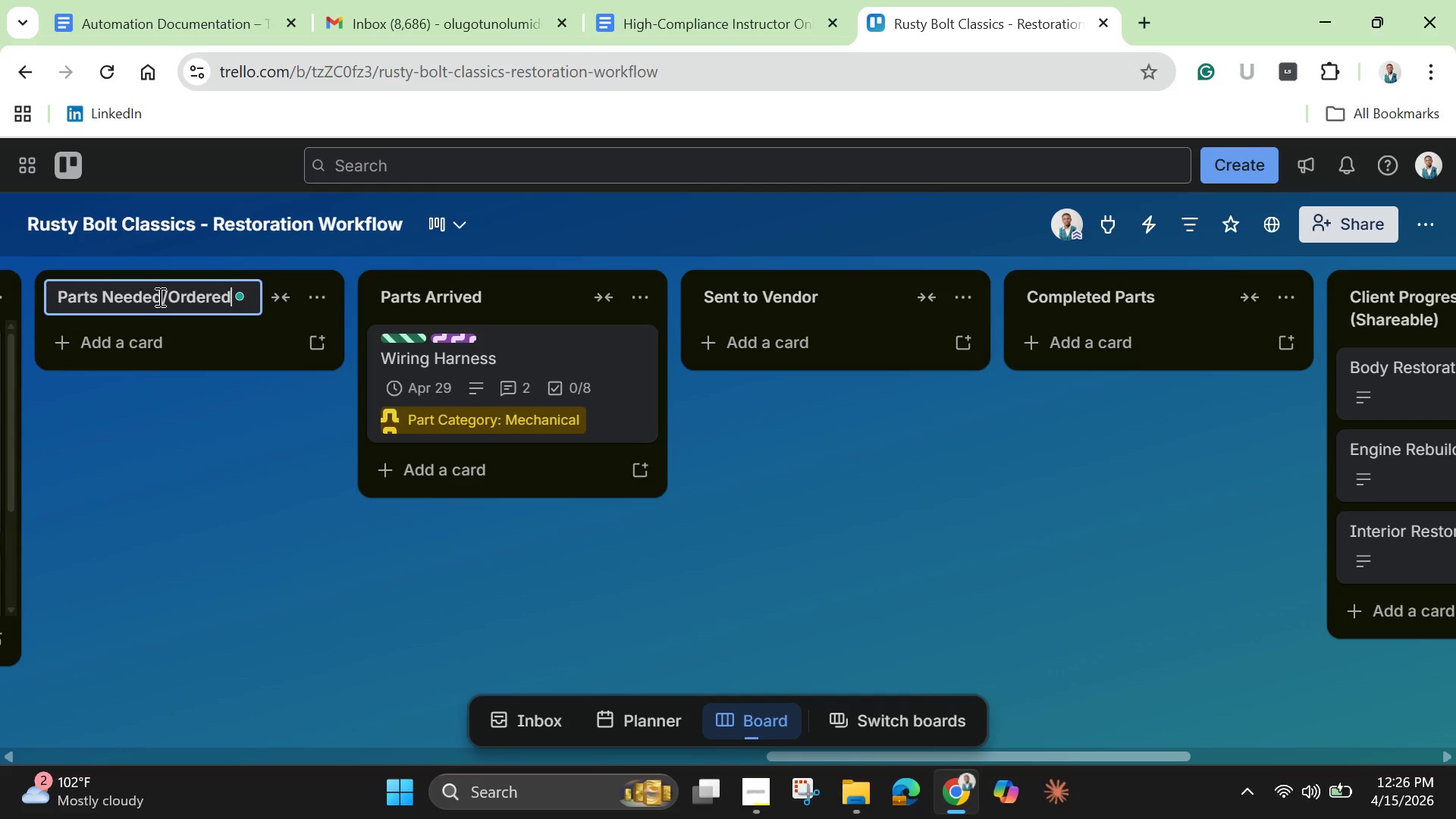 
key(Enter)
 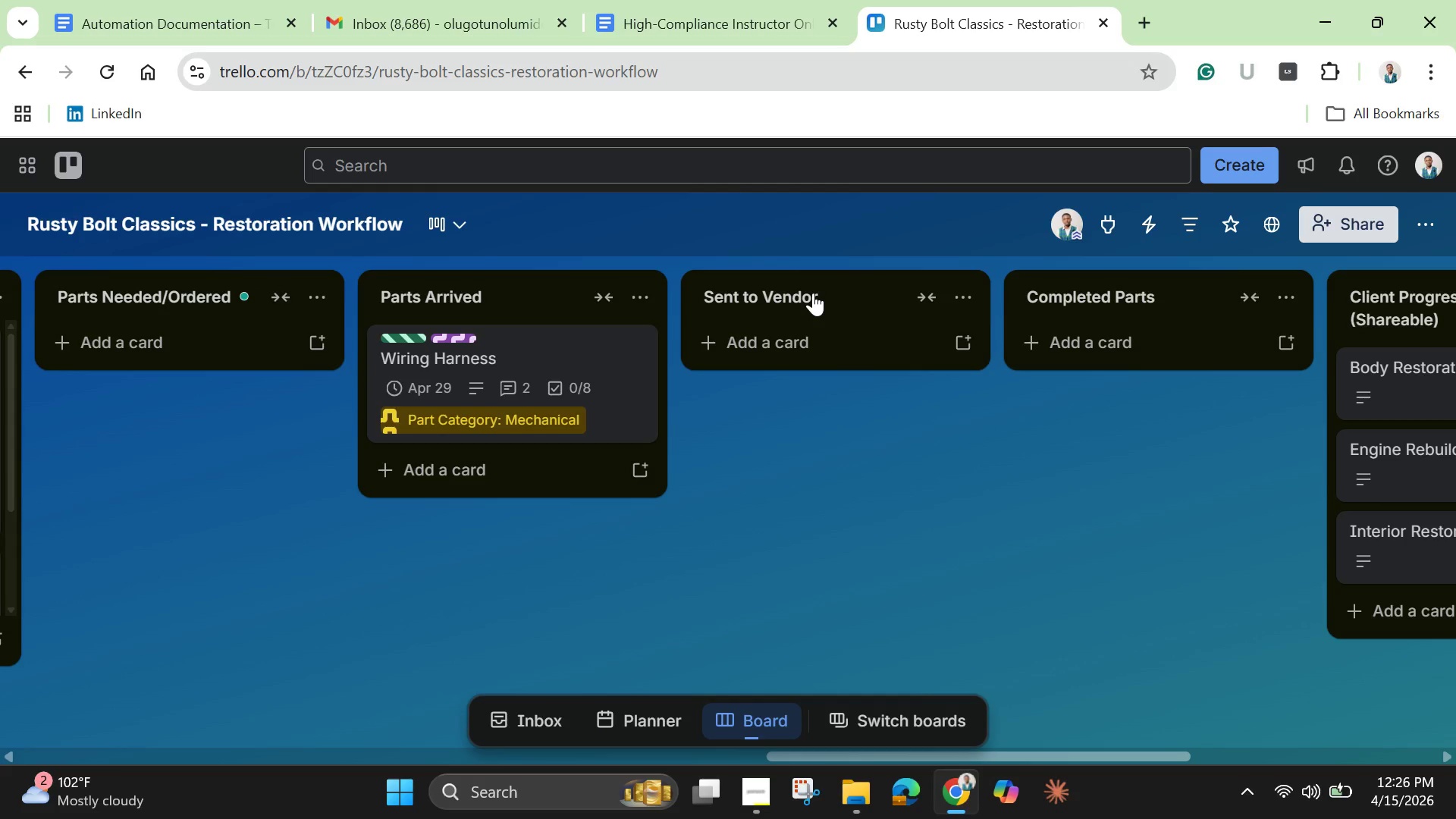 
wait(9.44)
 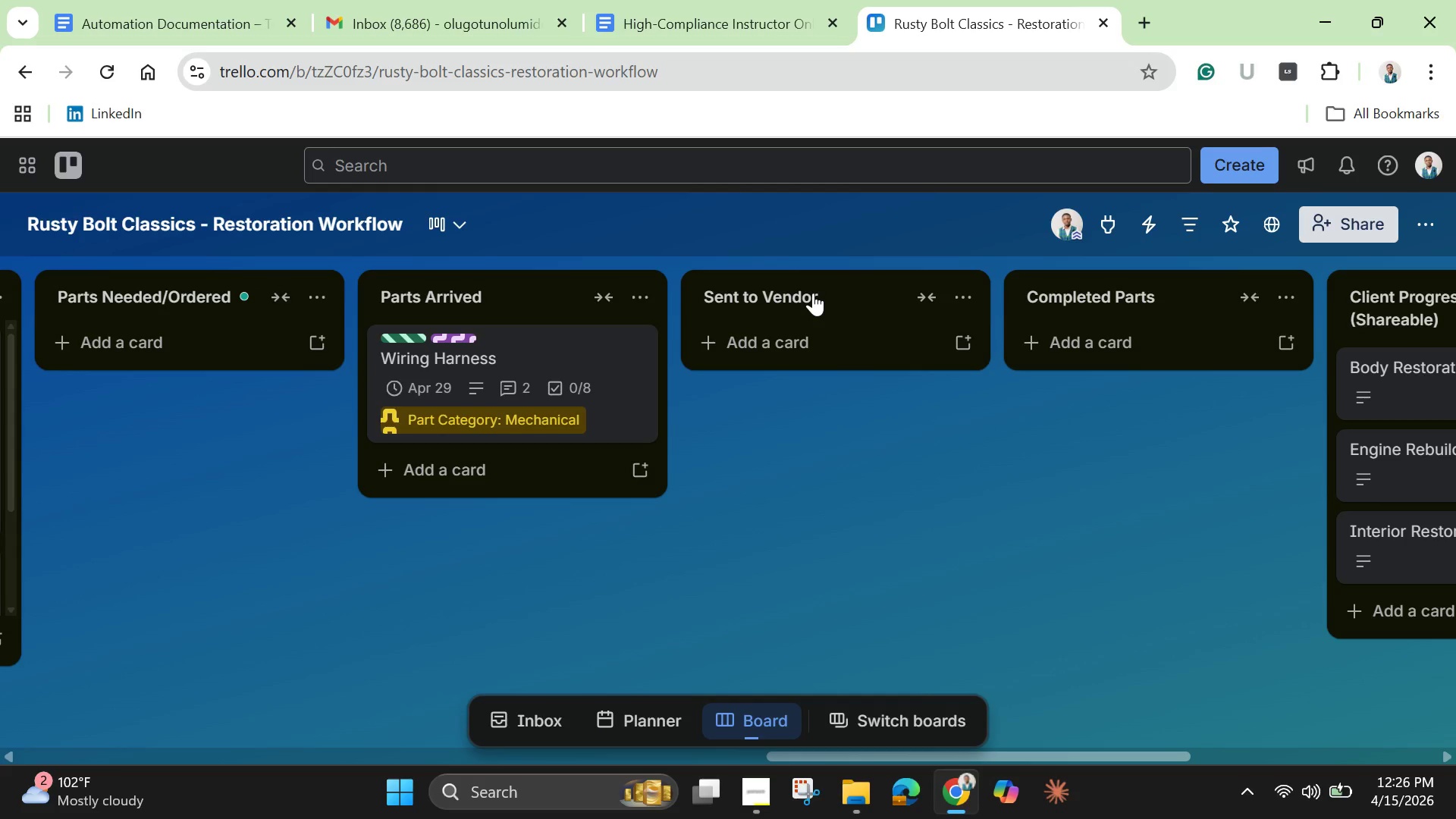 
left_click_drag(start_coordinate=[824, 756], to_coordinate=[629, 750])
 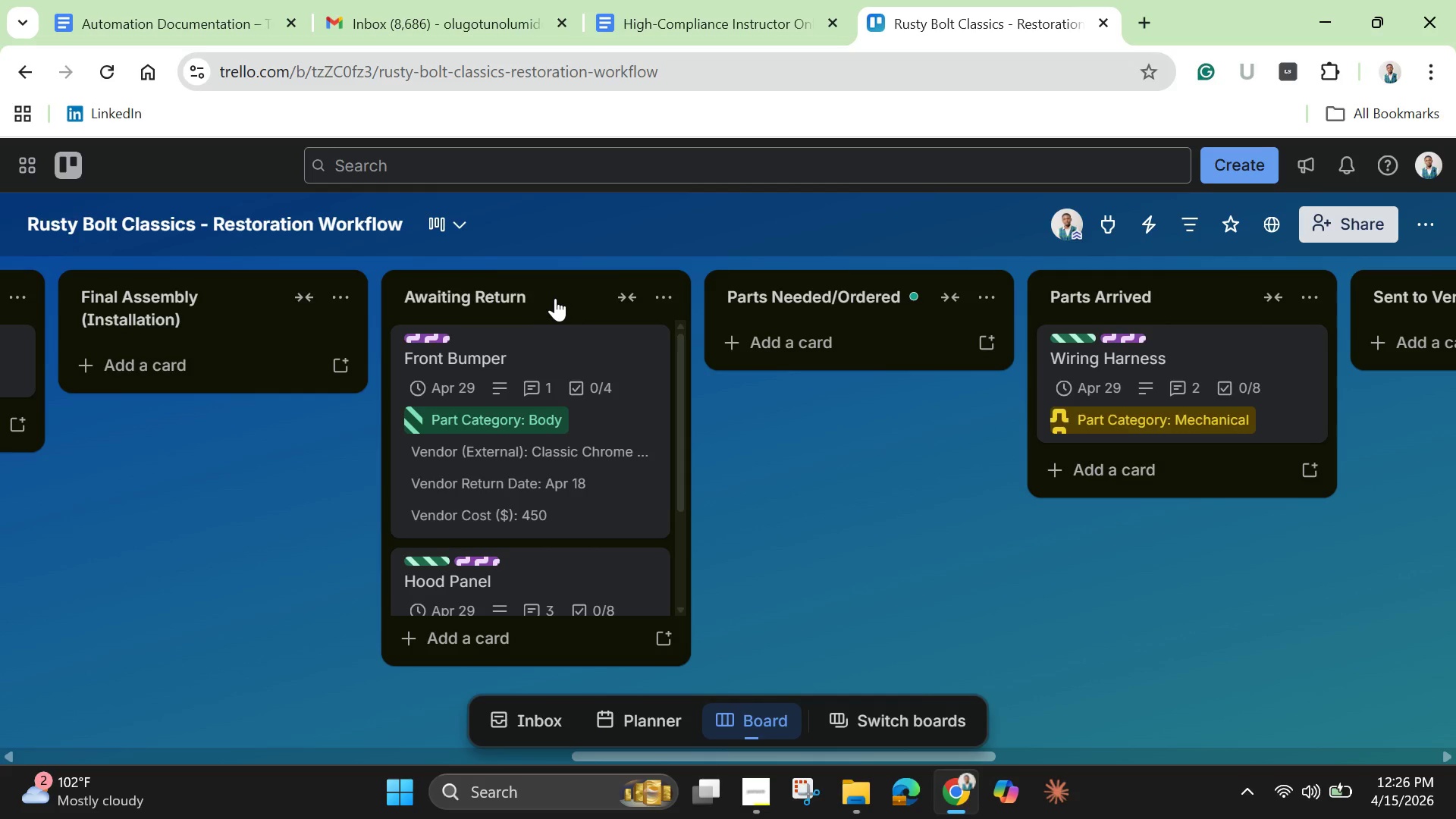 
left_click_drag(start_coordinate=[555, 298], to_coordinate=[1123, 290])
 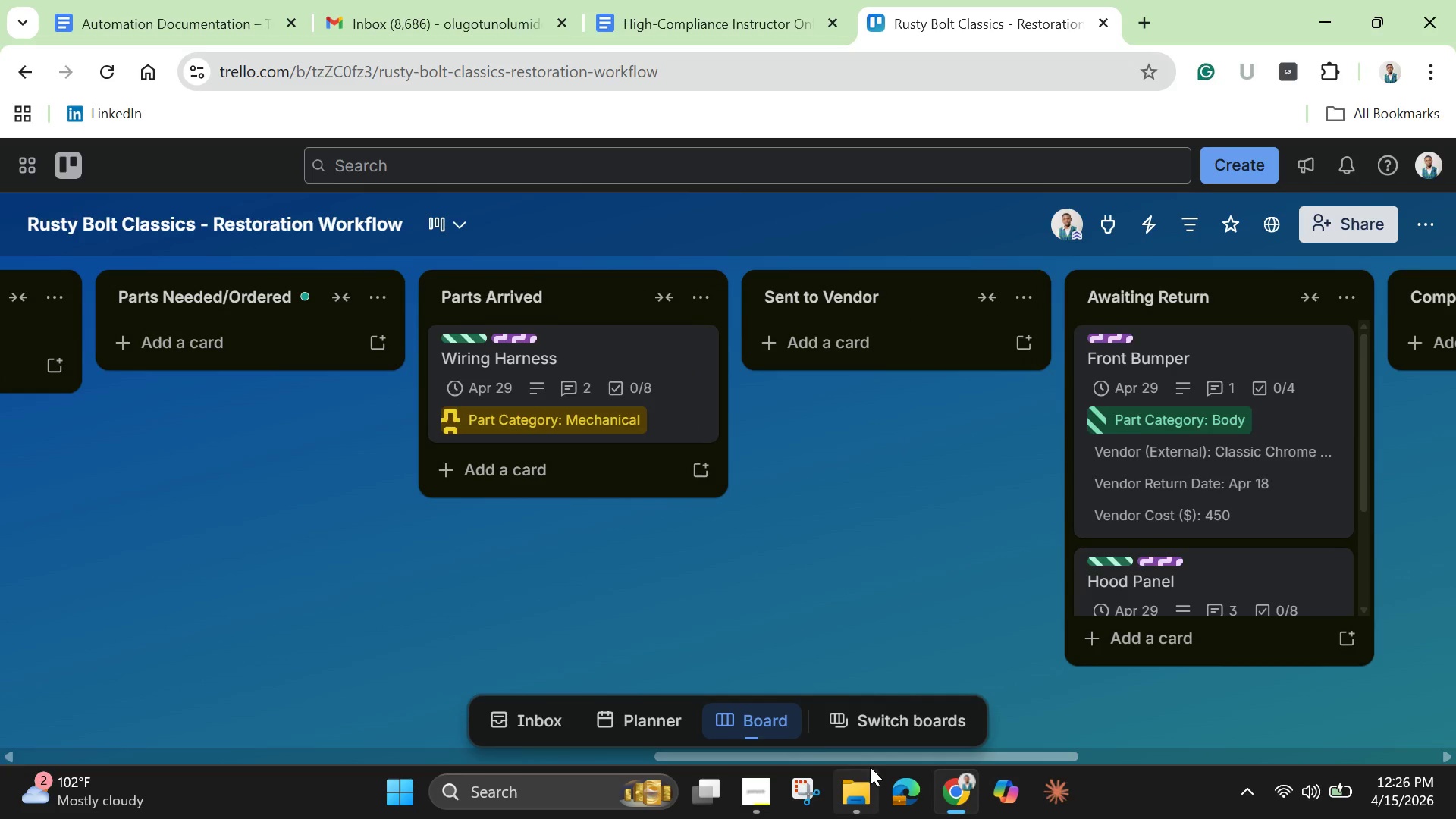 
left_click_drag(start_coordinate=[874, 759], to_coordinate=[1148, 725])
 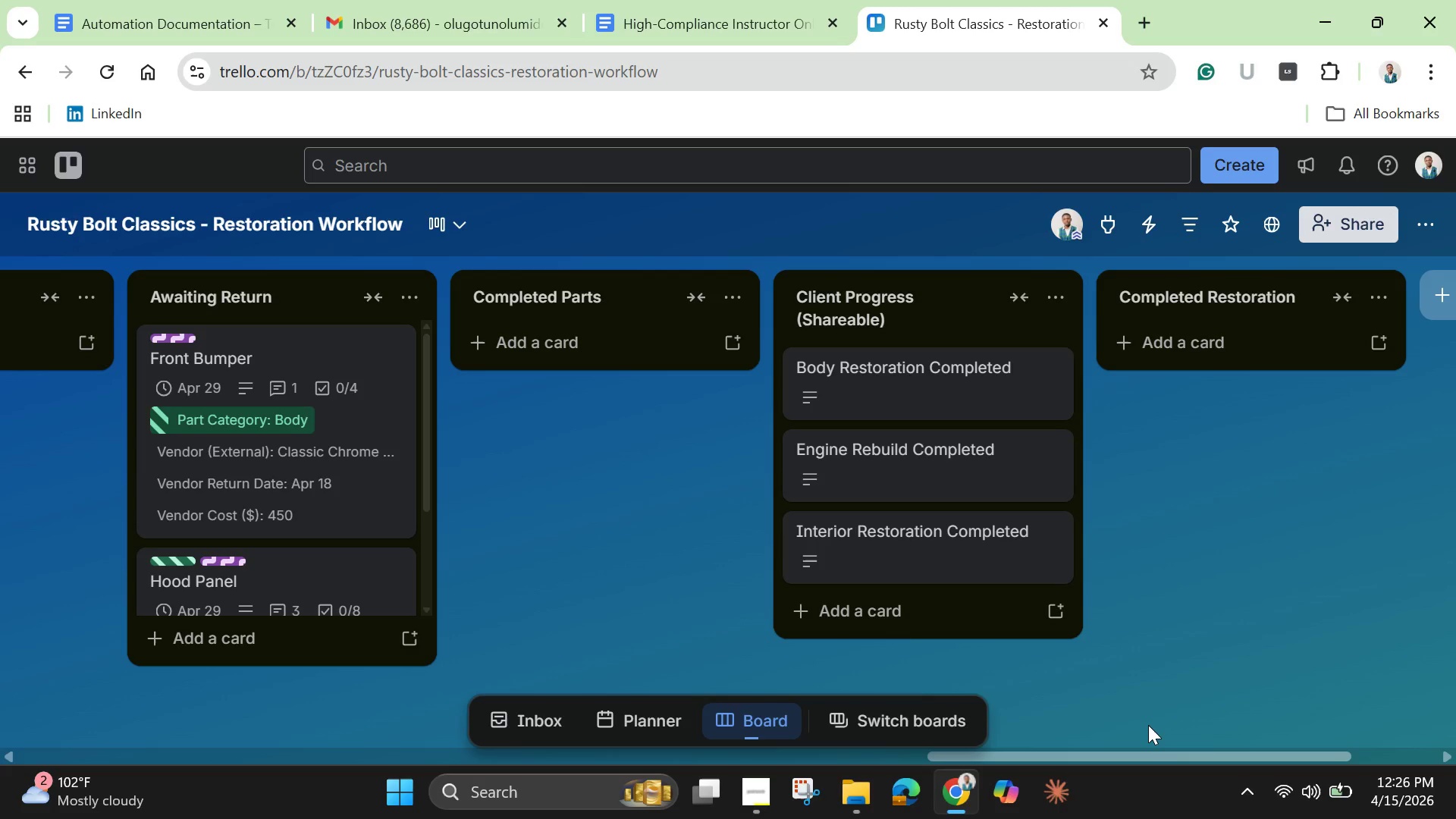 
wait(28.59)
 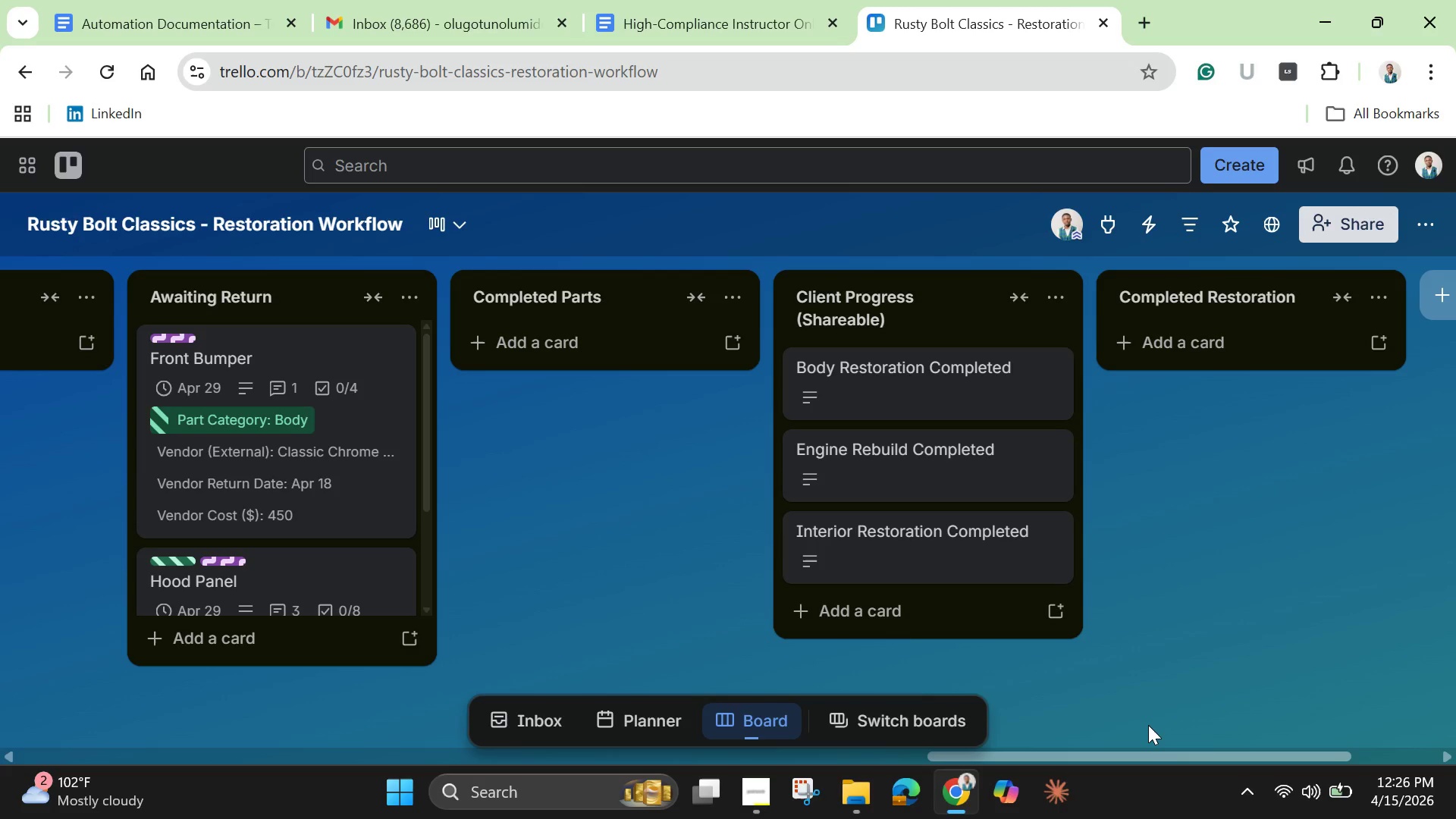 
scroll: coordinate [886, 444], scroll_direction: down, amount: 4.0
 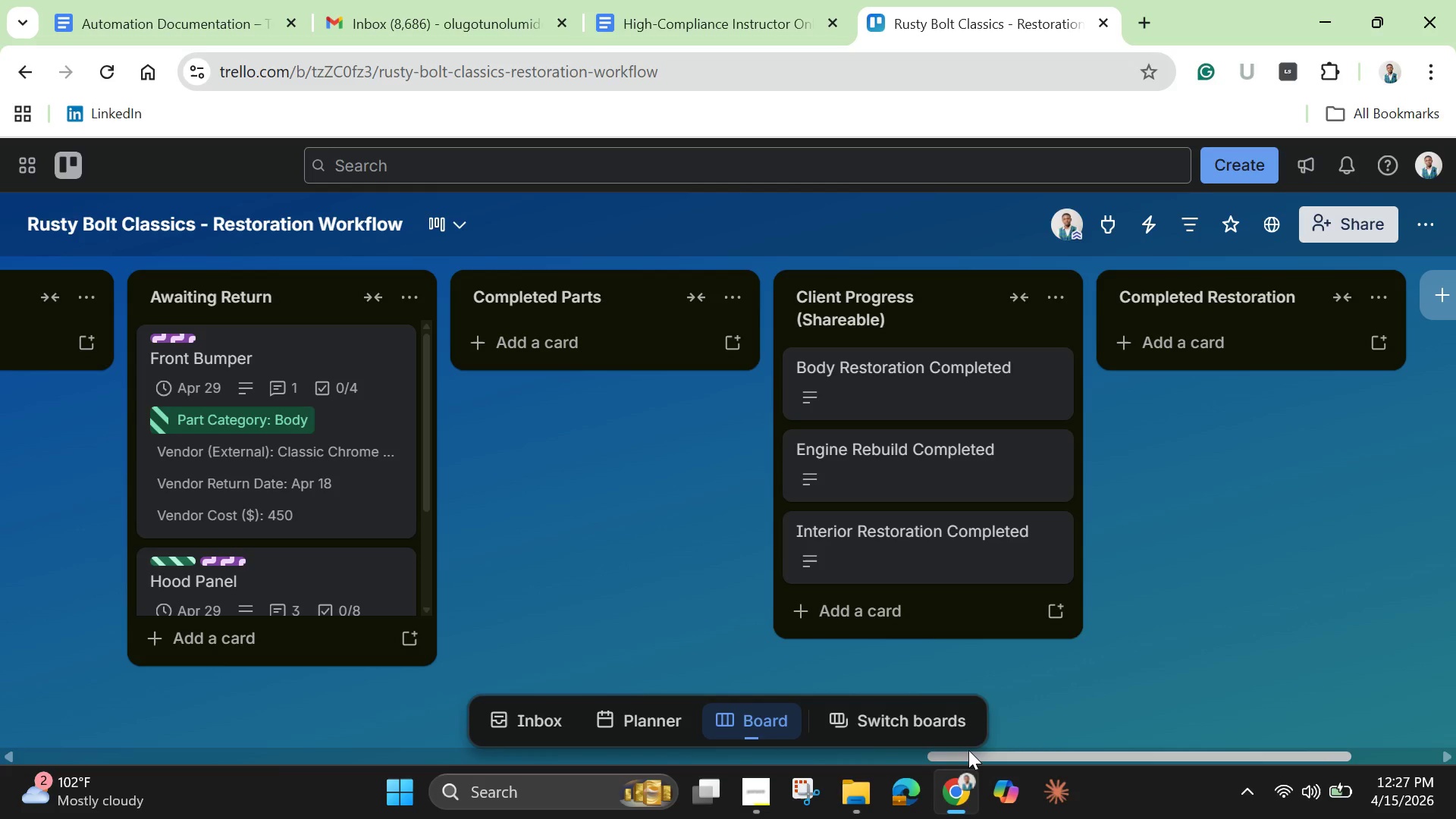 
left_click_drag(start_coordinate=[975, 758], to_coordinate=[136, 699])
 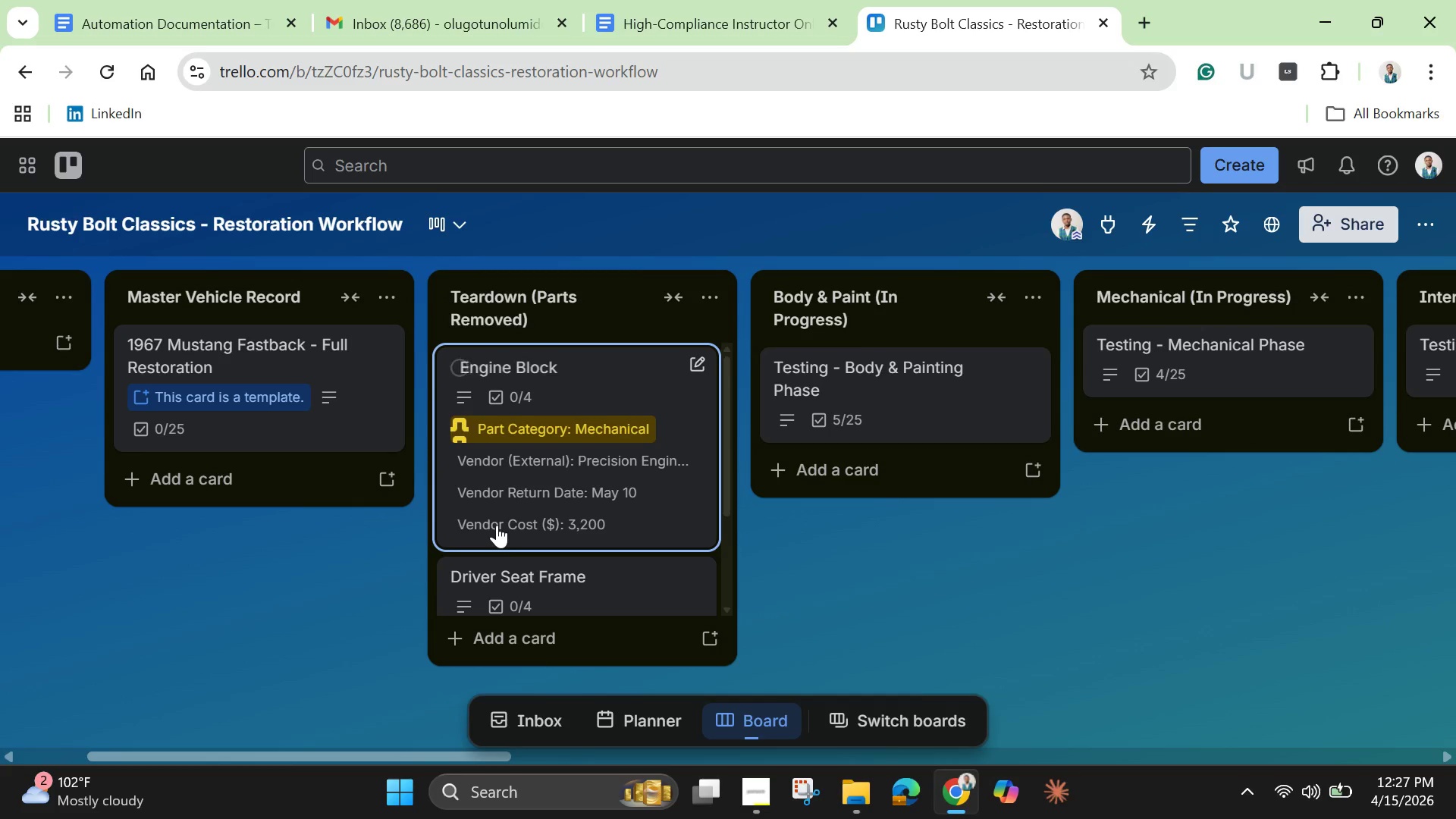 
scroll: coordinate [527, 577], scroll_direction: down, amount: 8.0
 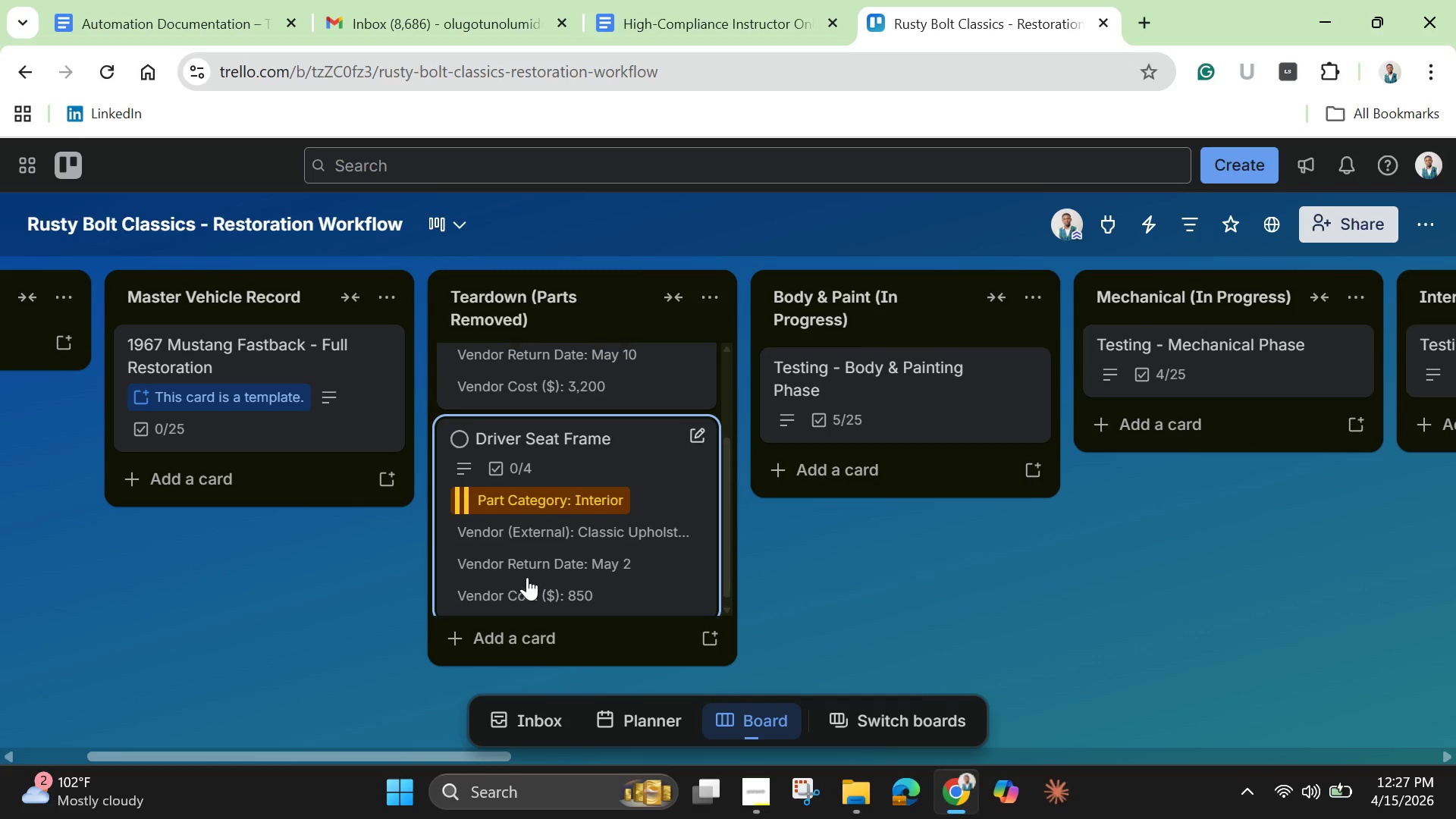 
scroll: coordinate [529, 579], scroll_direction: up, amount: 7.0
 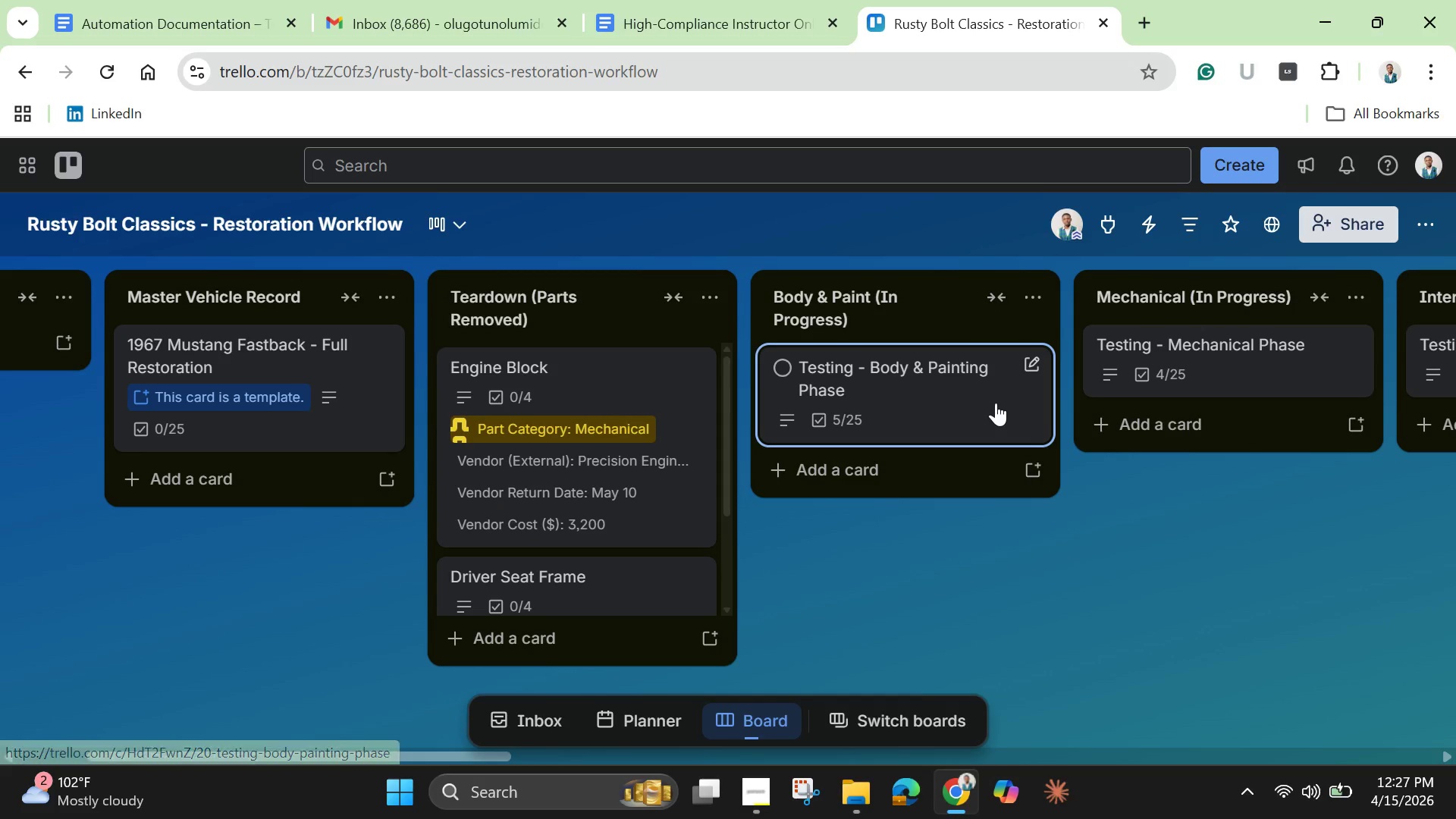 
left_click([992, 394])
 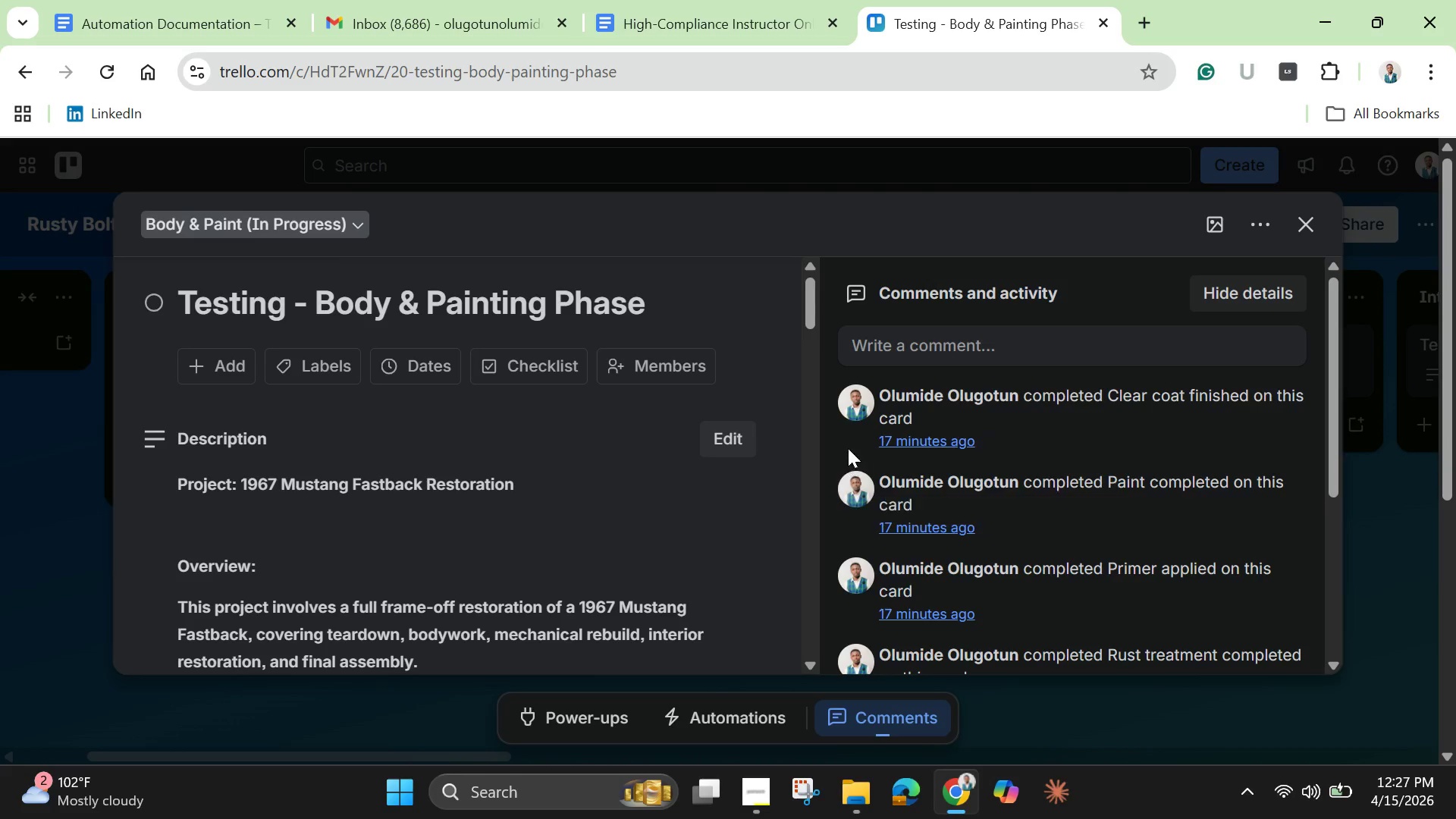 
wait(7.12)
 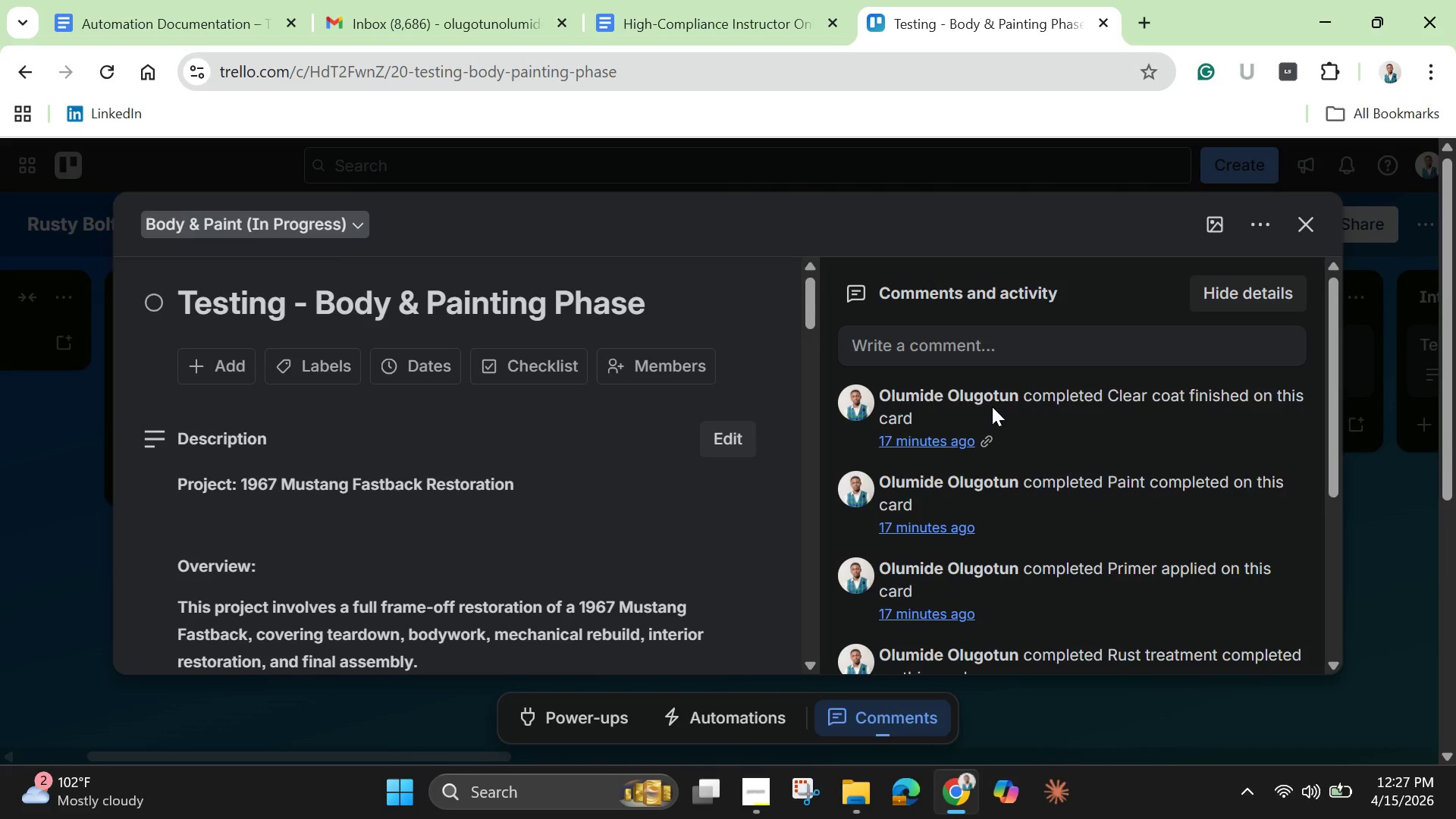 
left_click([1259, 224])
 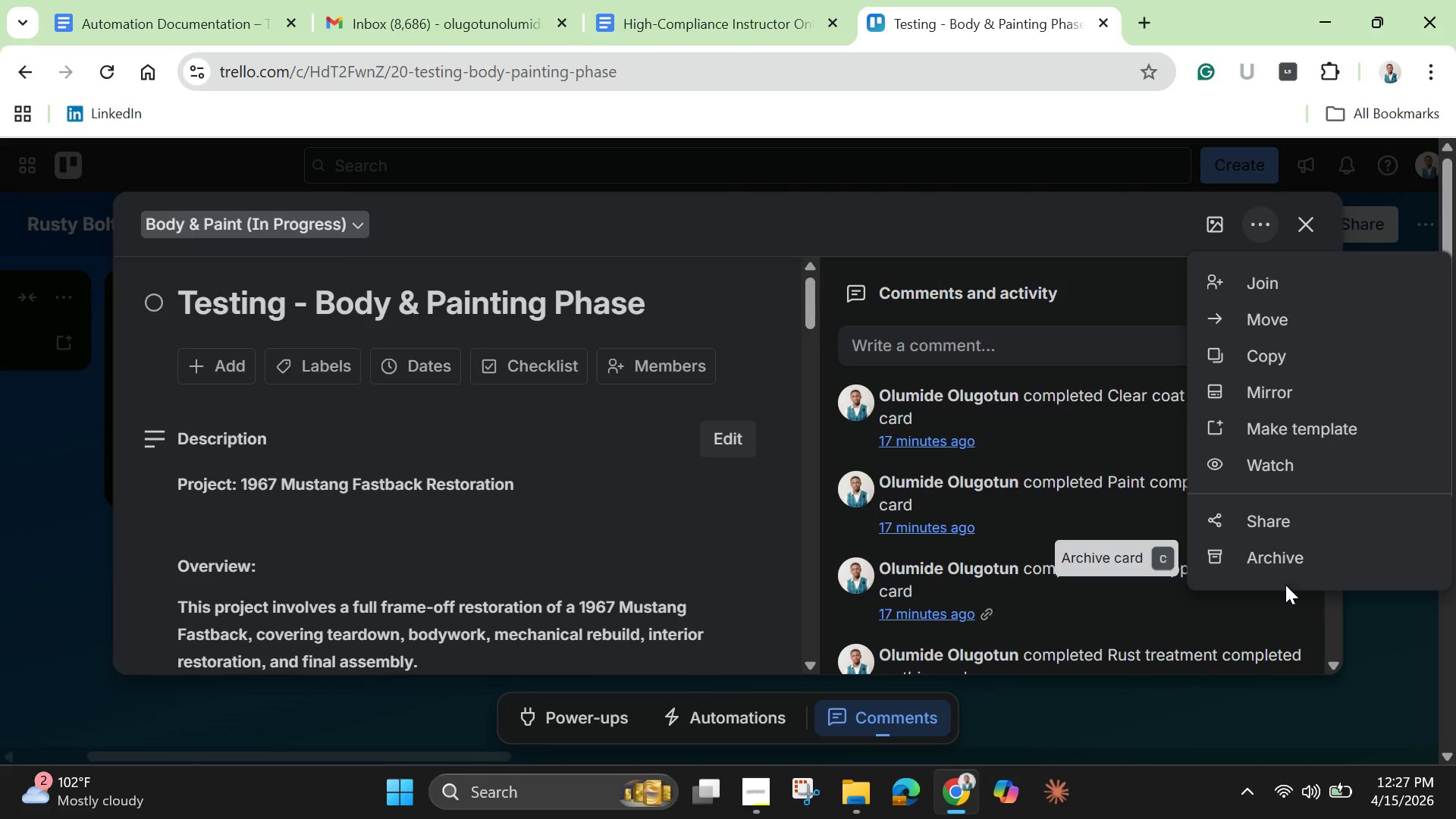 
left_click([1285, 565])
 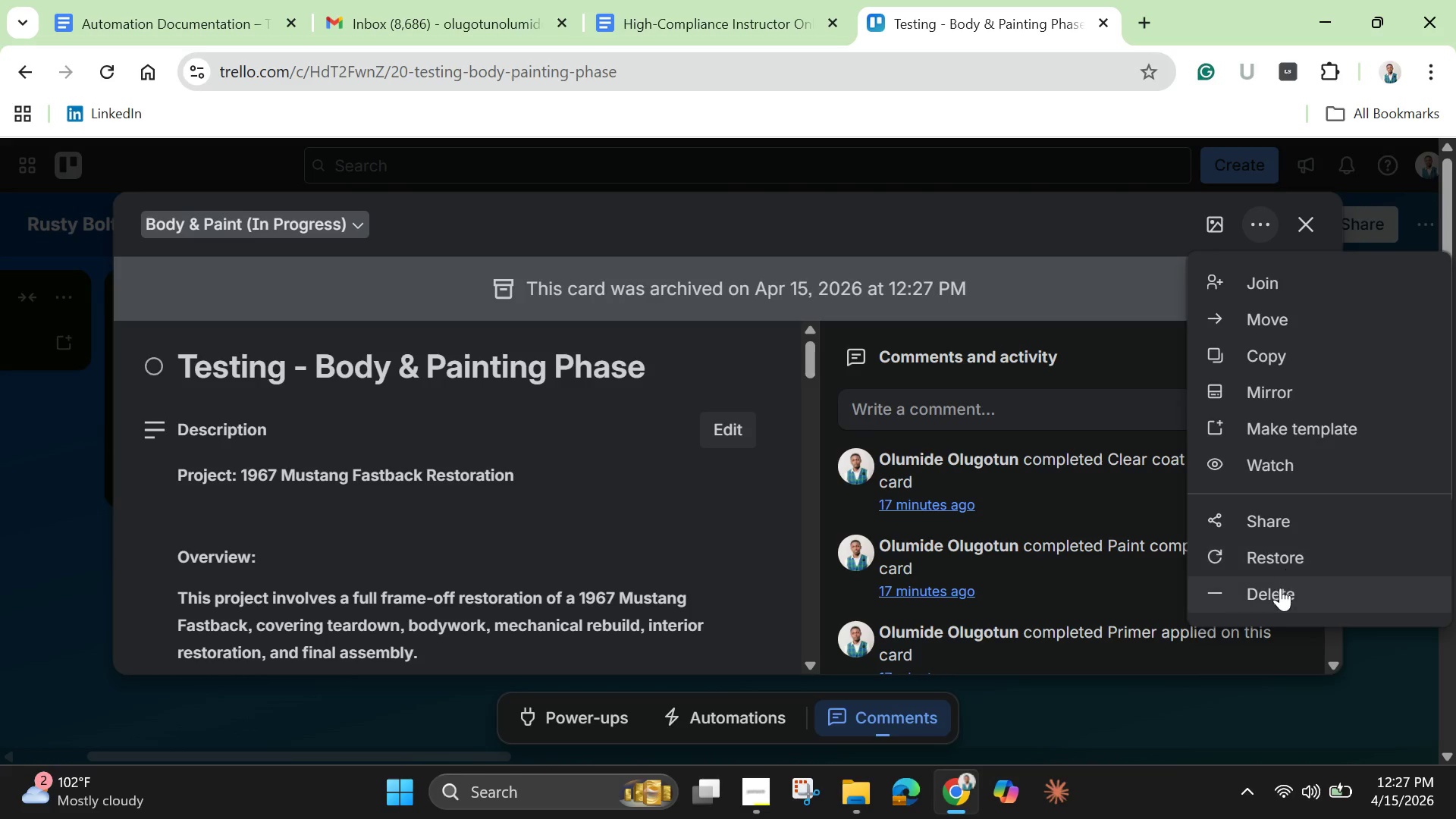 
left_click([1279, 589])
 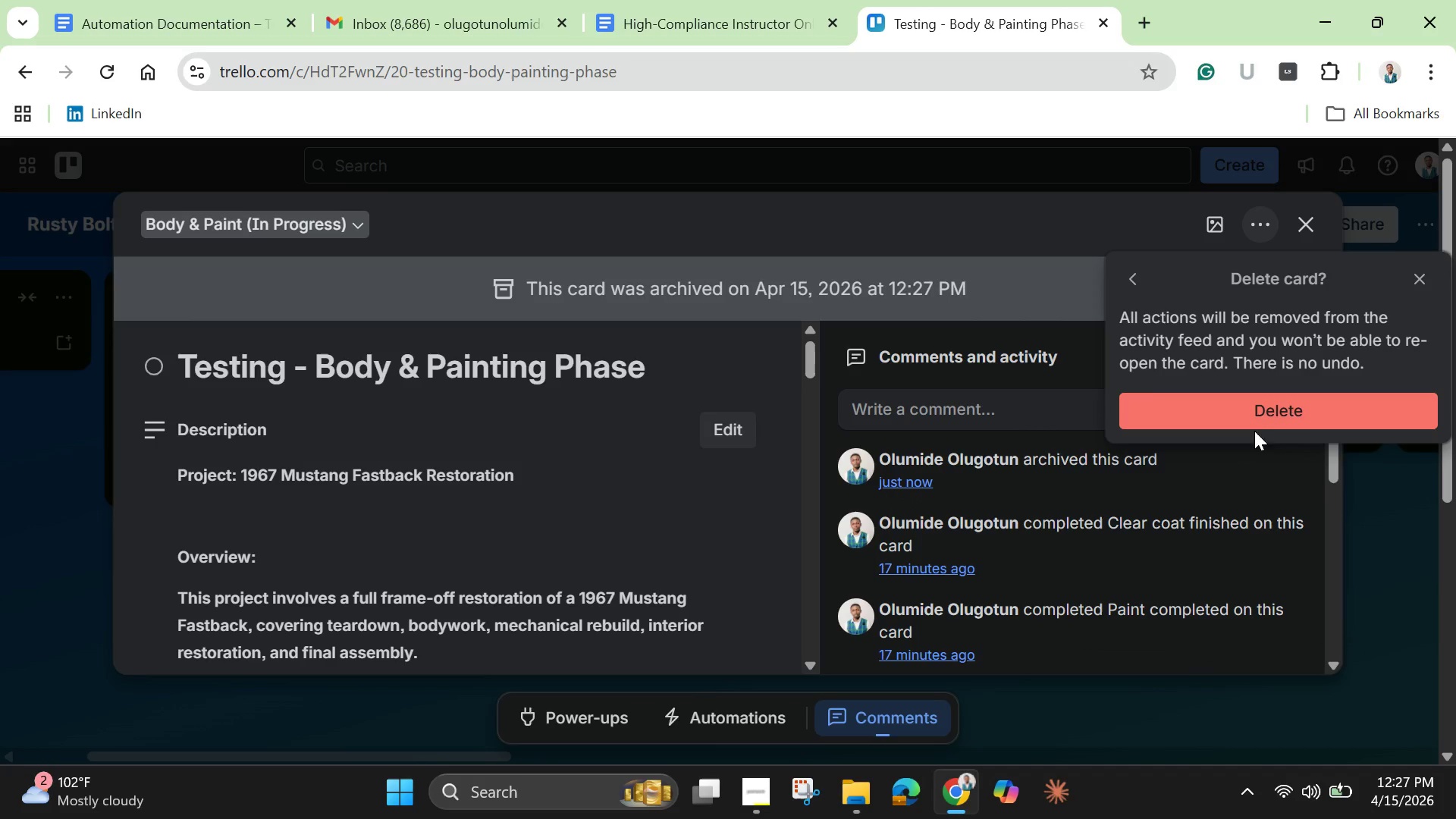 
left_click([1251, 416])
 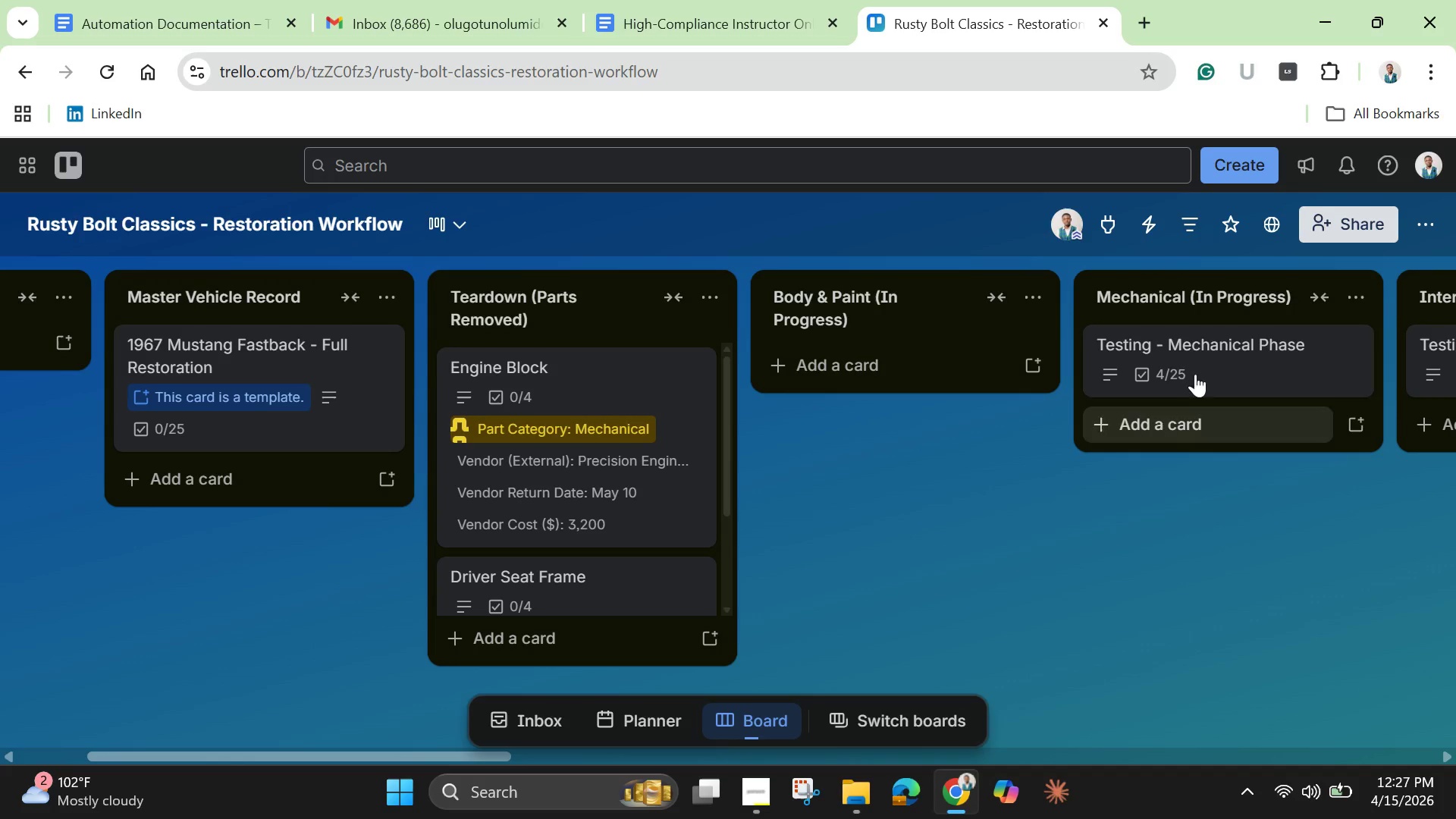 
left_click([1172, 340])
 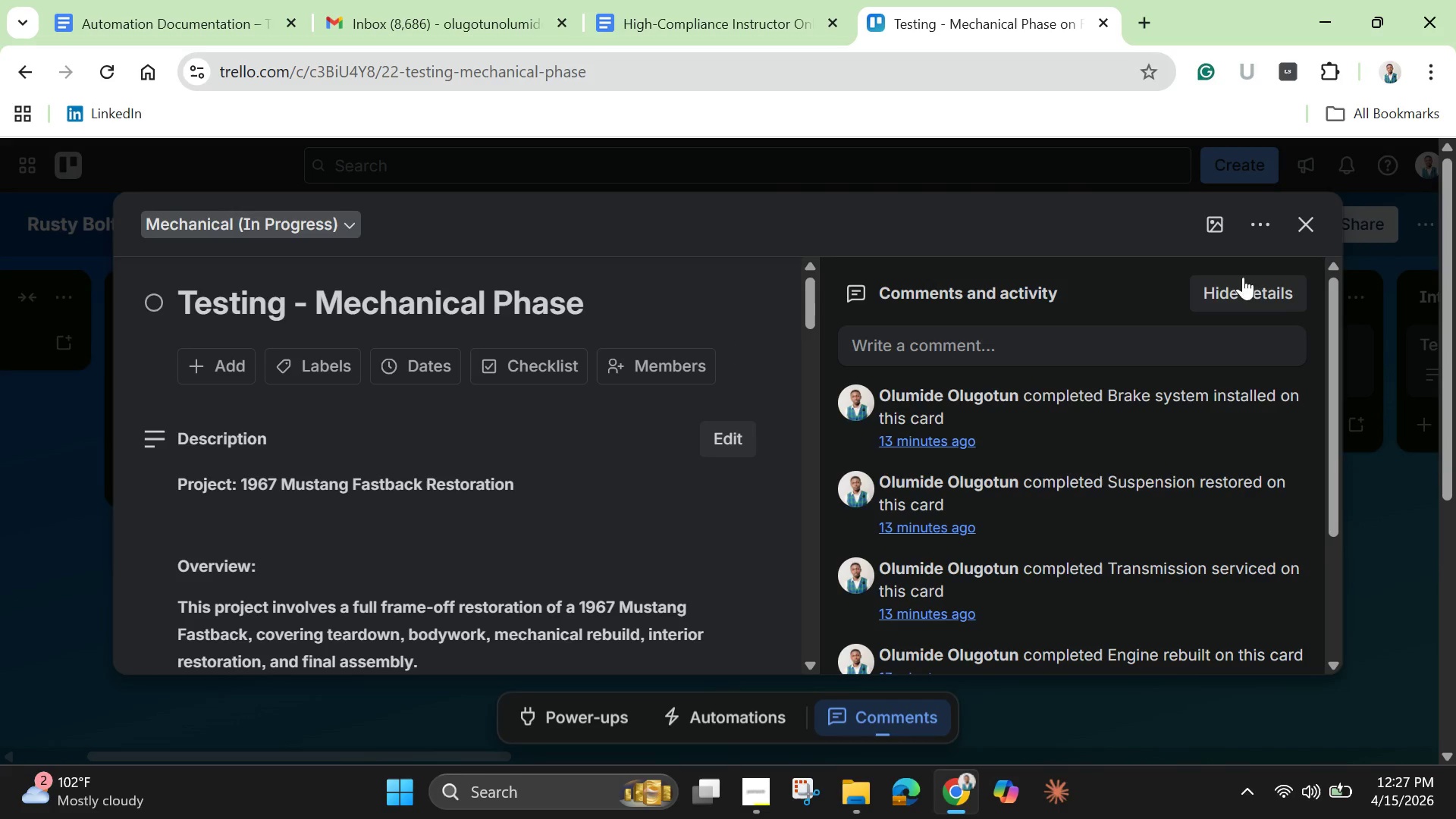 
left_click([1261, 220])
 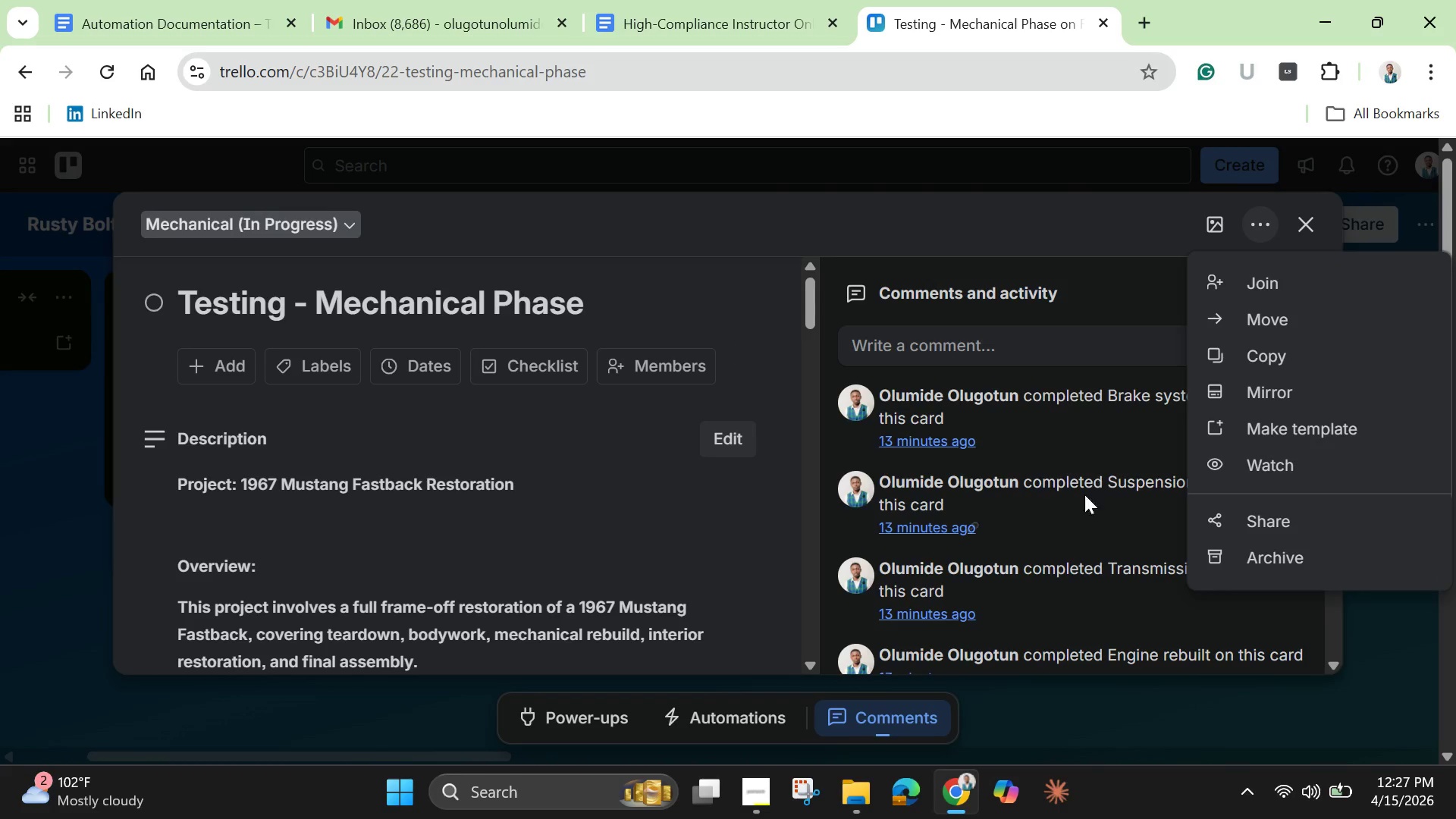 
scroll: coordinate [1260, 528], scroll_direction: down, amount: 5.0
 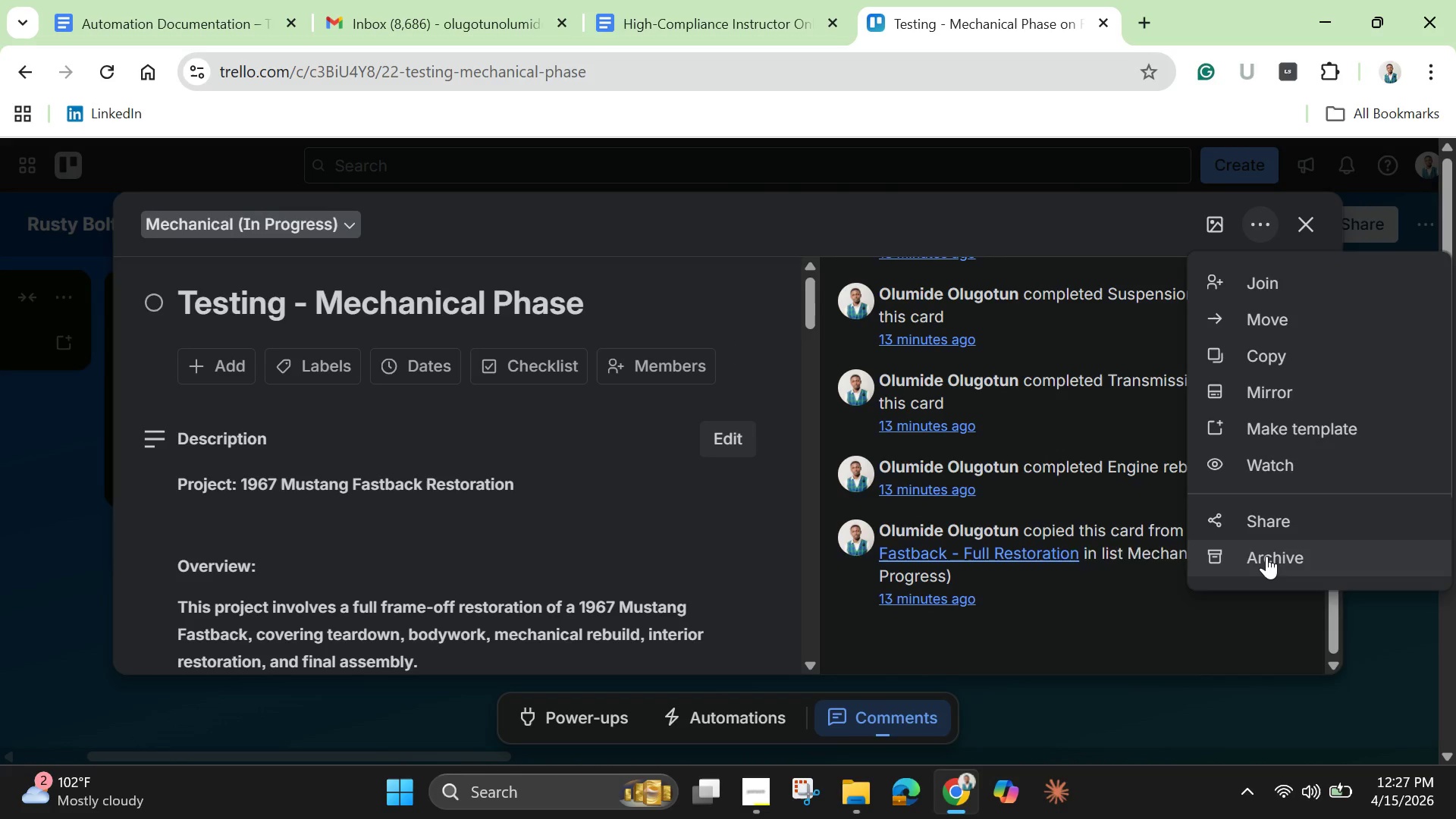 
left_click([1266, 556])
 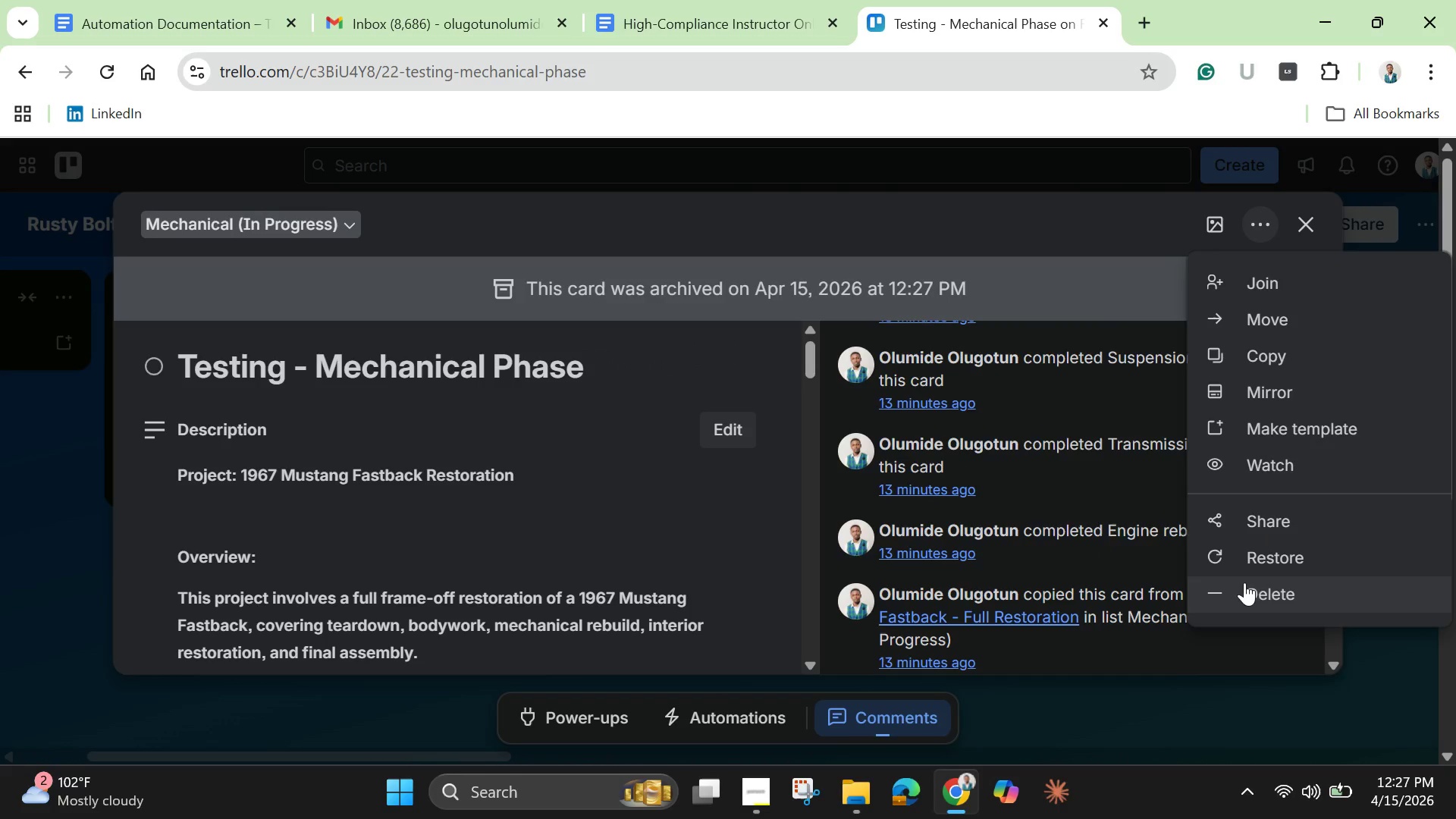 
left_click([1259, 585])
 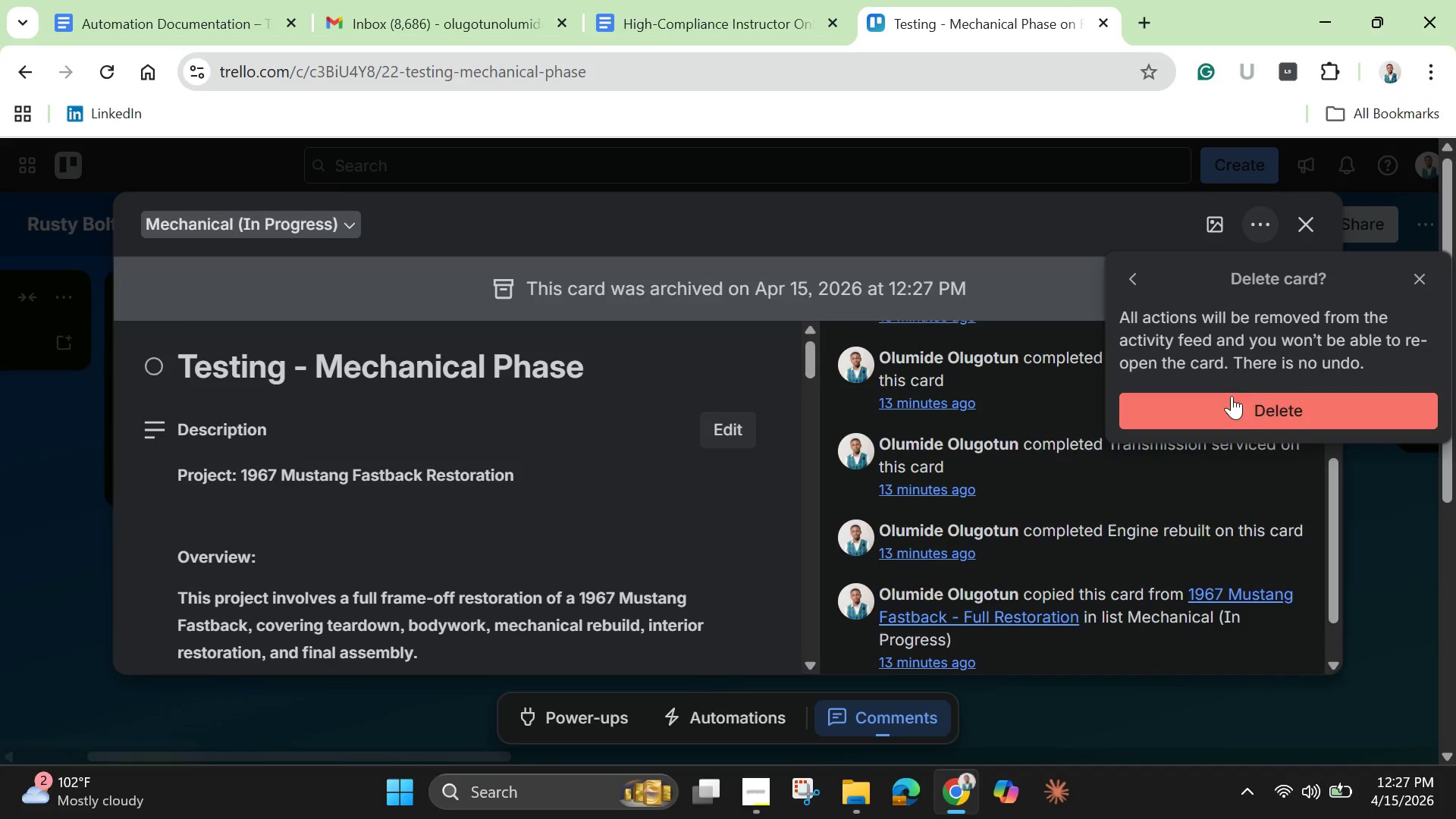 
left_click([1232, 405])
 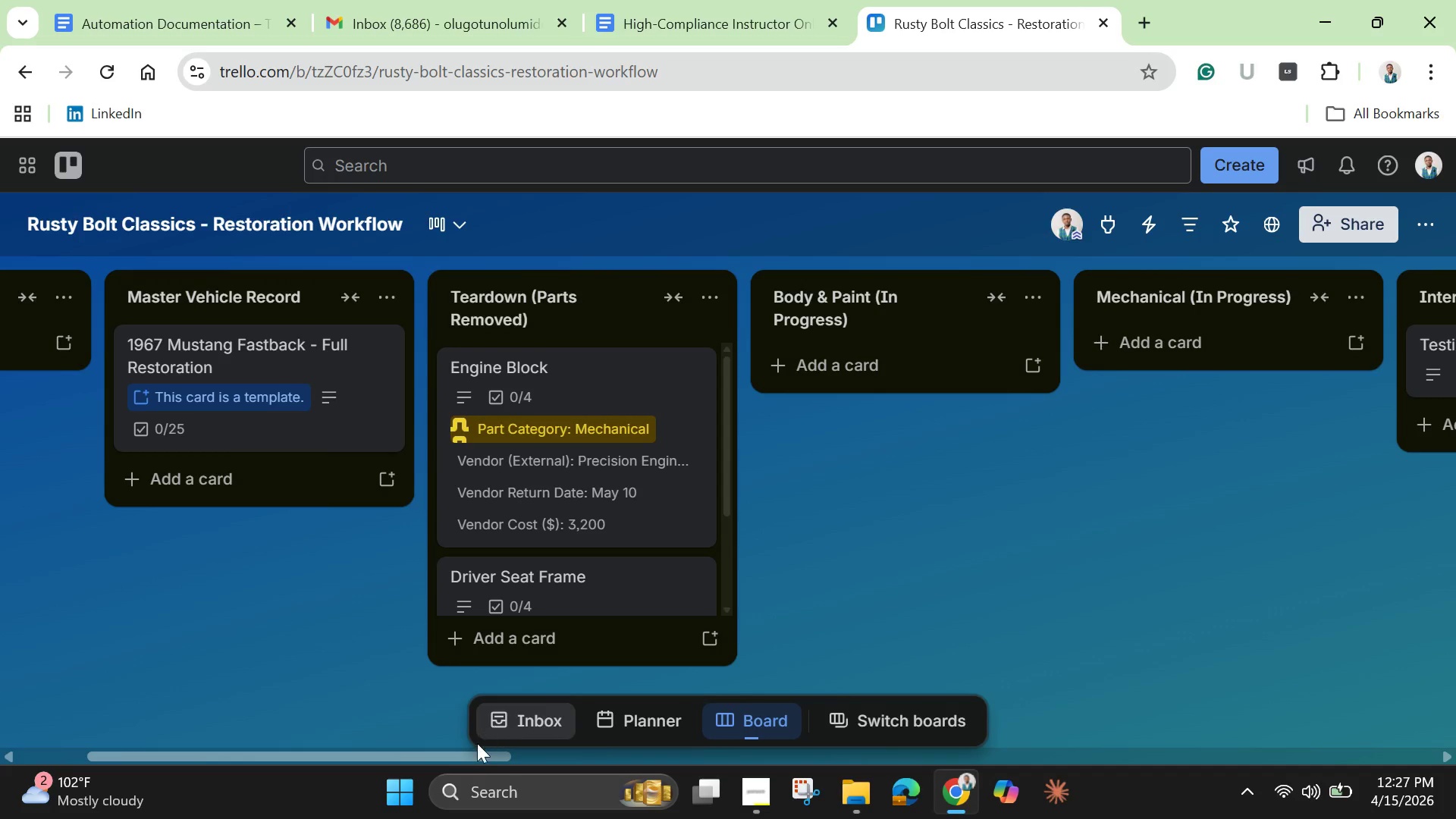 
left_click_drag(start_coordinate=[482, 764], to_coordinate=[871, 733])
 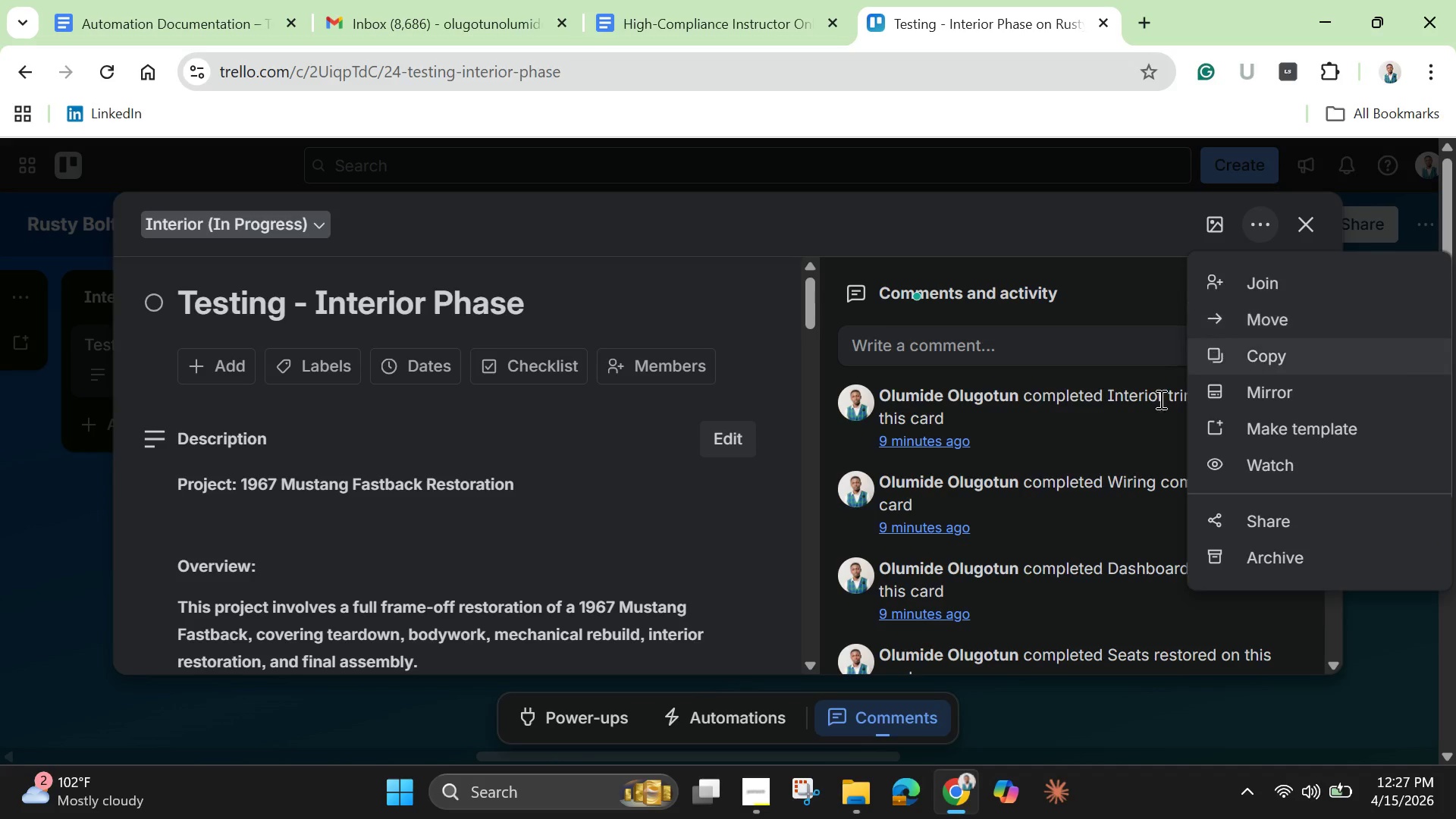 
wait(5.58)
 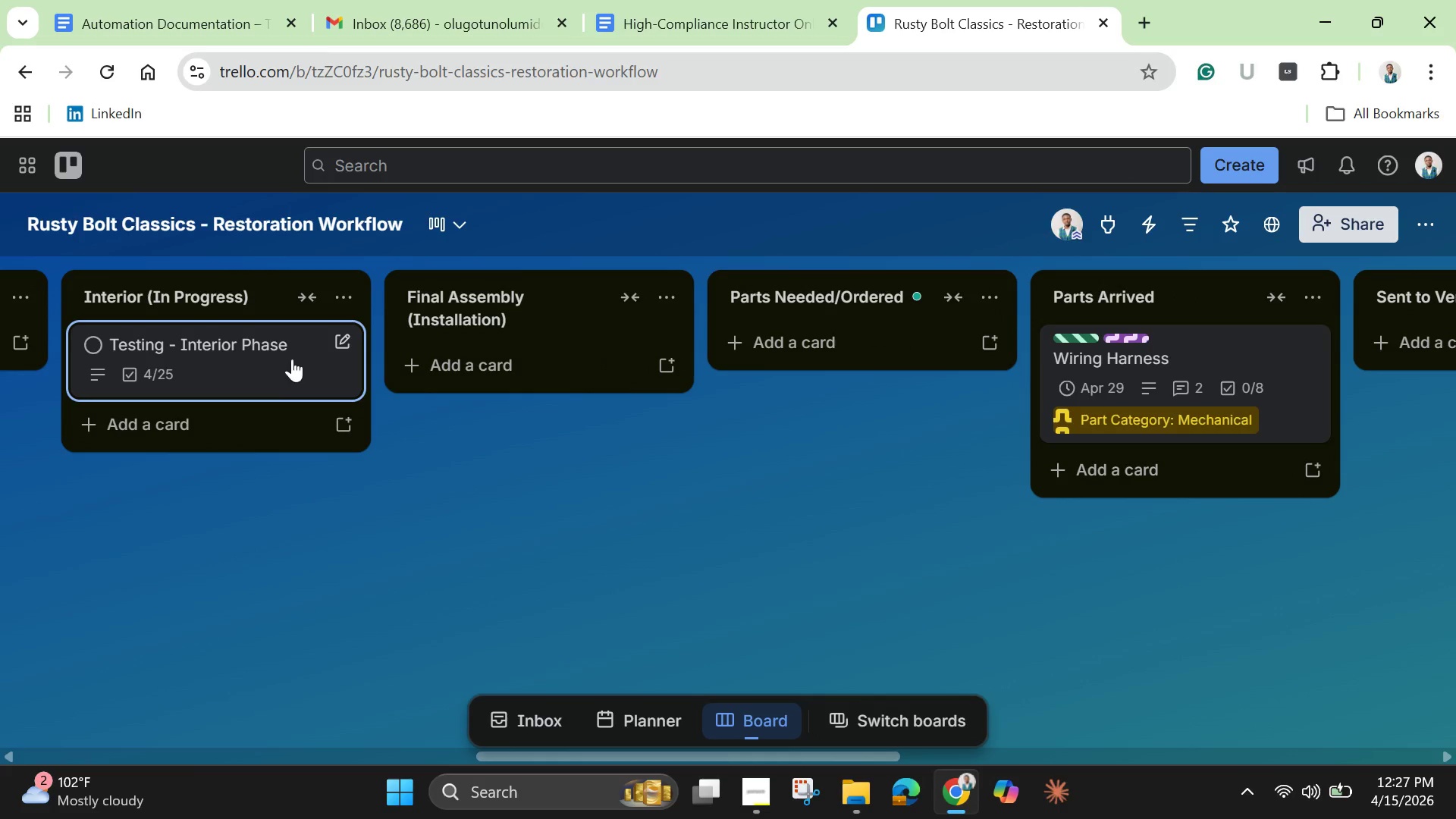 
left_click([1285, 553])
 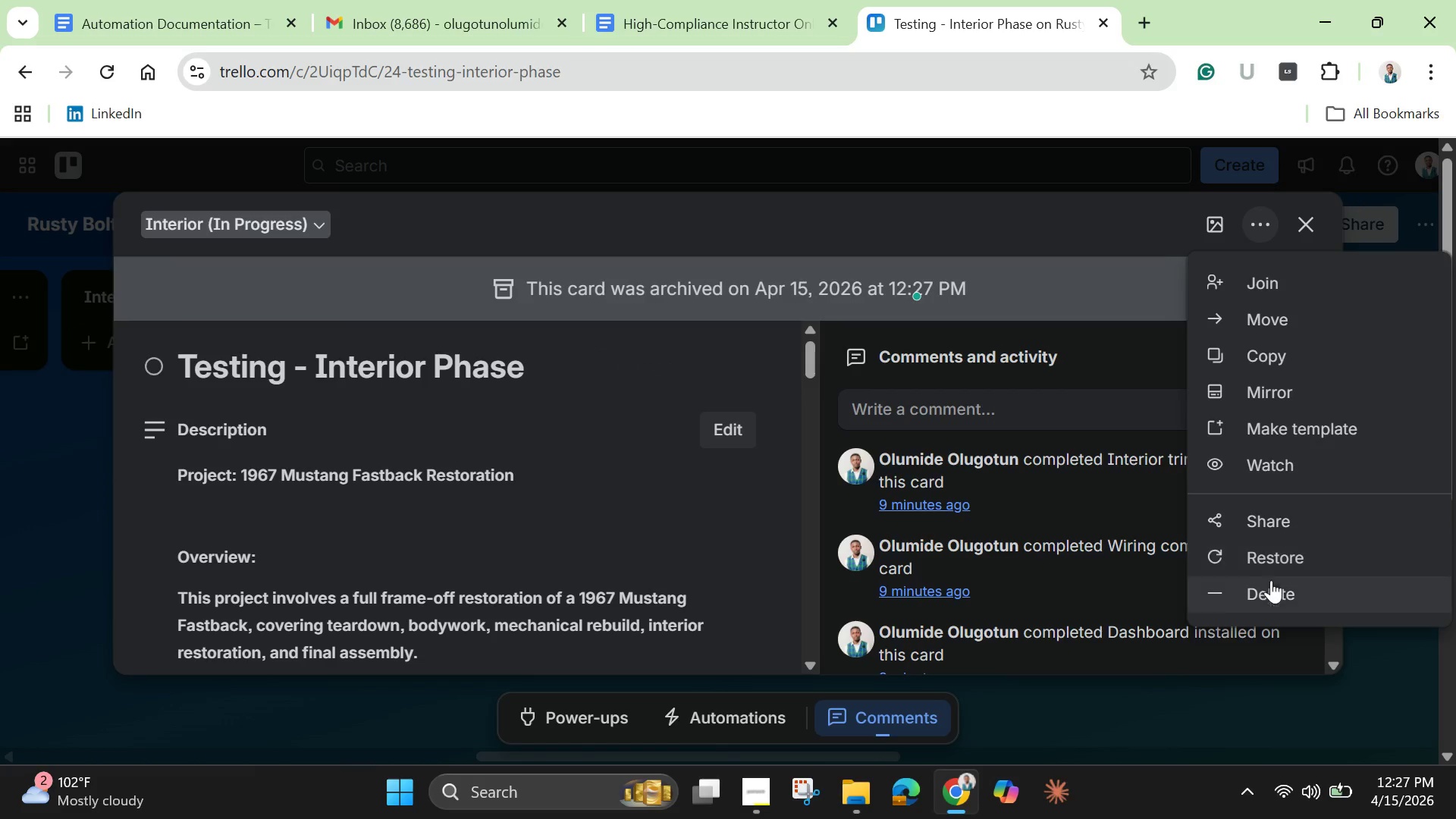 
left_click([1272, 593])
 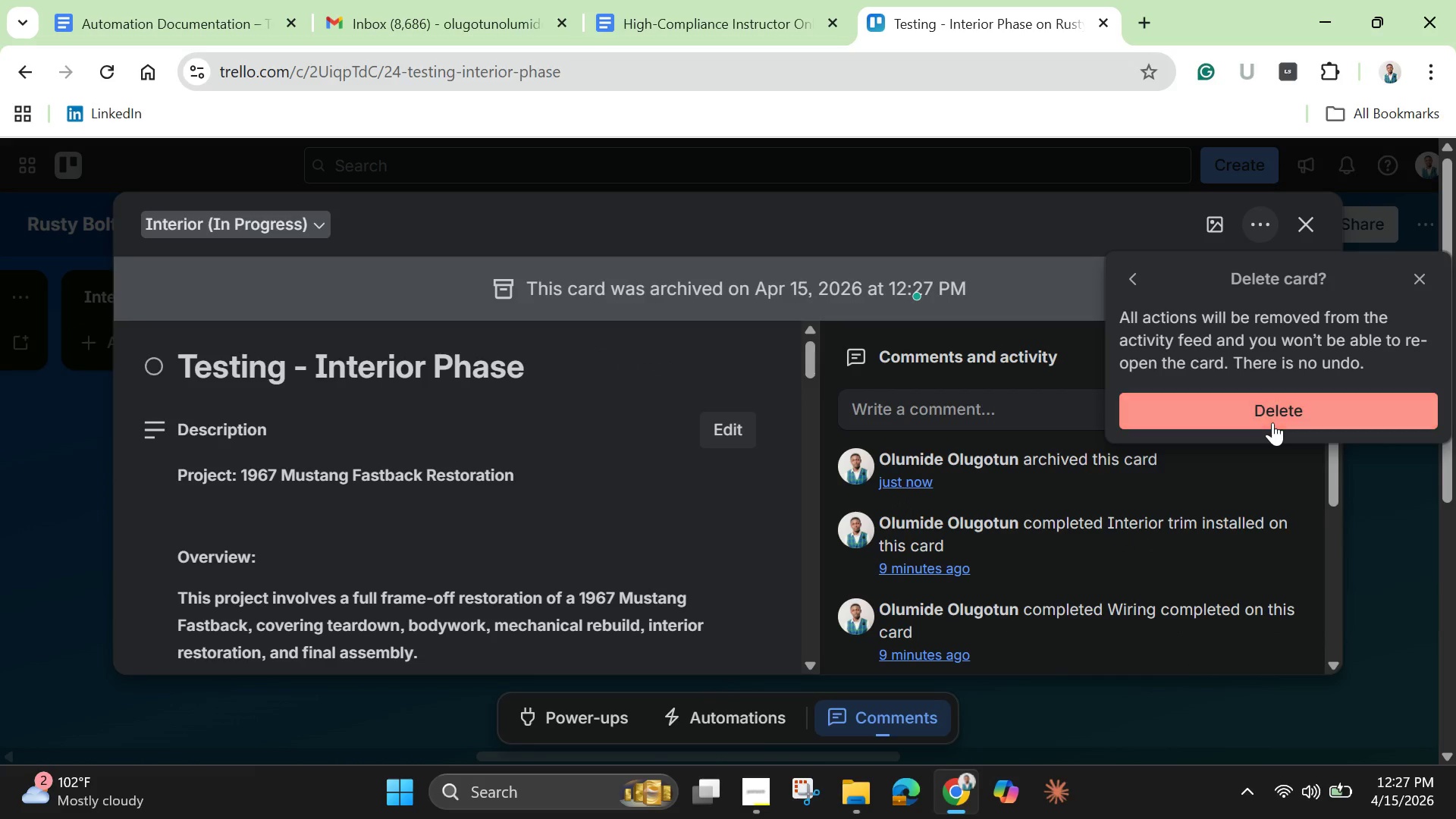 
left_click([1269, 412])
 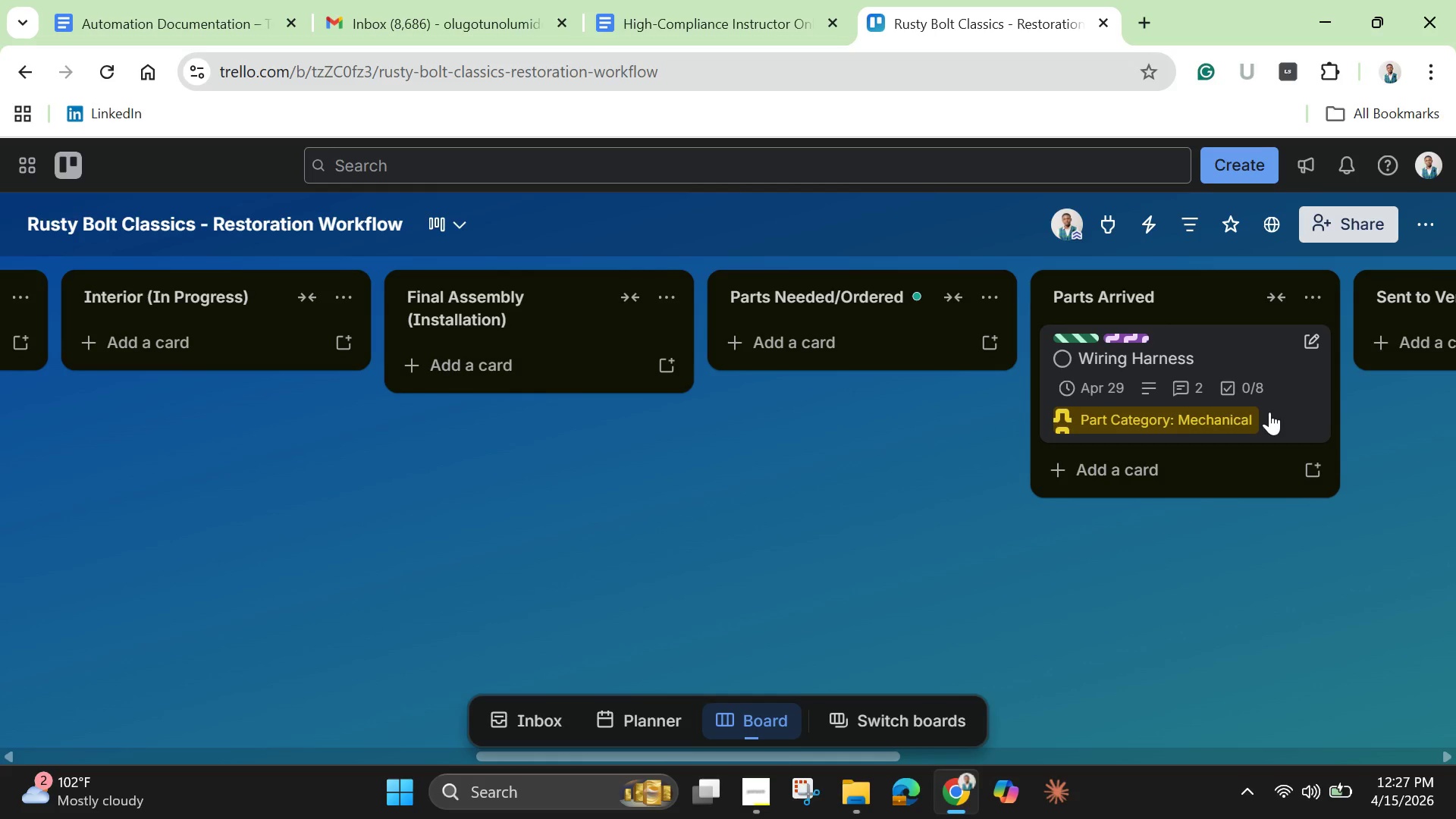 
key(Z)
 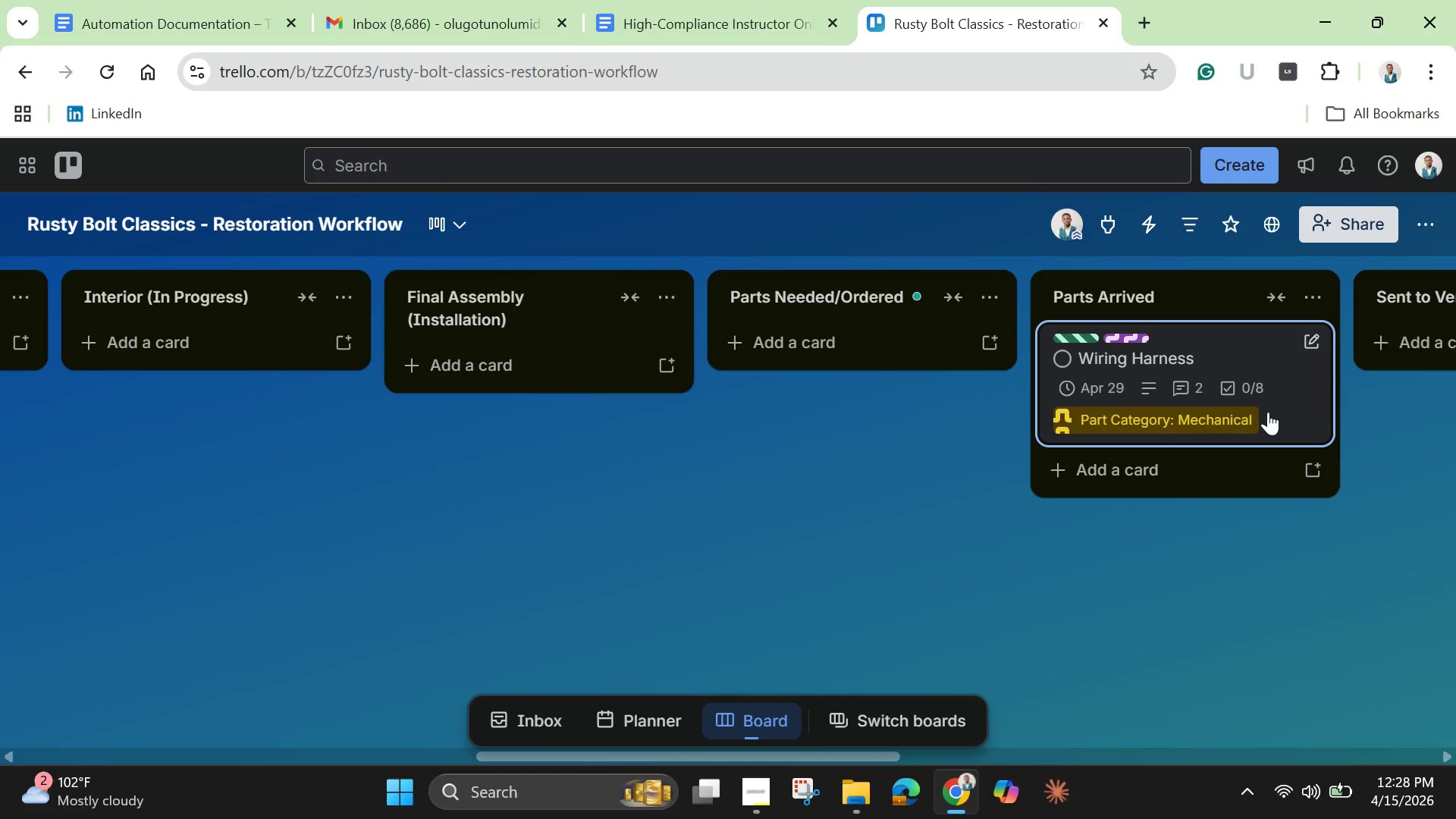 
wait(32.34)
 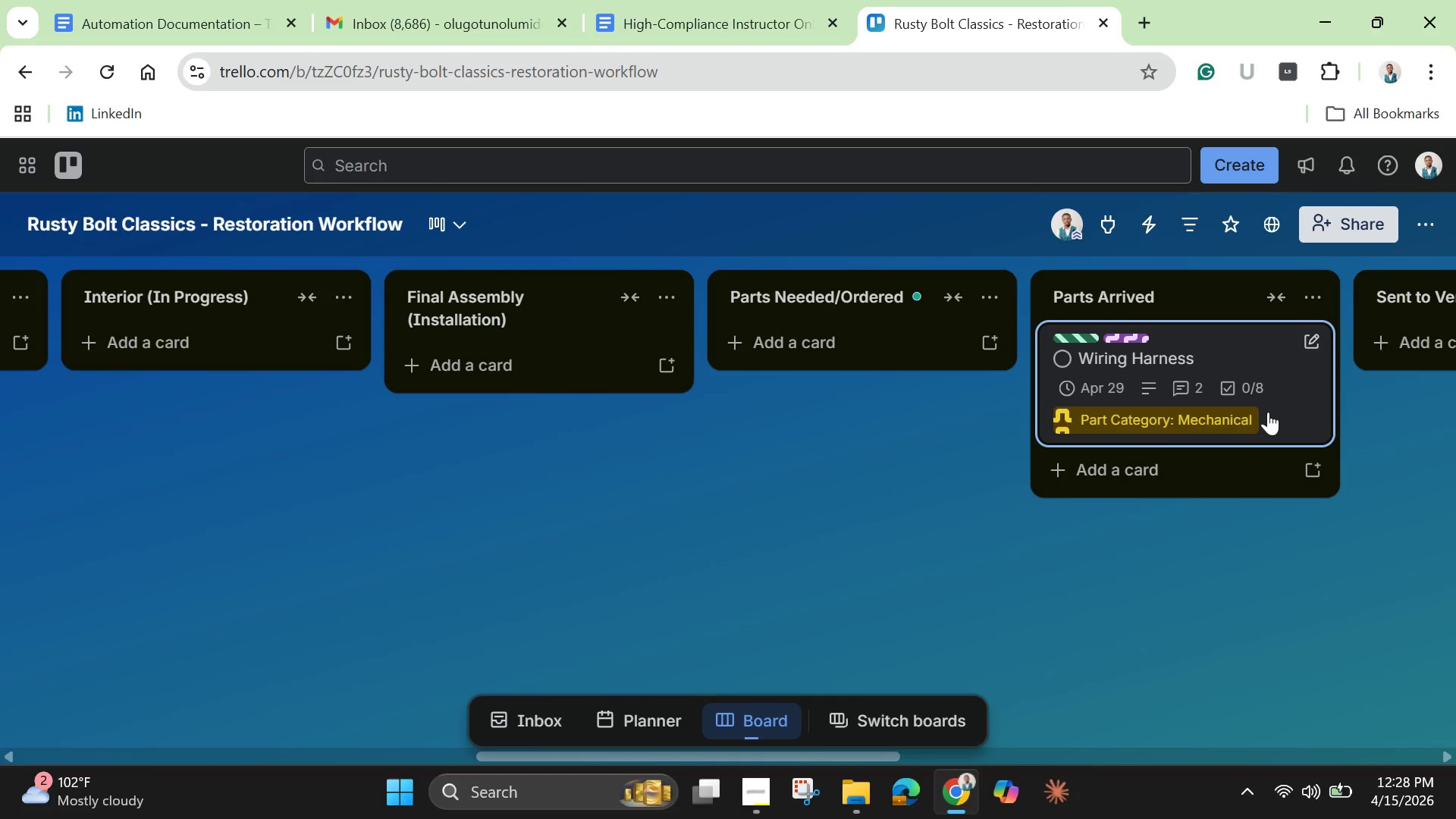 
left_click_drag(start_coordinate=[761, 752], to_coordinate=[1325, 711])
 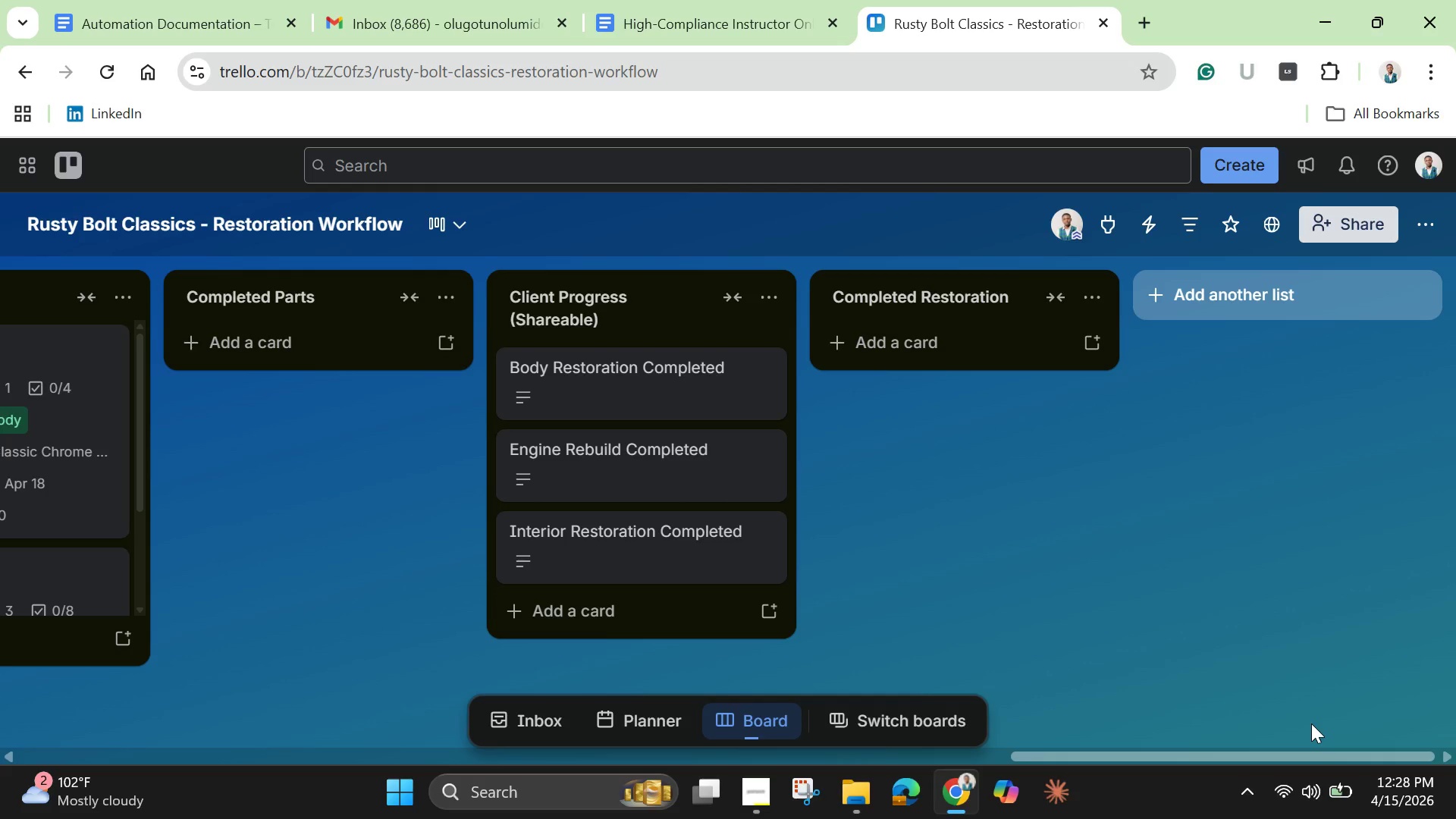 
wait(13.52)
 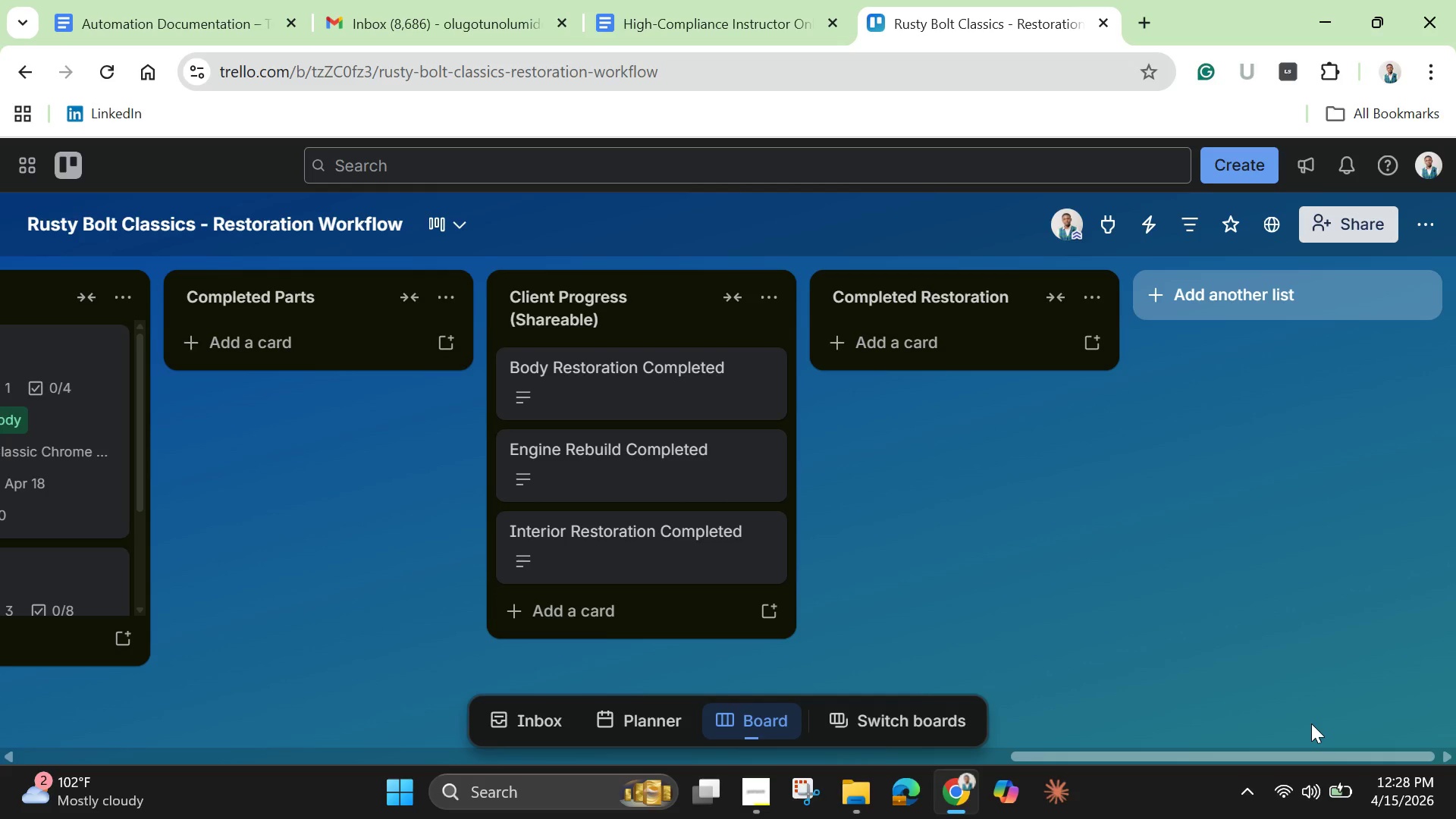 
left_click_drag(start_coordinate=[1154, 757], to_coordinate=[0, 709])
 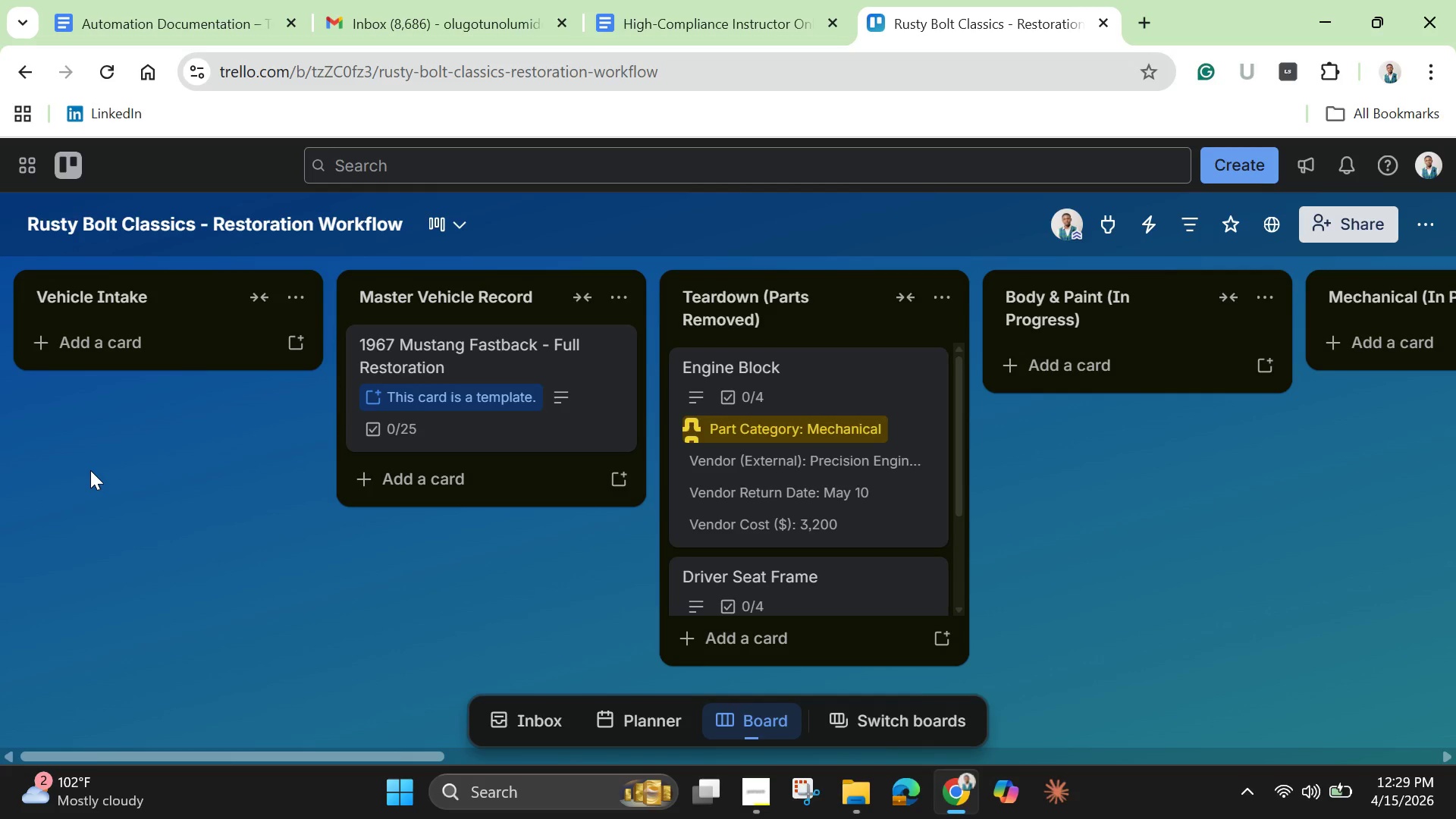 
wait(49.53)
 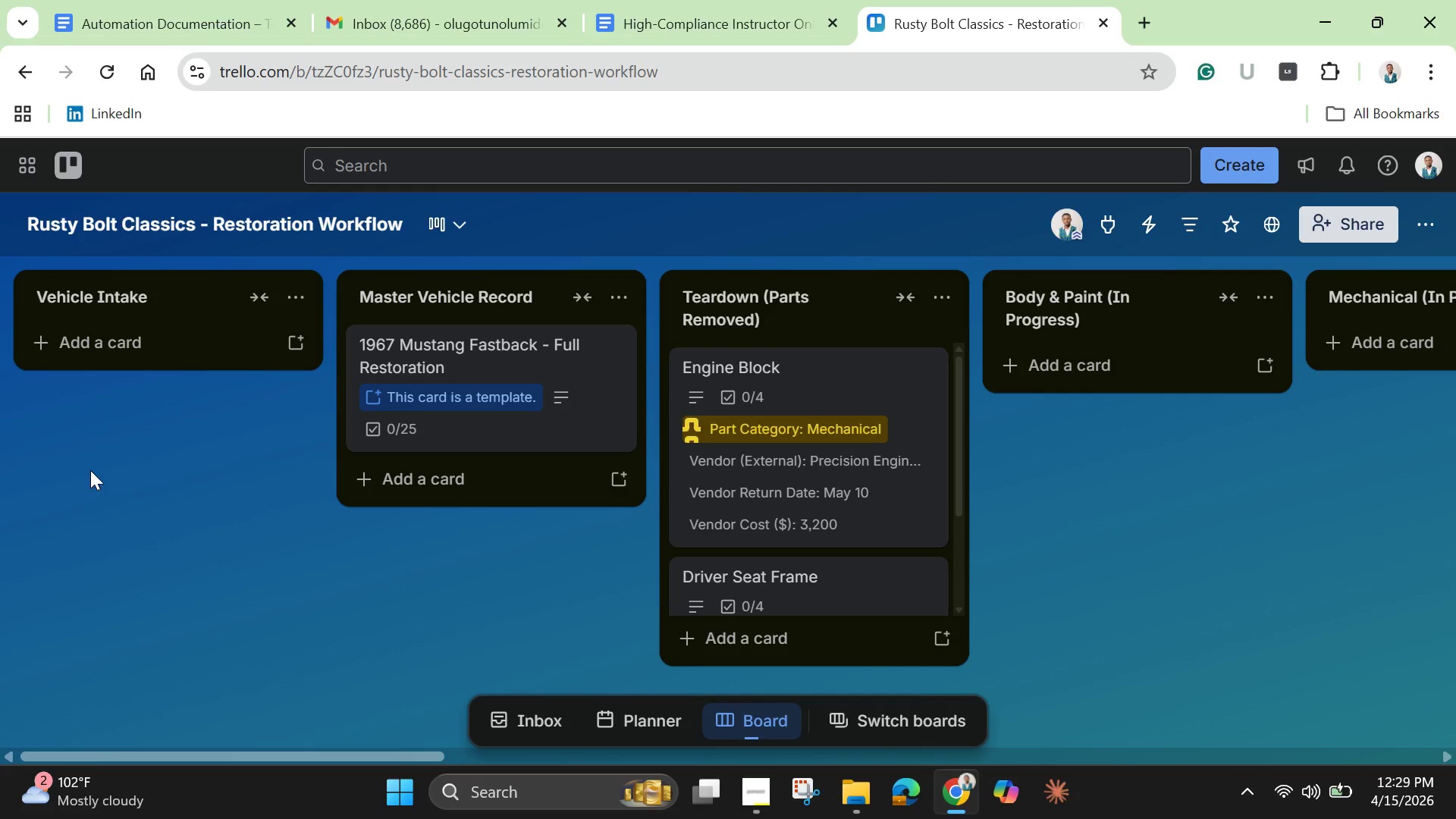 
left_click_drag(start_coordinate=[425, 753], to_coordinate=[1063, 655])
 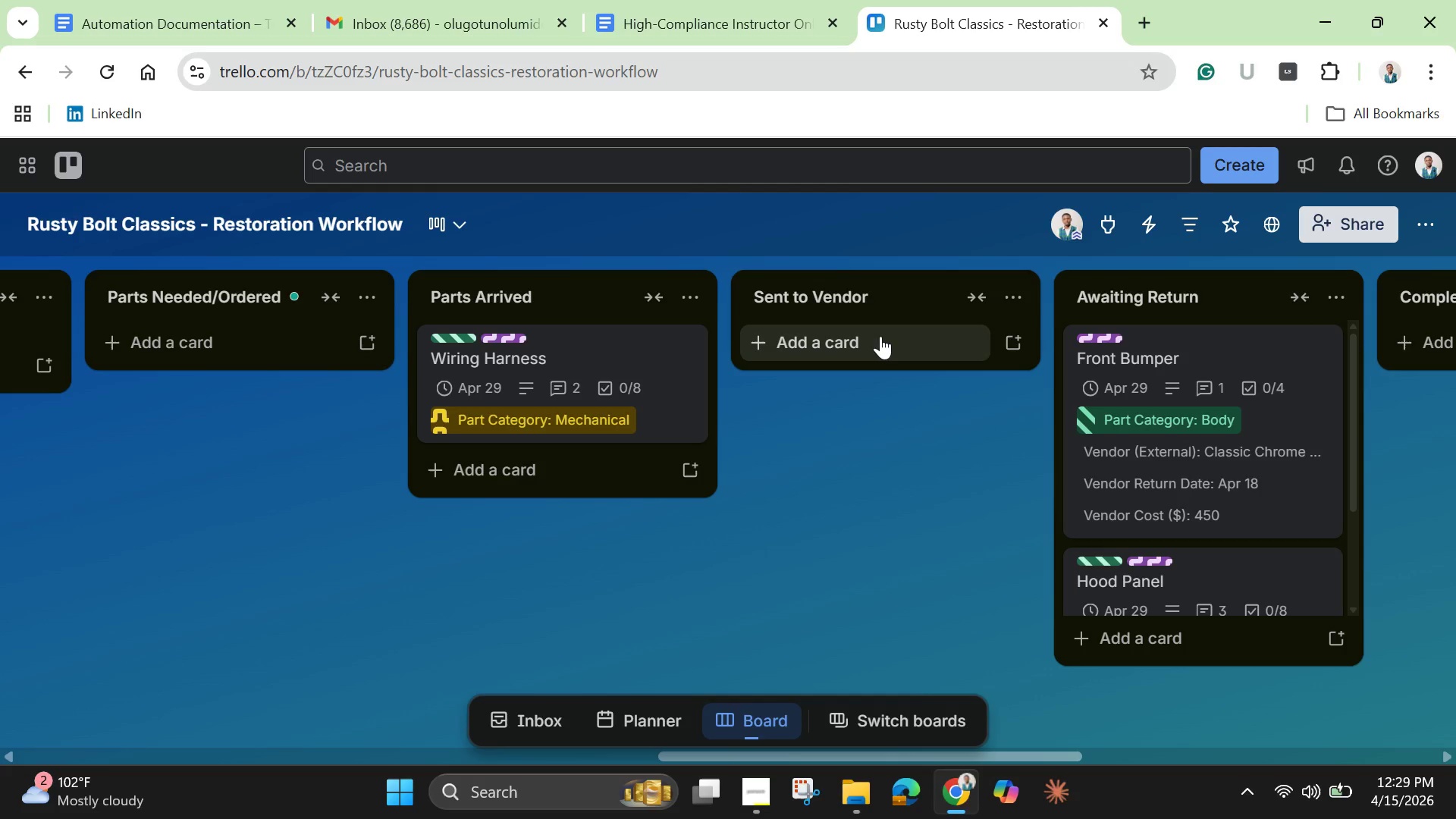 
wait(16.05)
 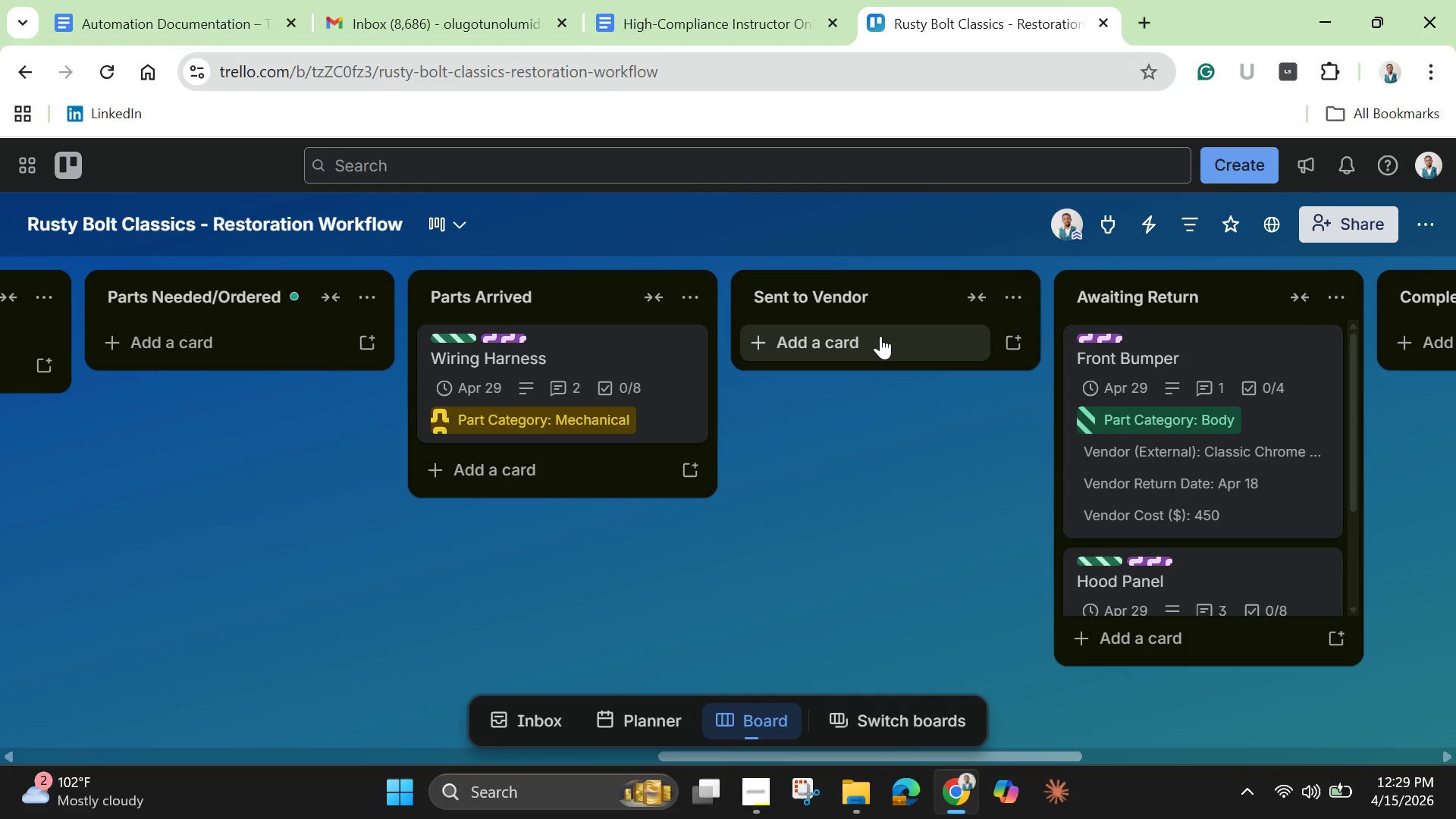 
left_click([1440, 232])
 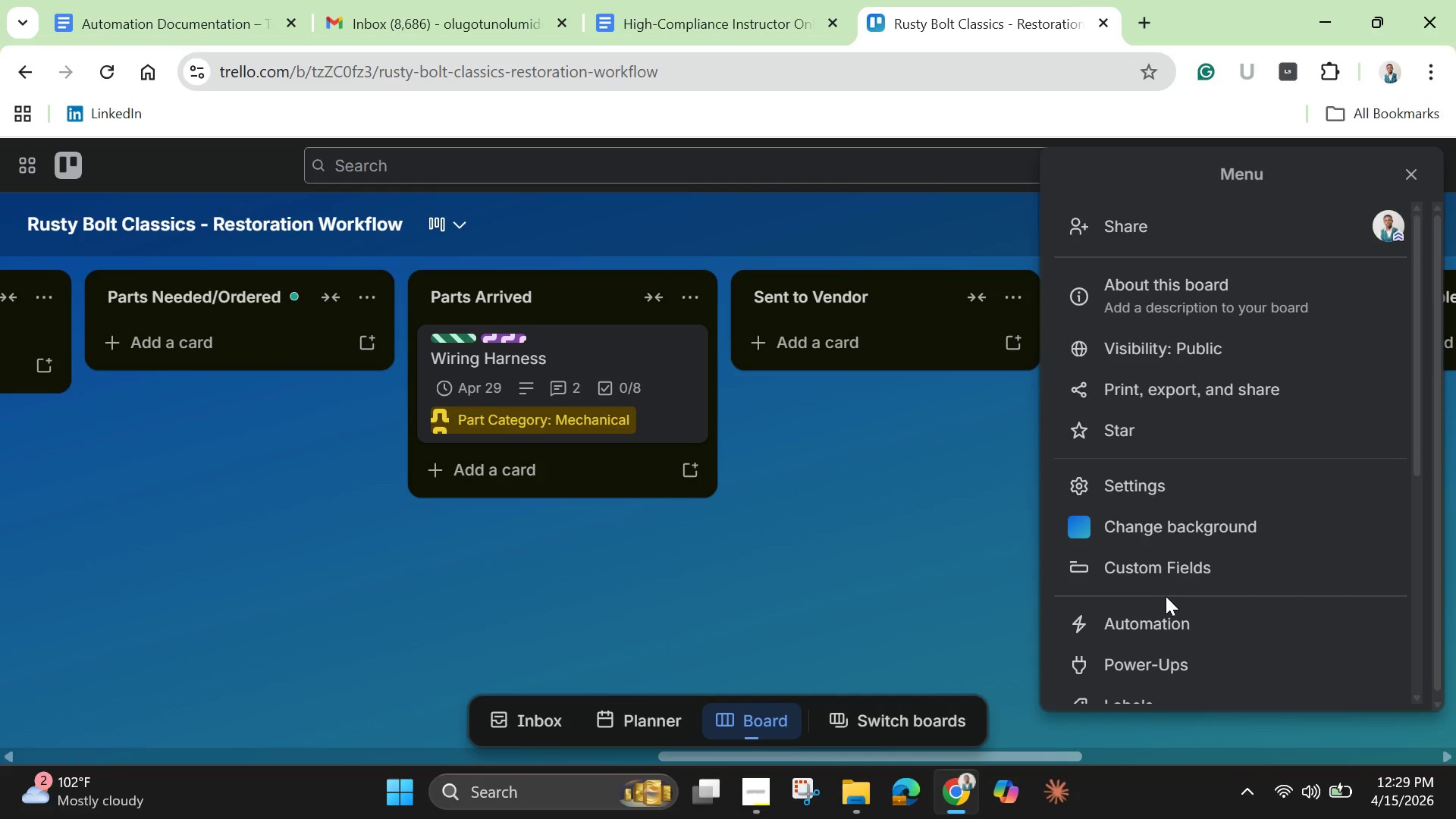 
left_click([1173, 625])
 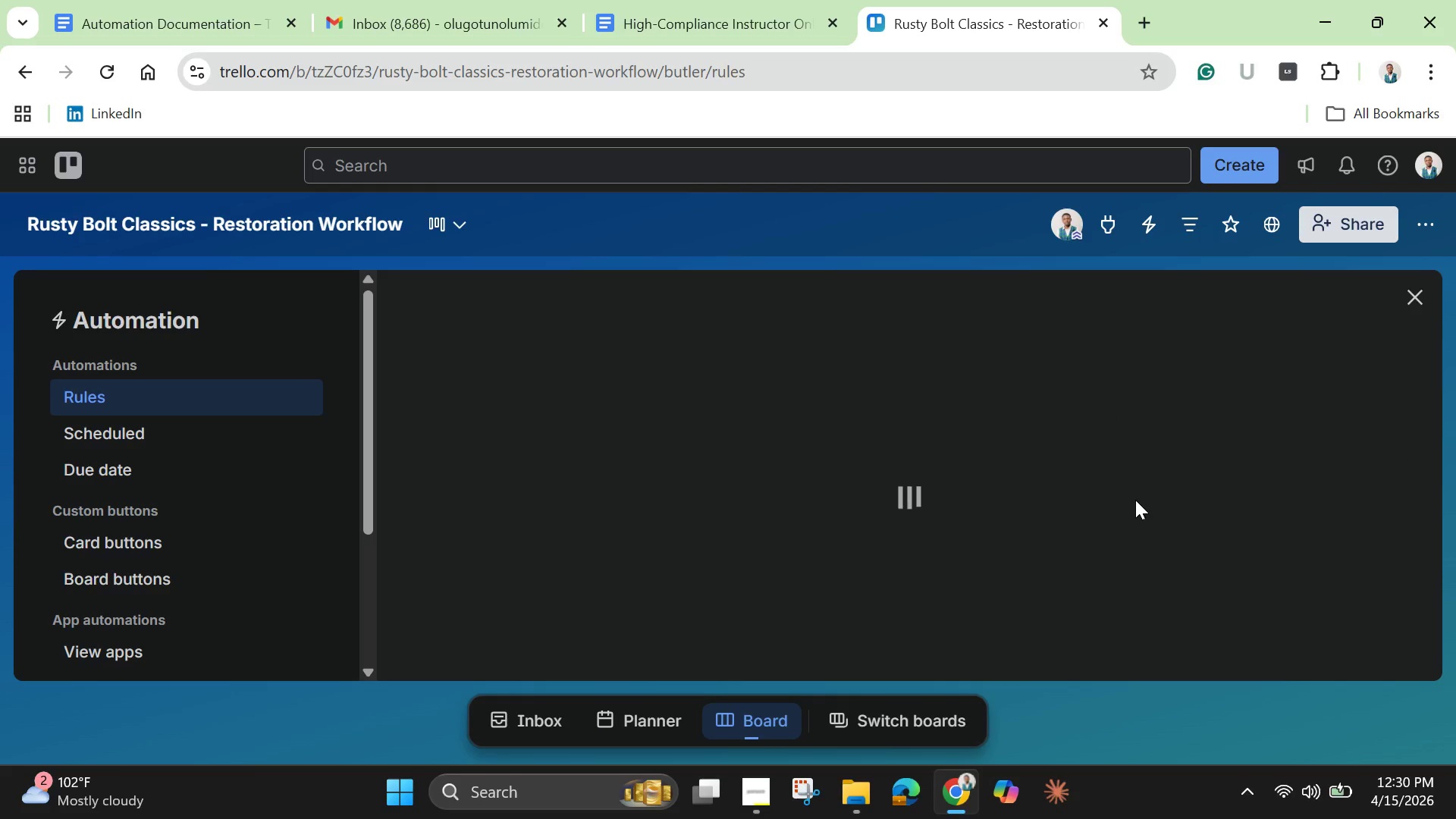 
wait(7.69)
 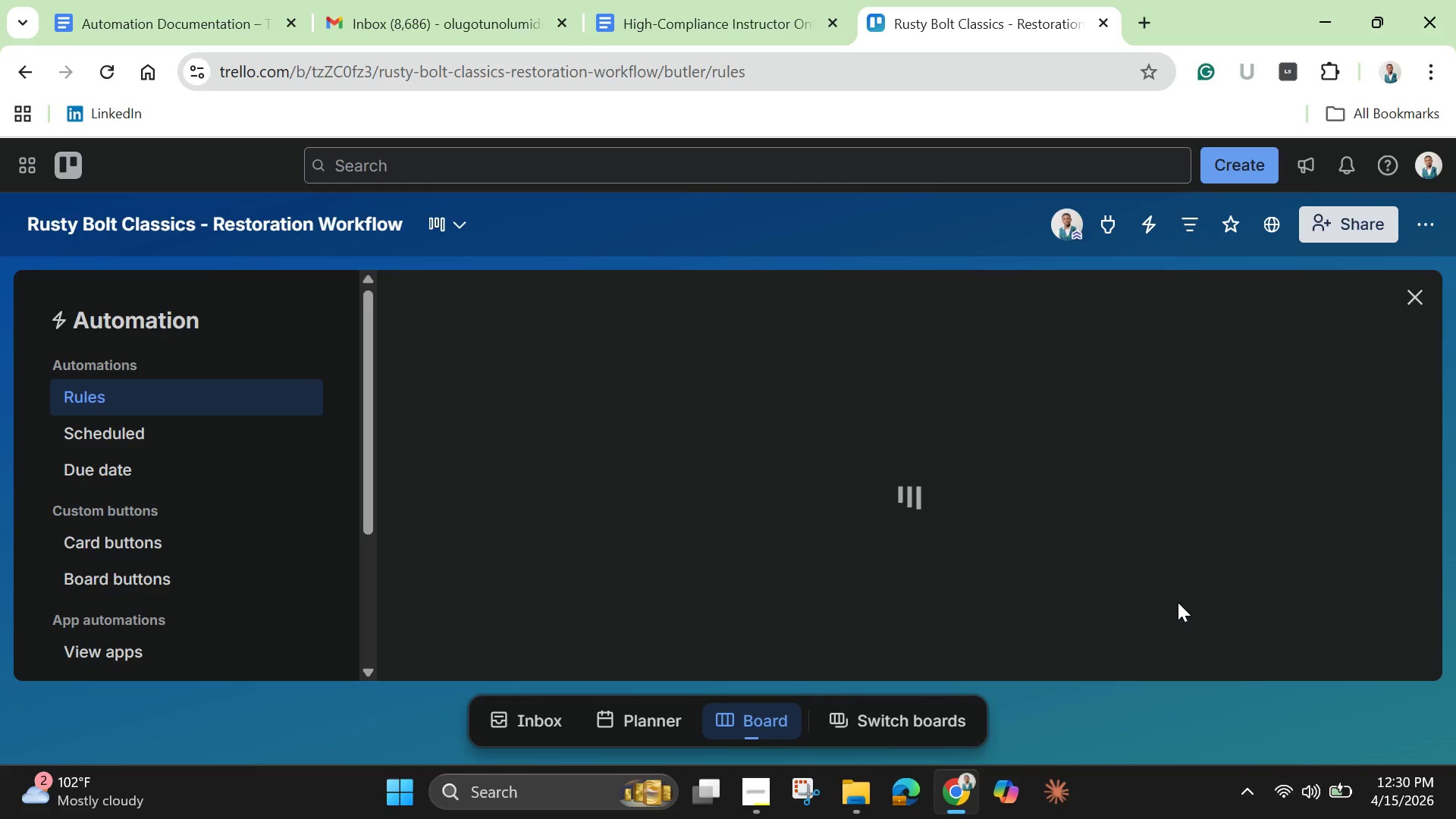 
left_click([896, 340])
 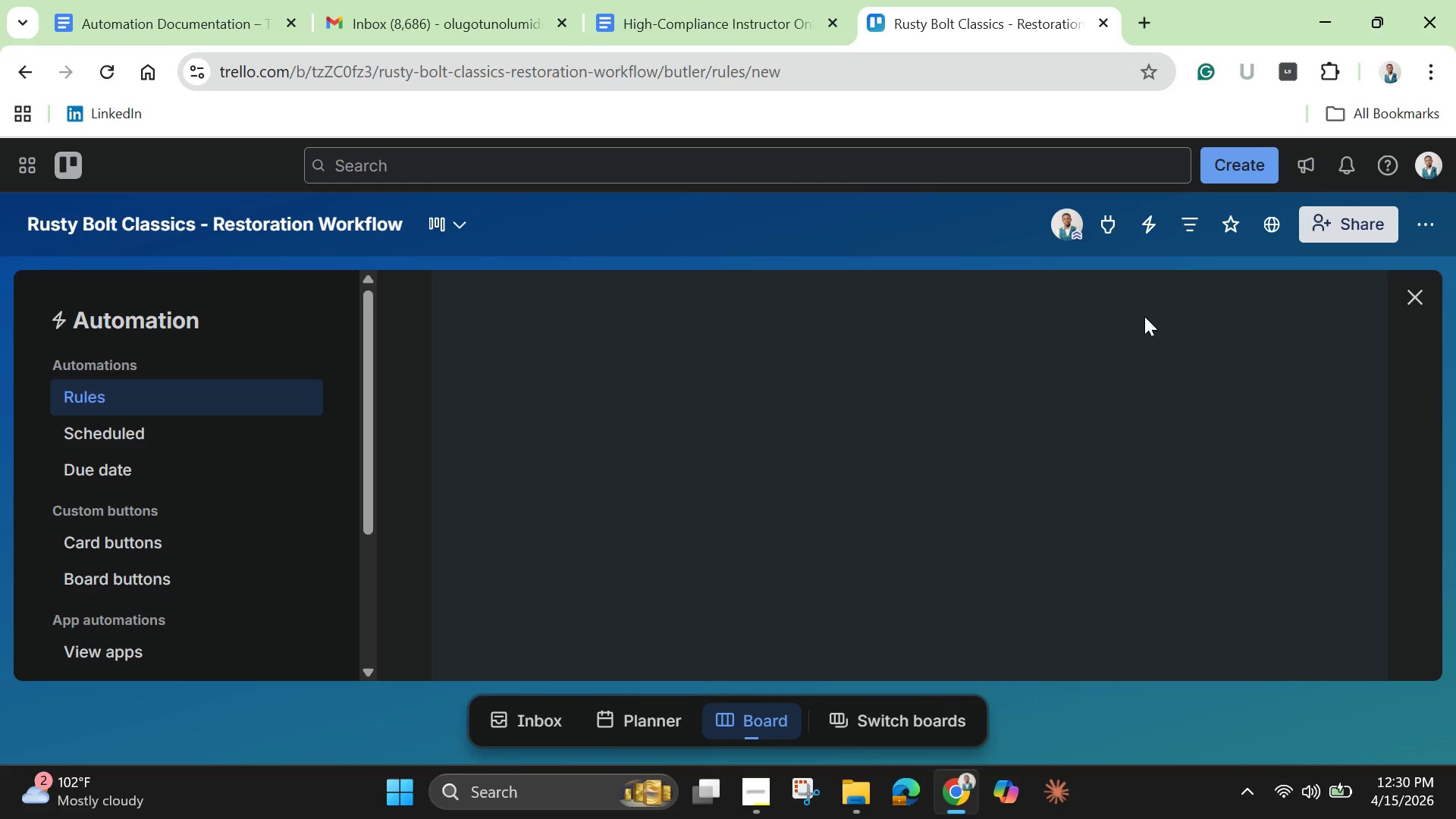 
wait(12.88)
 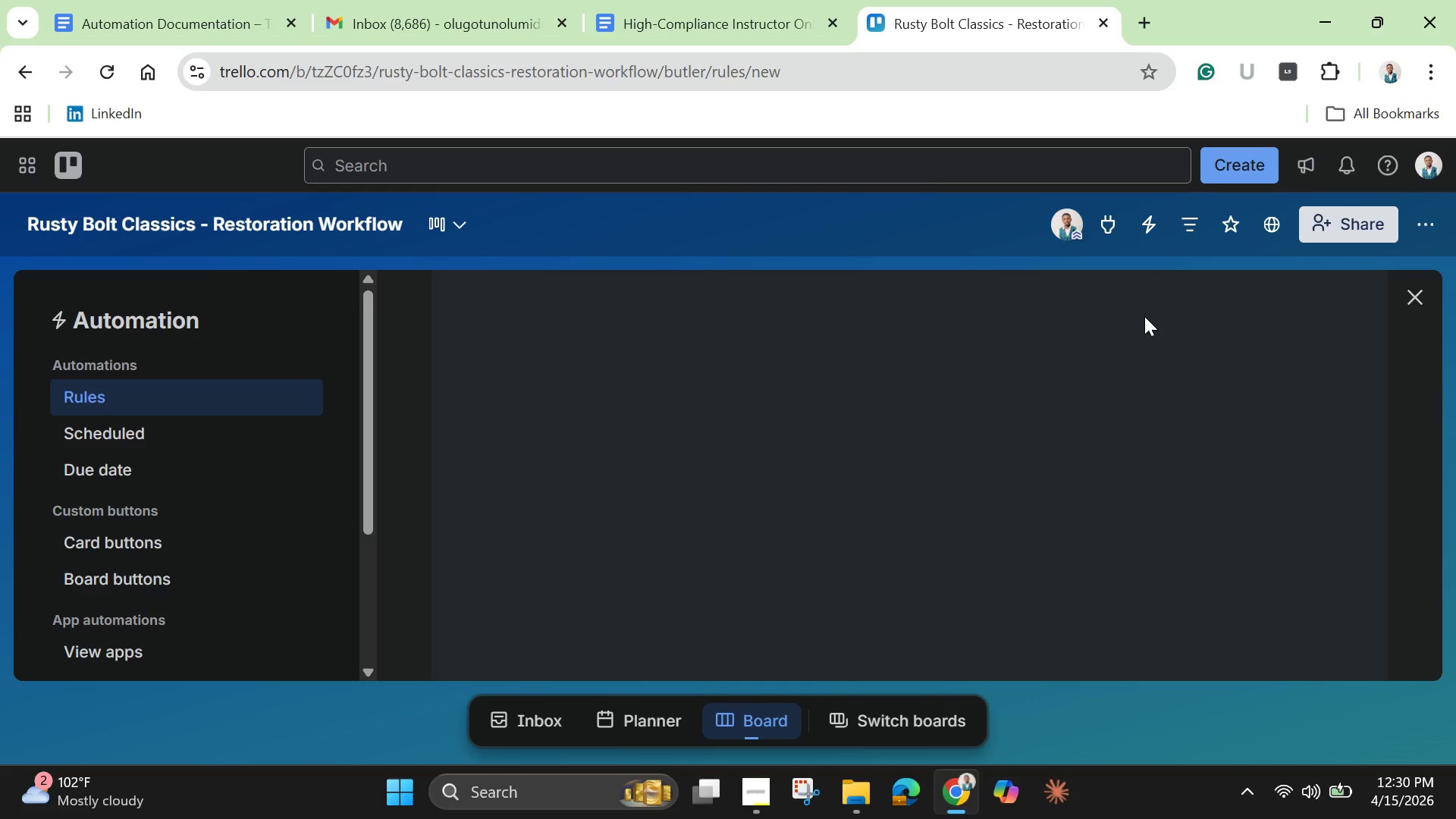 
left_click([1332, 338])
 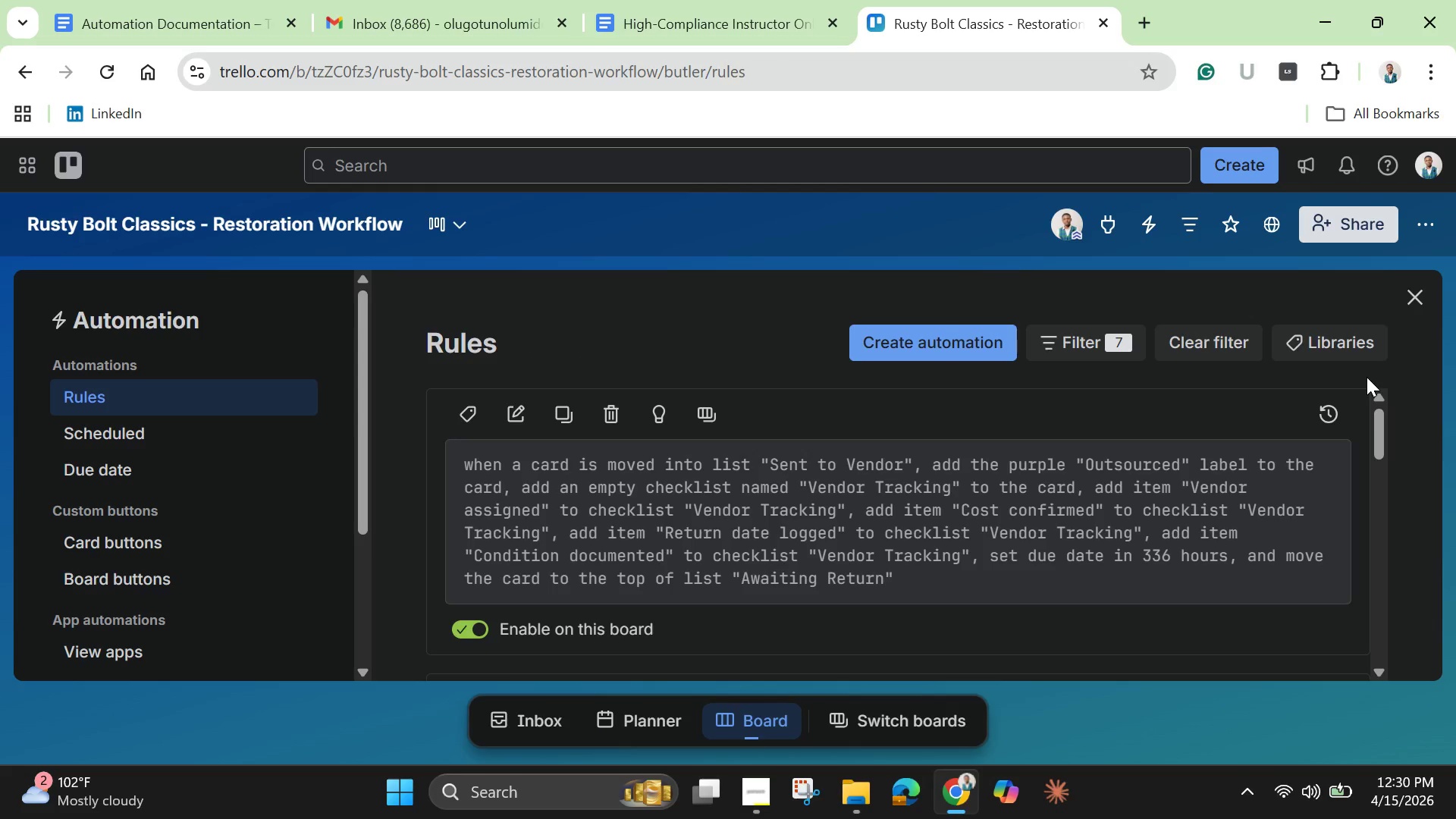 
left_click_drag(start_coordinate=[1380, 420], to_coordinate=[1362, 374])
 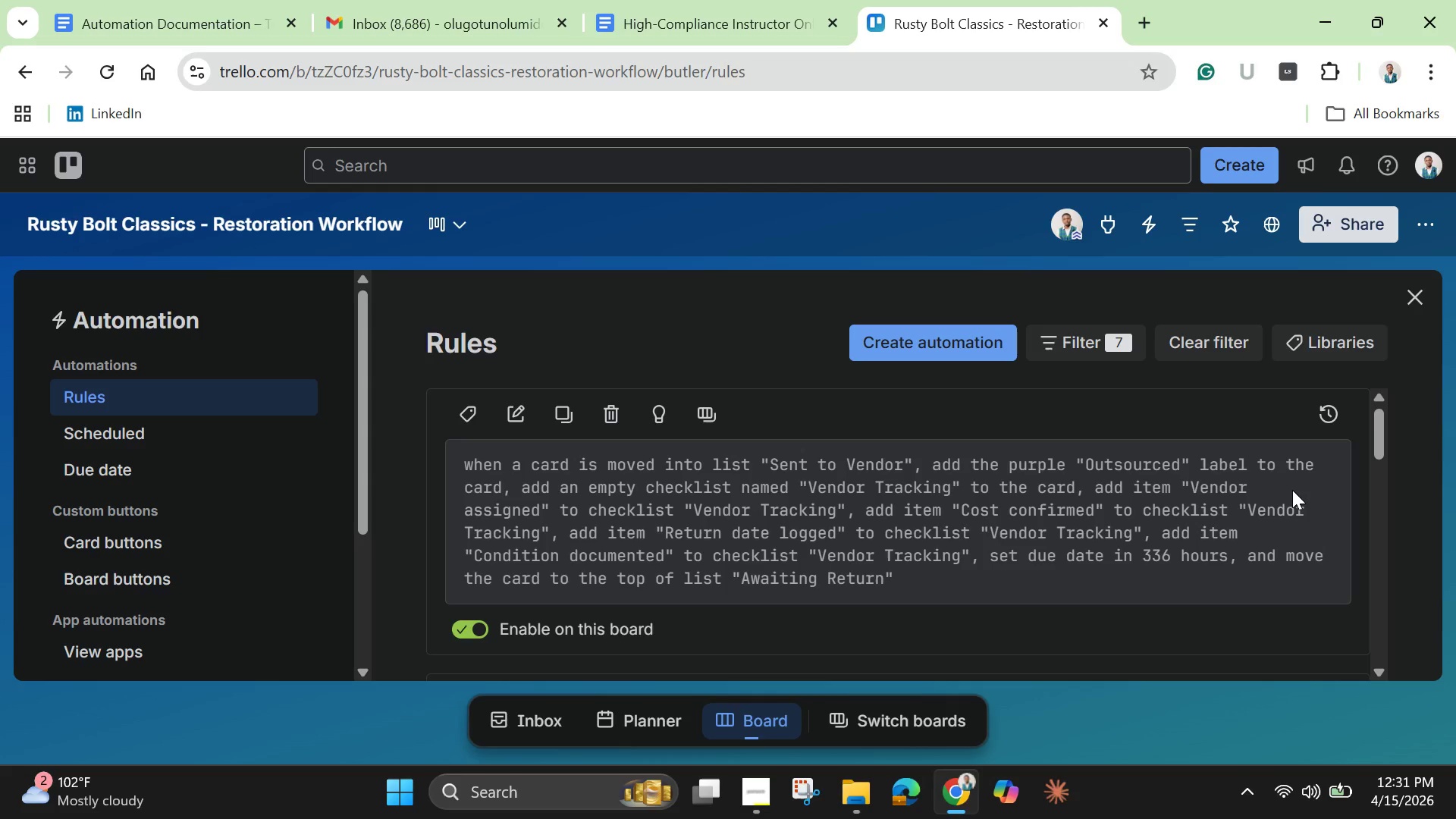 
wait(56.89)
 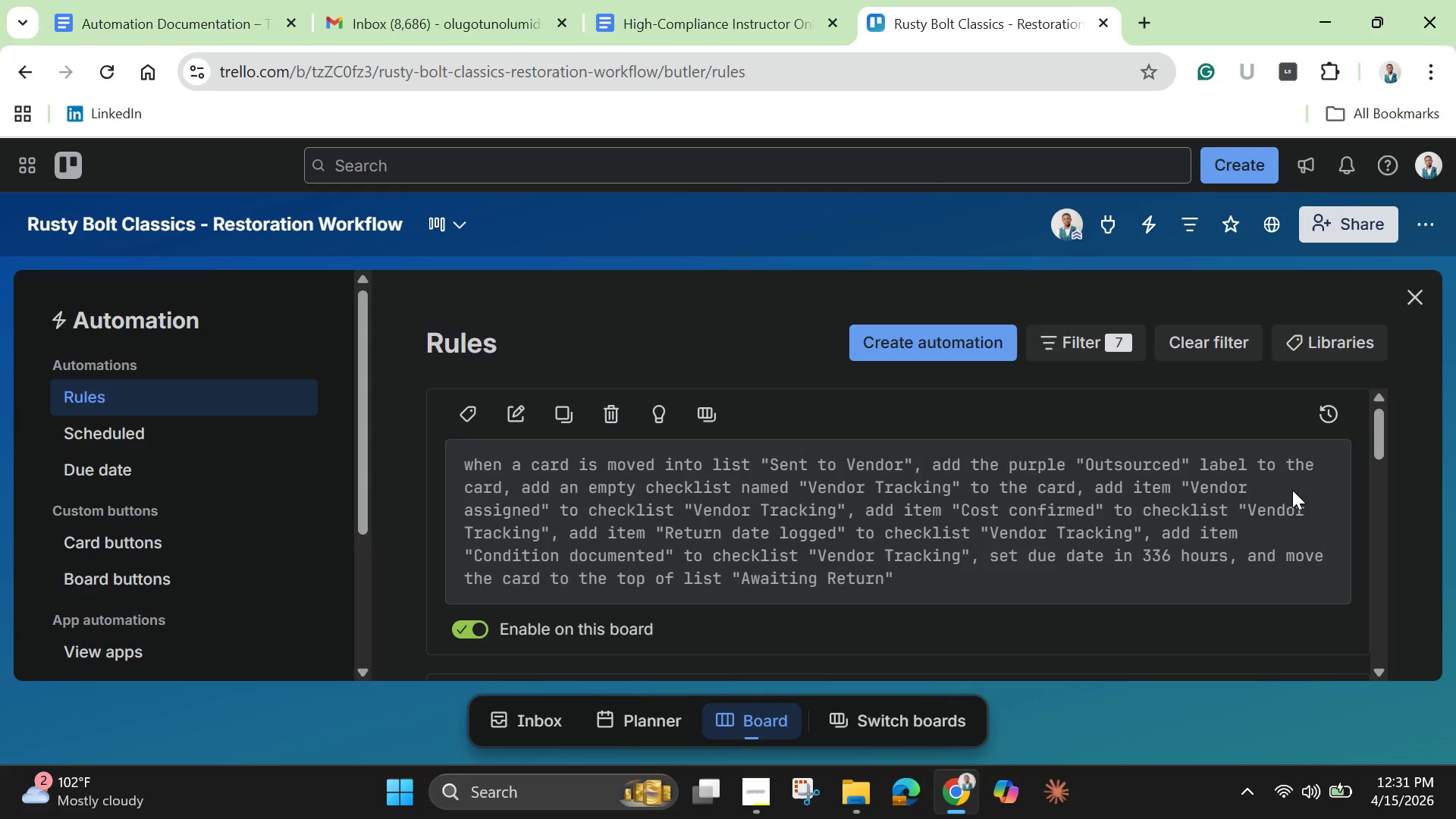 
scroll: coordinate [1232, 599], scroll_direction: down, amount: 7.0
 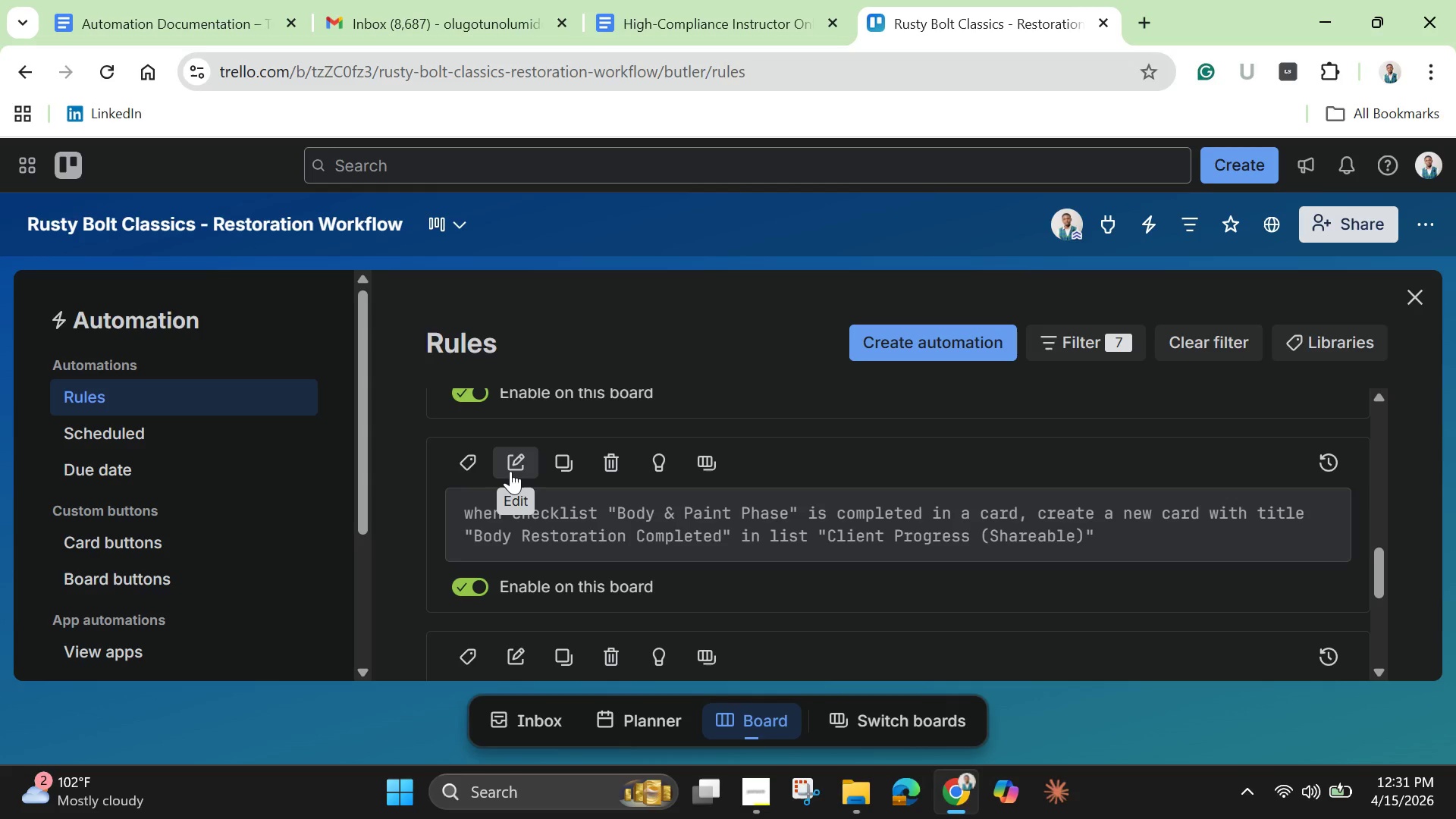 
wait(14.0)
 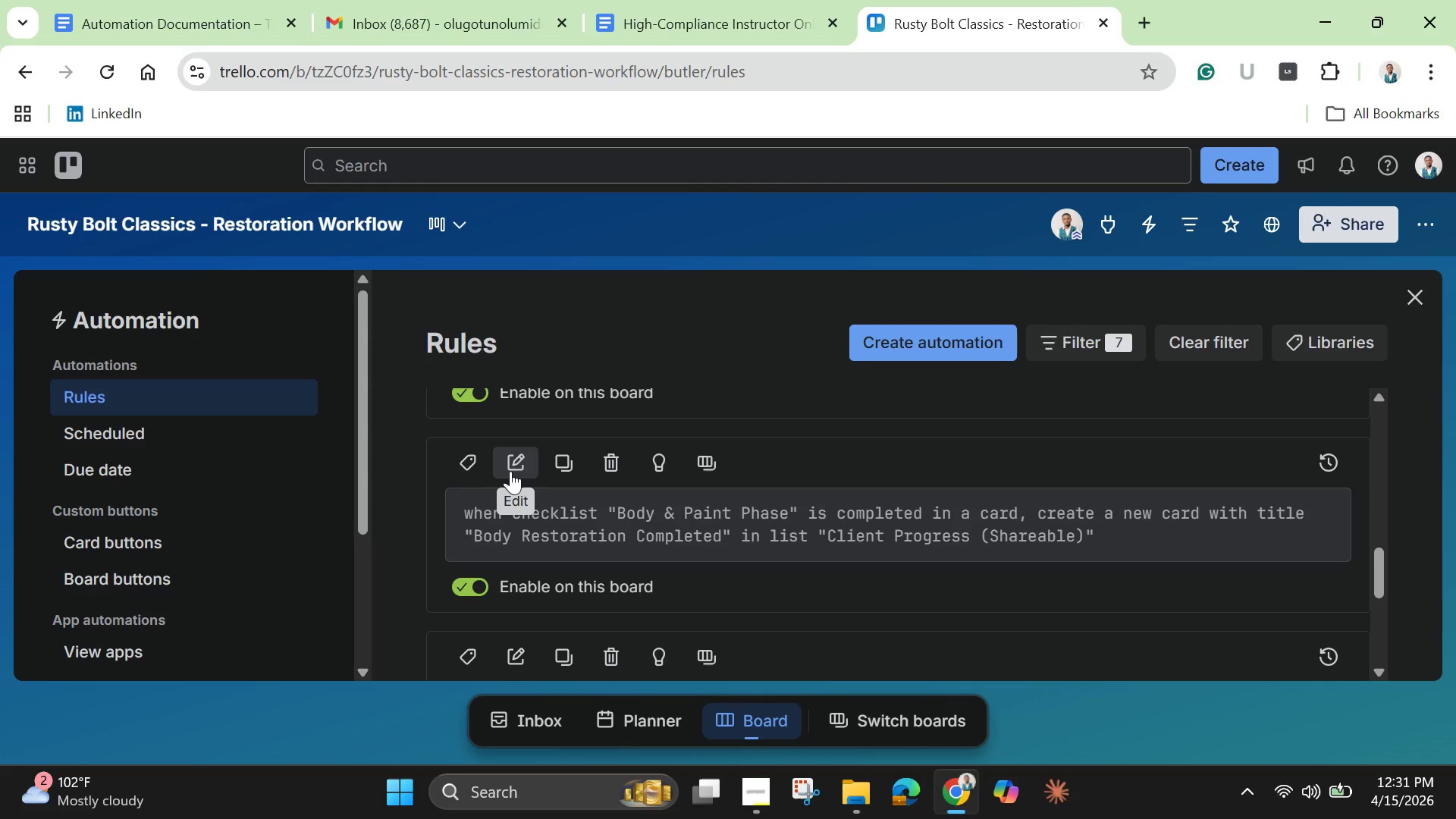 
left_click([510, 471])
 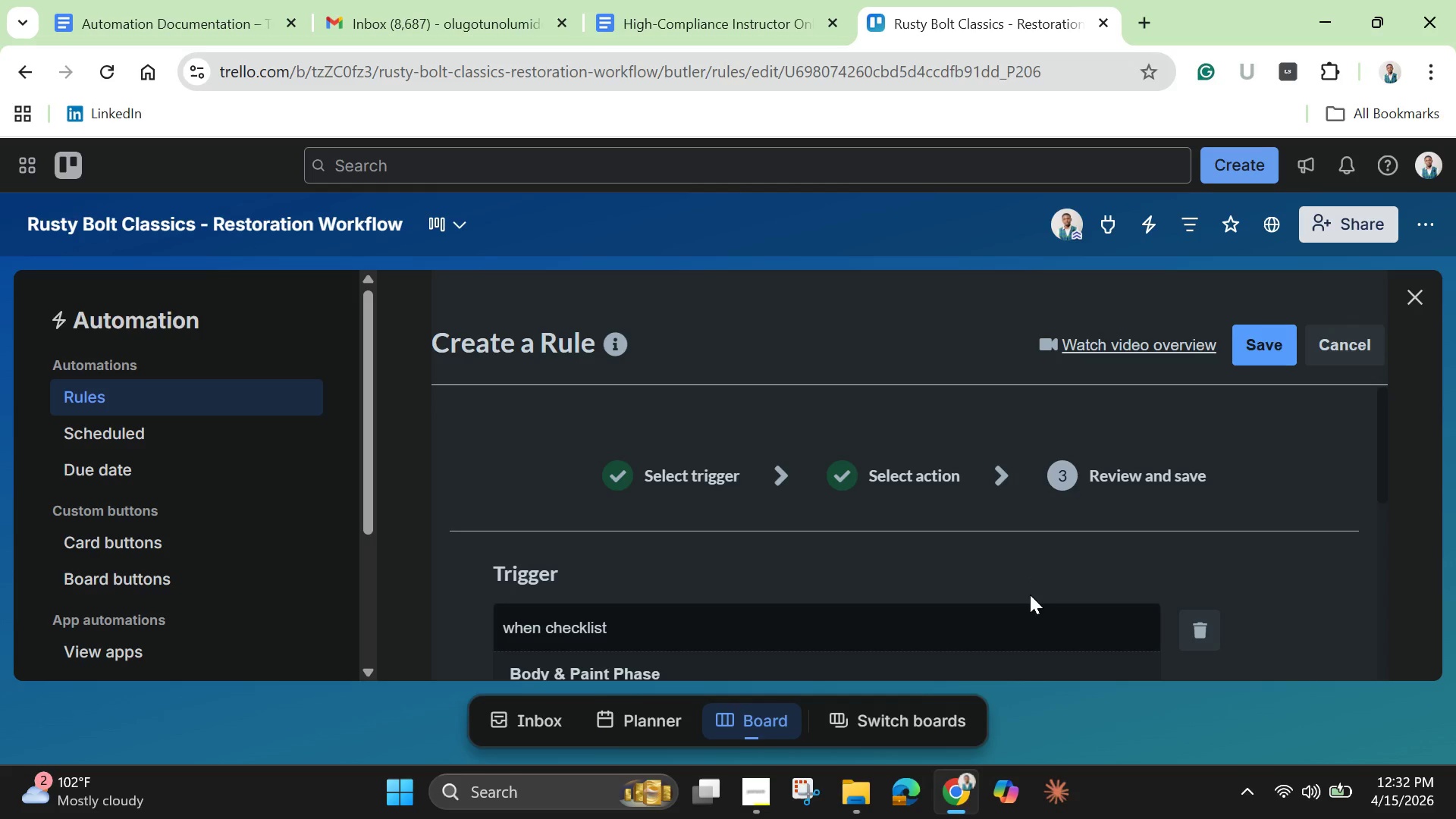 
wait(18.73)
 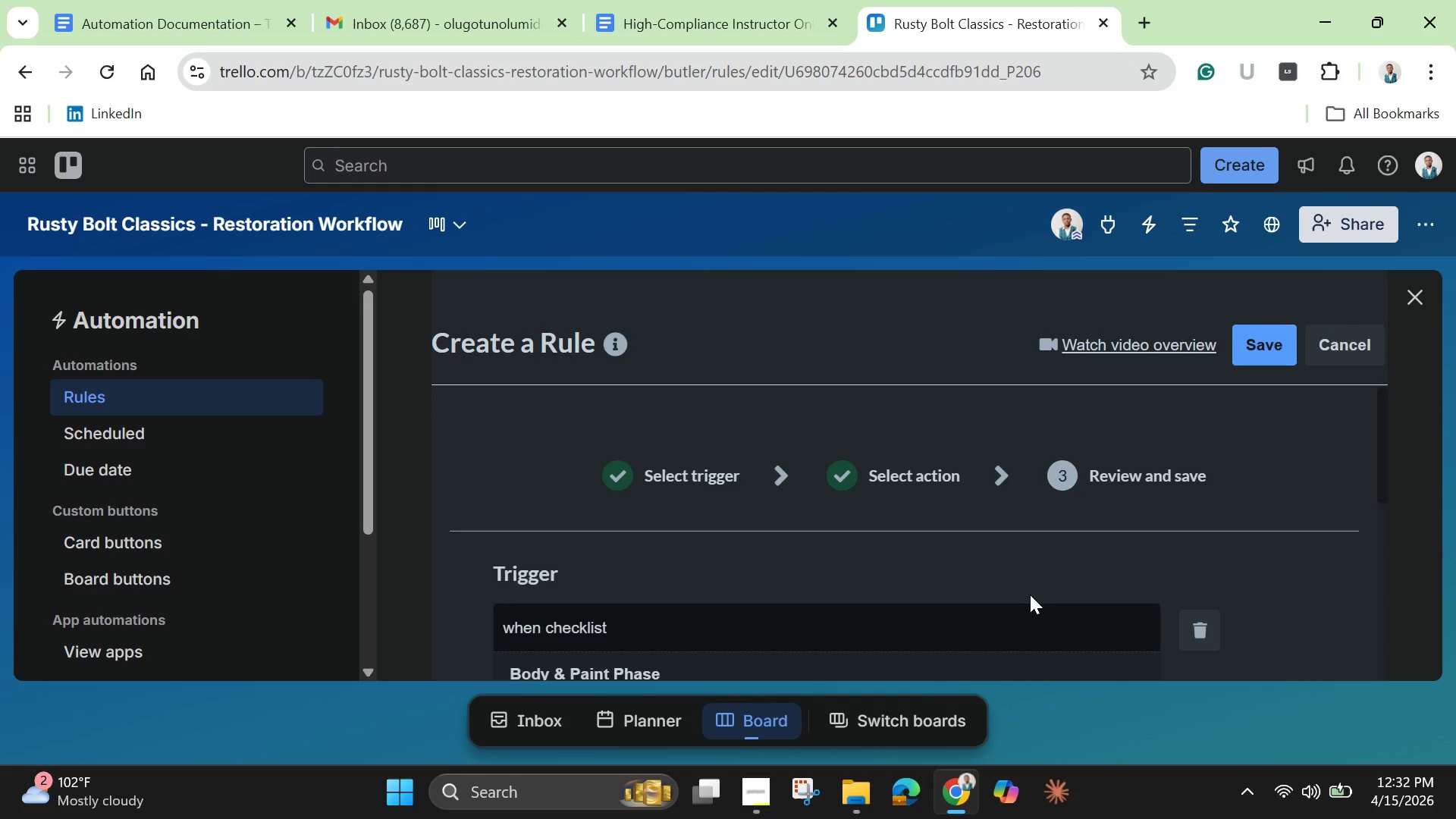 
scroll: coordinate [1079, 661], scroll_direction: down, amount: 4.0
 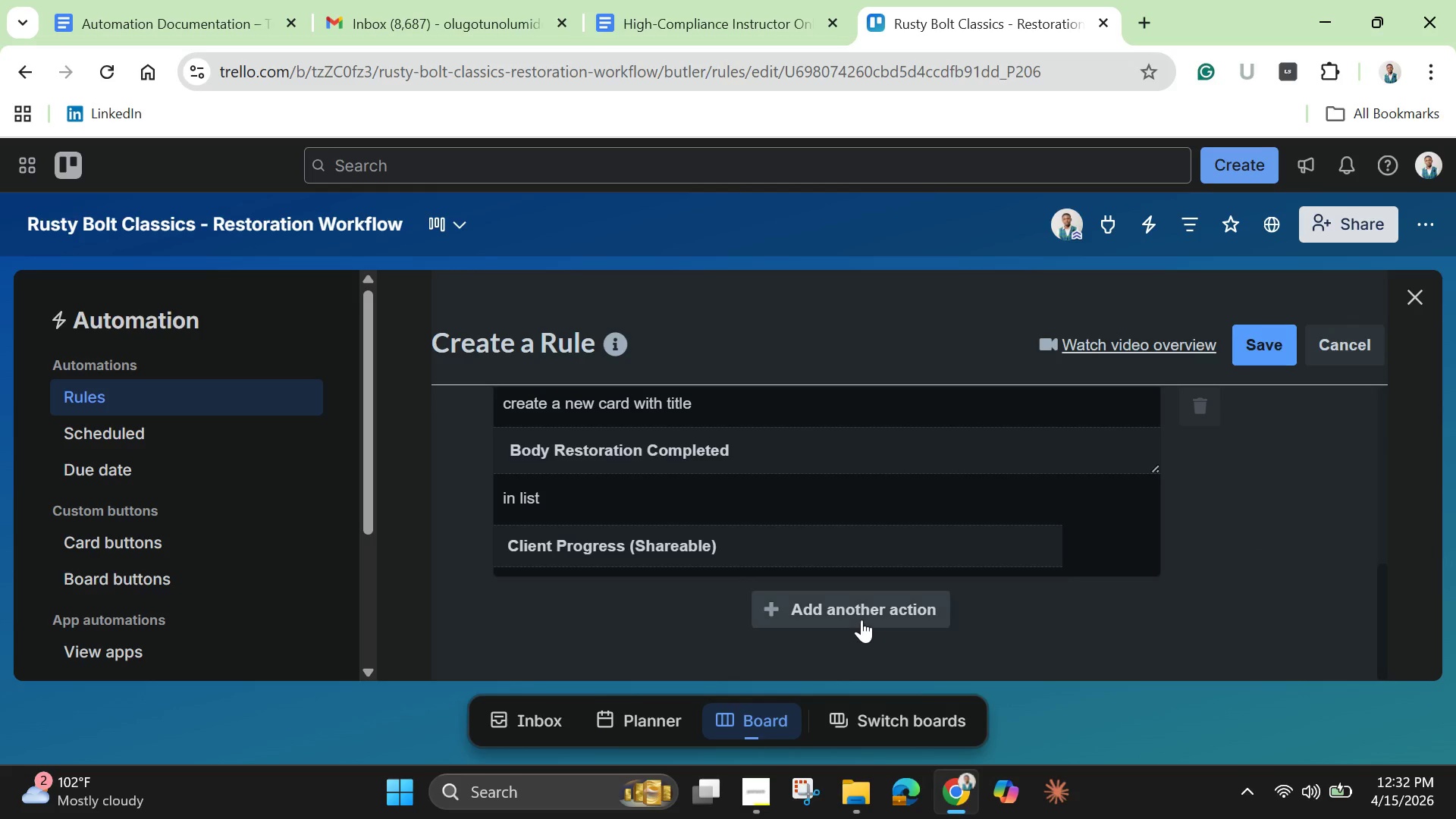 
left_click([861, 620])
 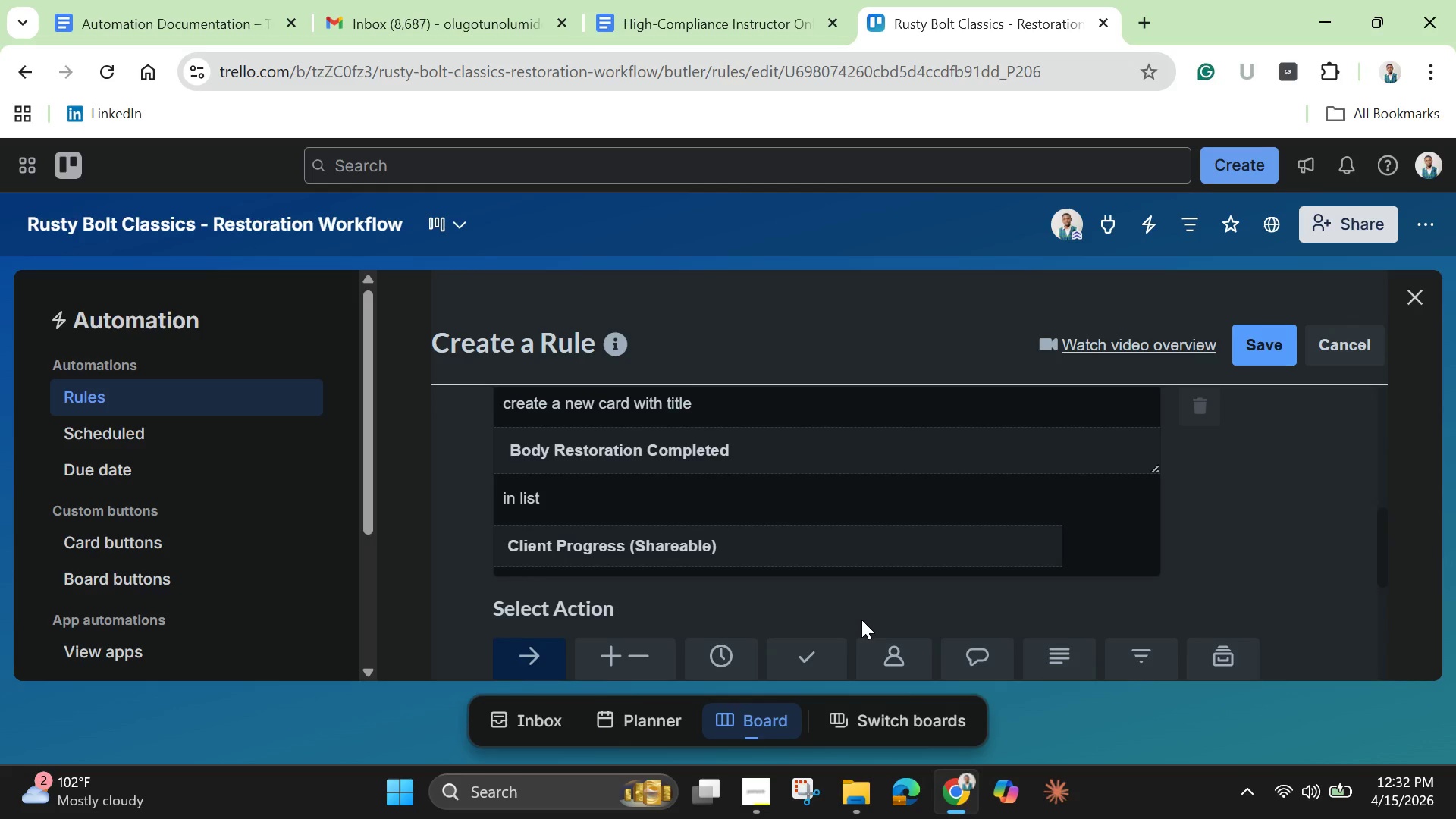 
scroll: coordinate [861, 620], scroll_direction: down, amount: 1.0
 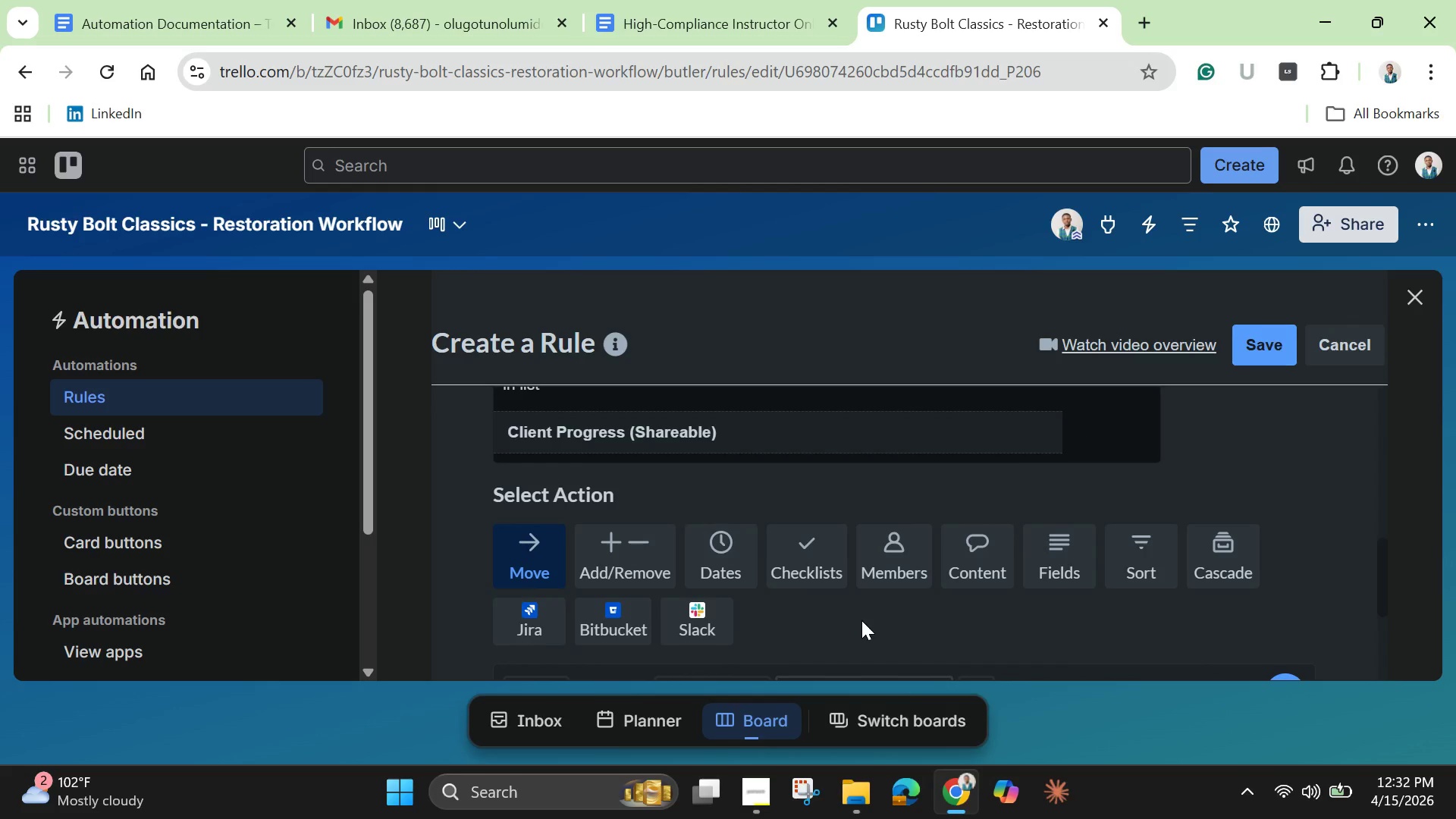 
wait(13.59)
 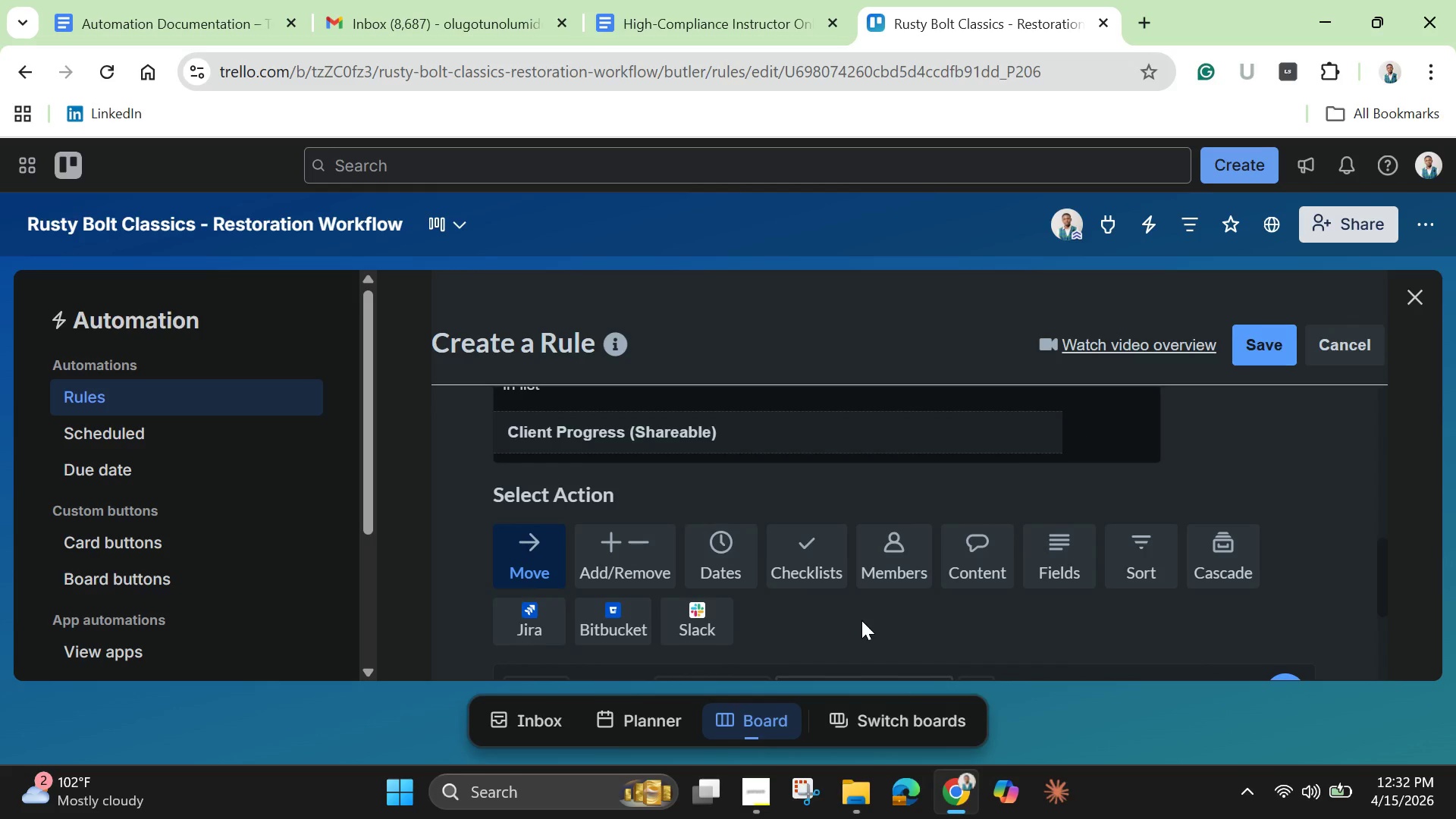 
left_click([620, 570])
 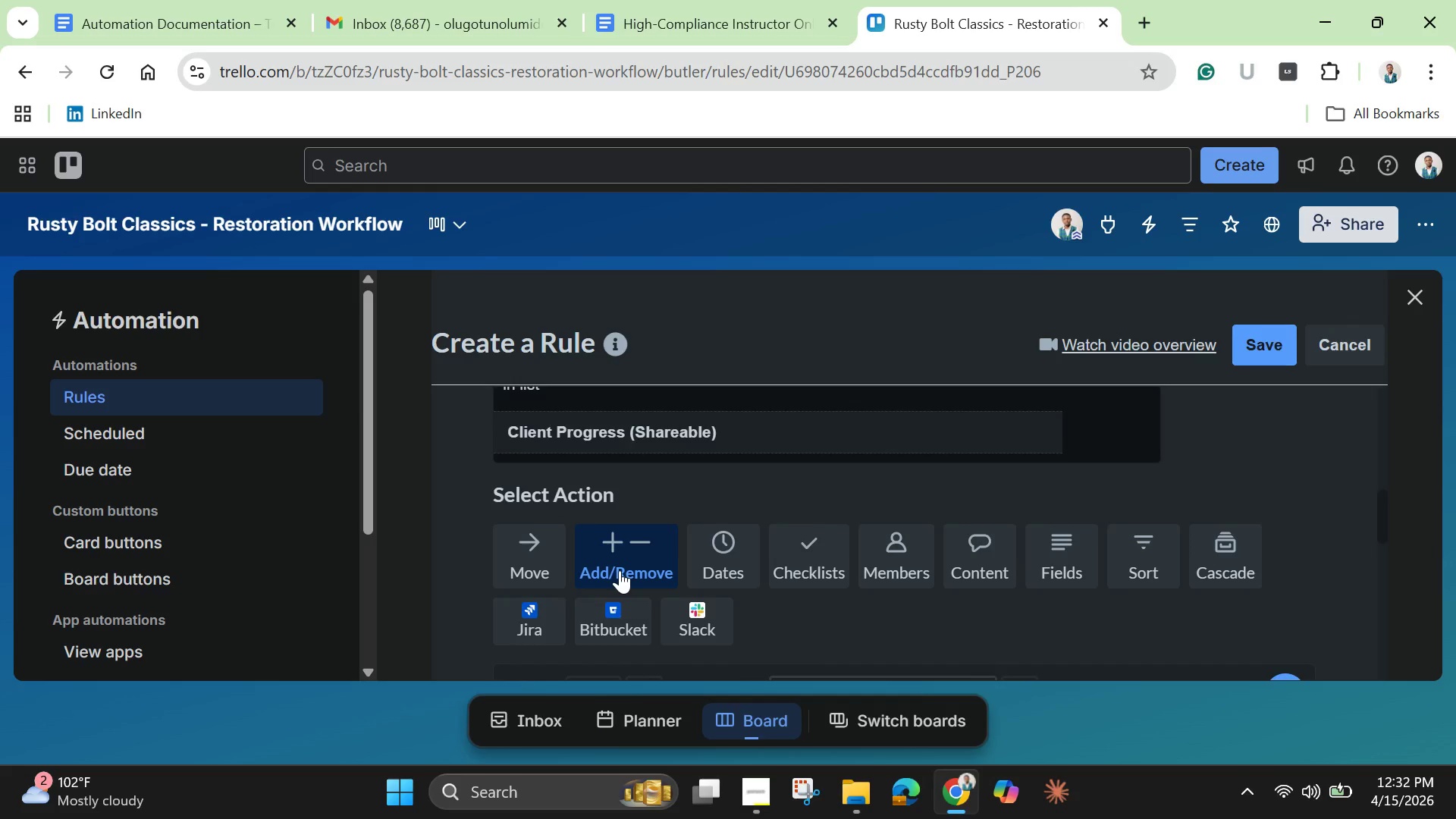 
scroll: coordinate [620, 570], scroll_direction: down, amount: 2.0
 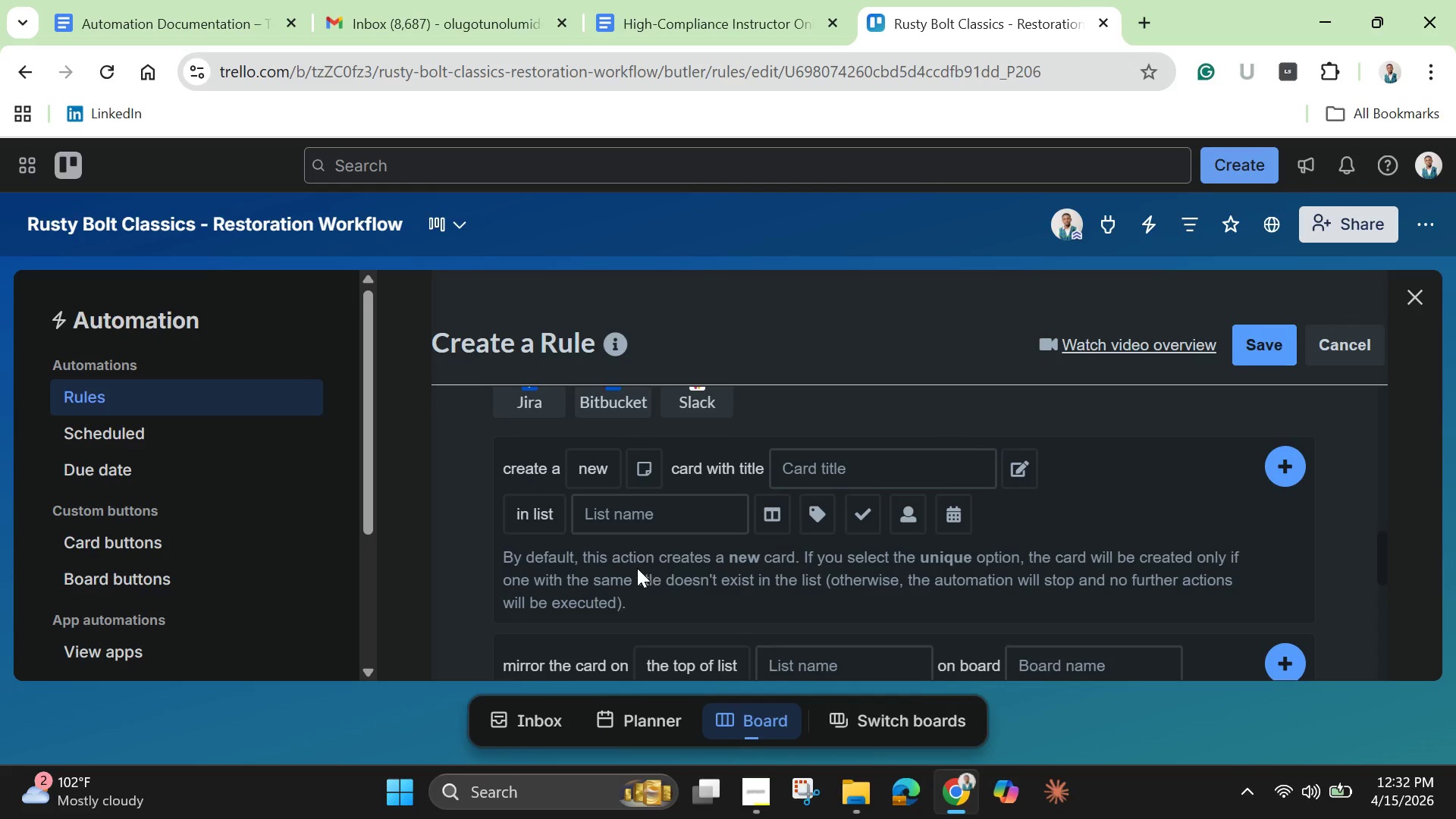 
scroll: coordinate [829, 578], scroll_direction: up, amount: 3.0
 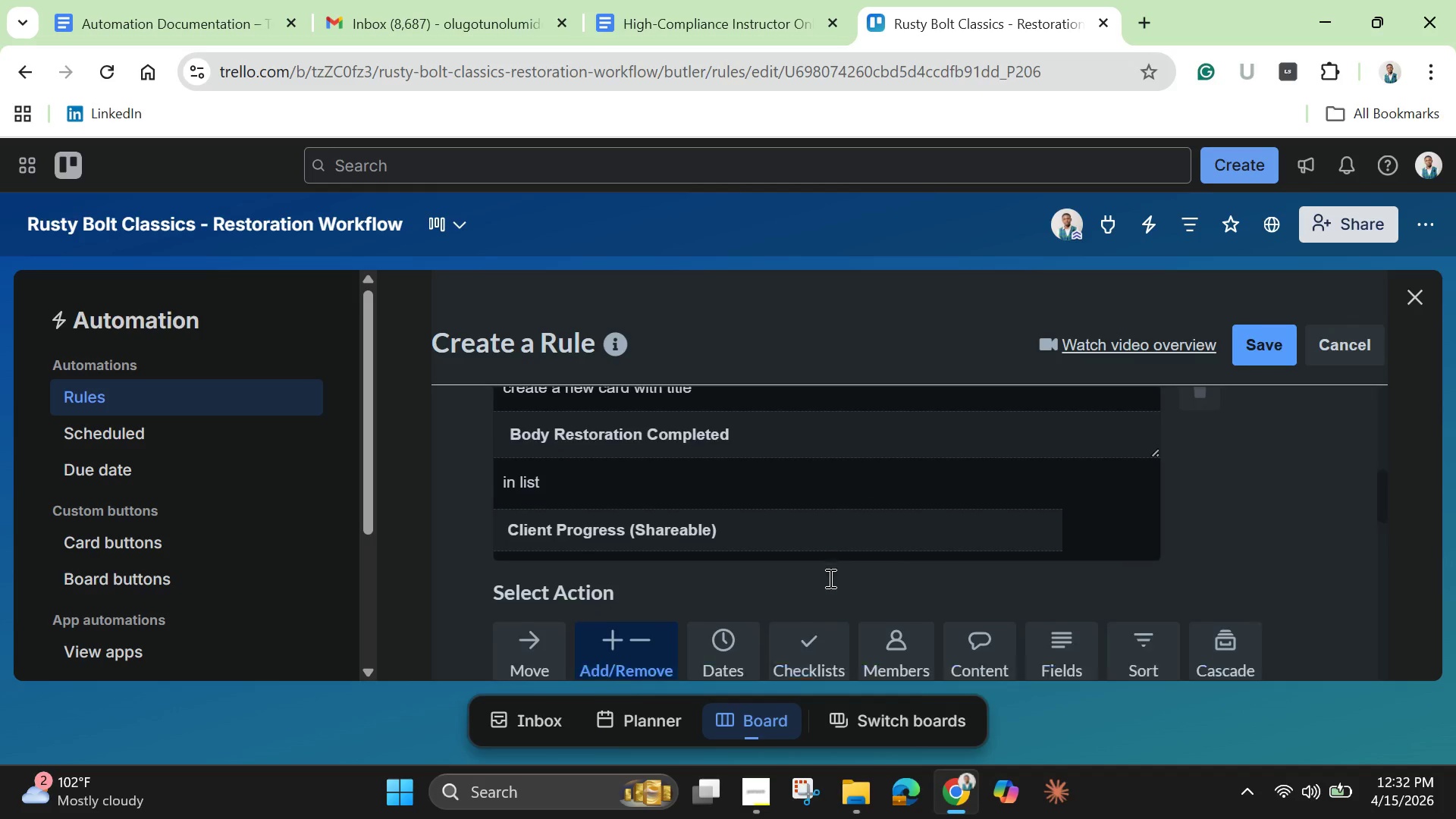 
scroll: coordinate [829, 578], scroll_direction: down, amount: 1.0
 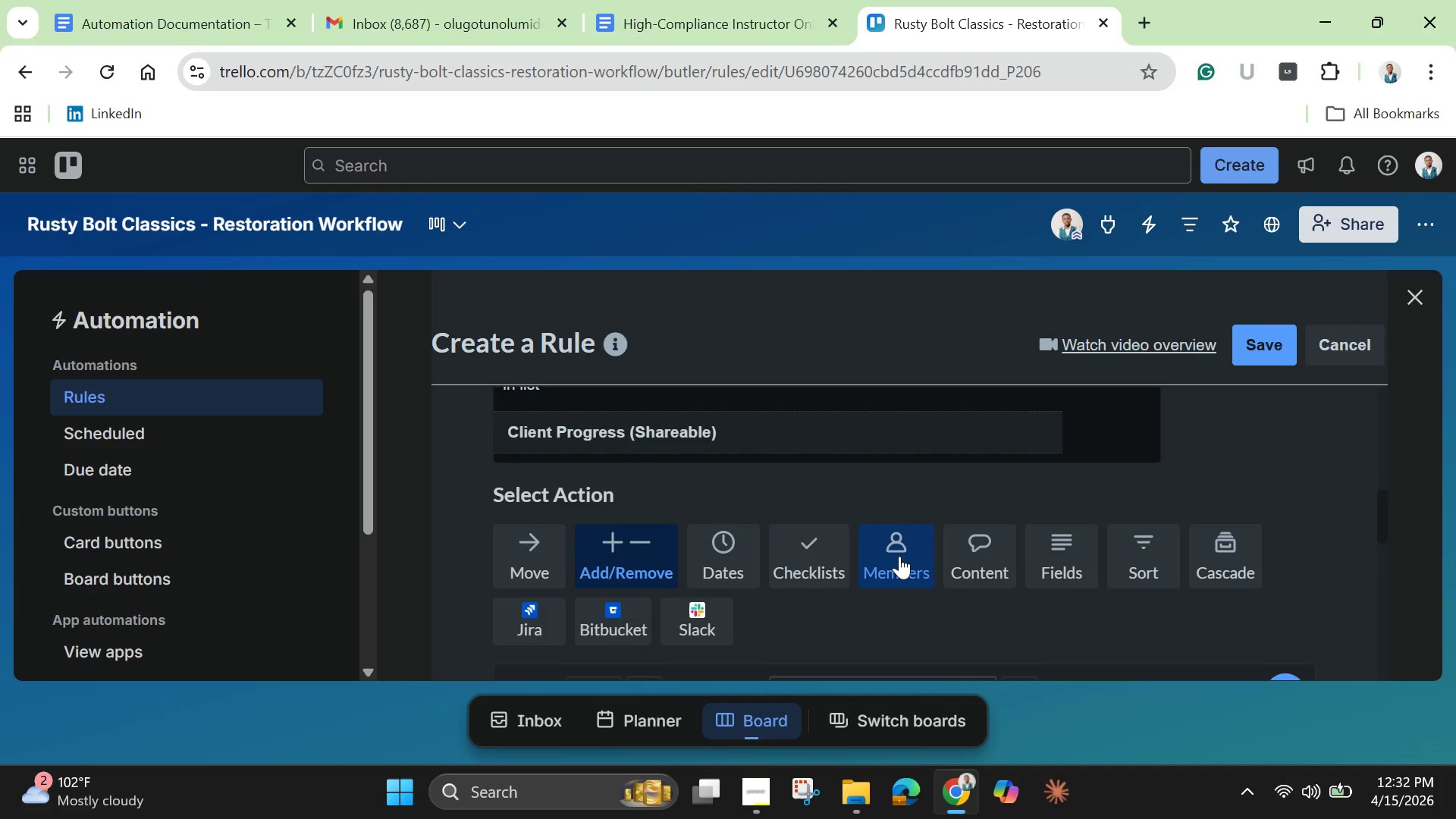 
left_click([900, 563])
 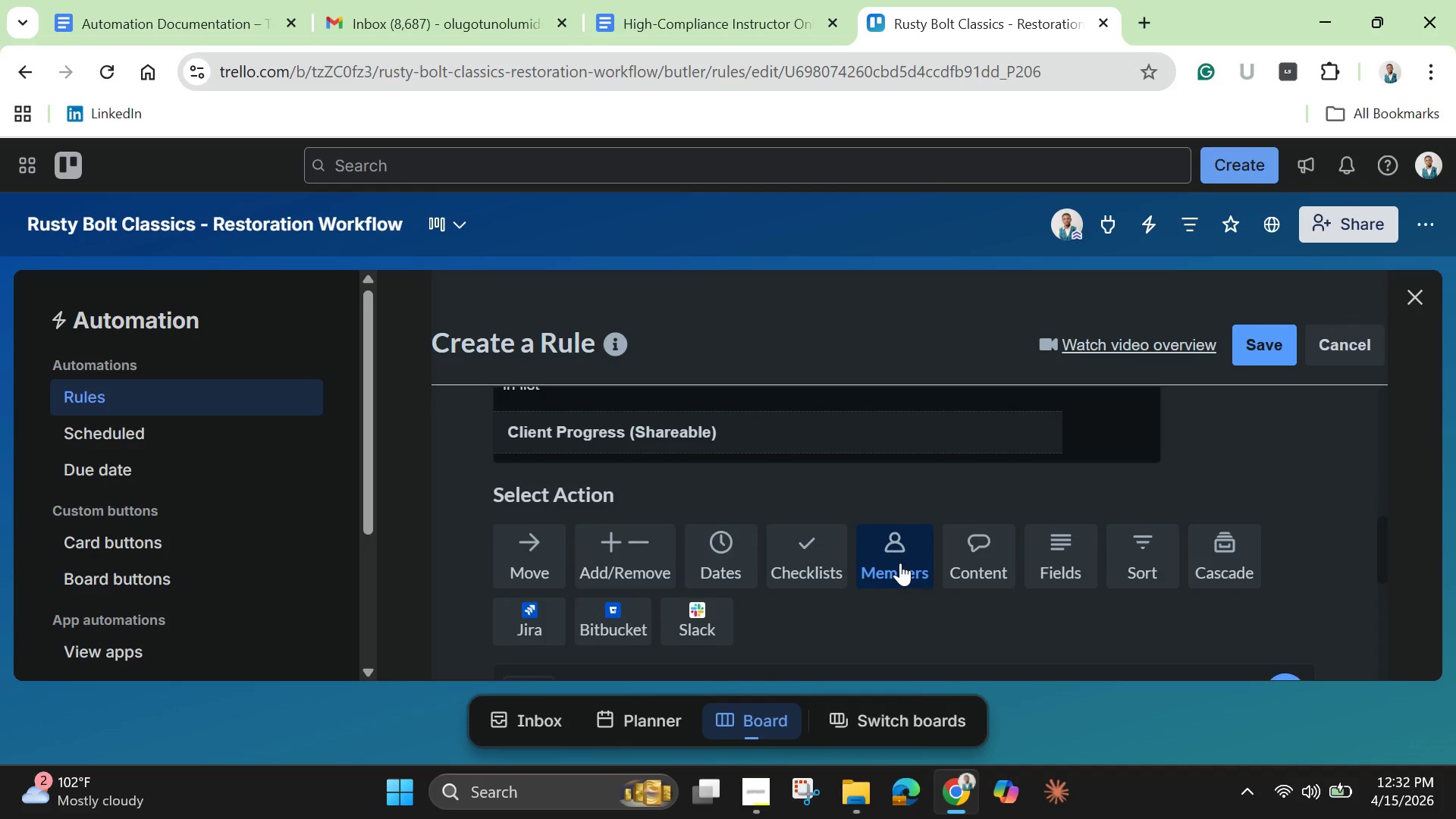 
scroll: coordinate [900, 564], scroll_direction: down, amount: 2.0
 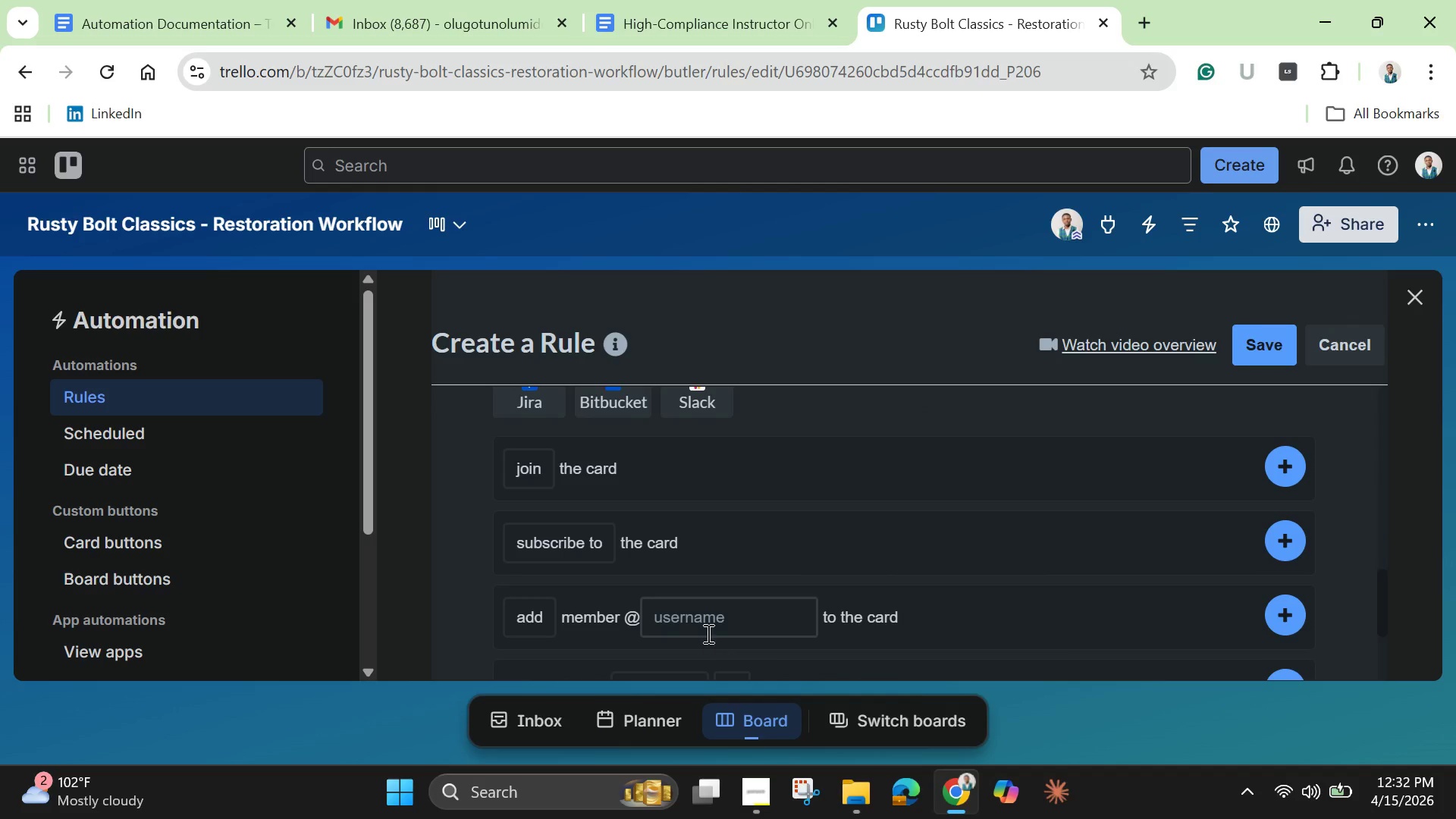 
left_click([707, 617])
 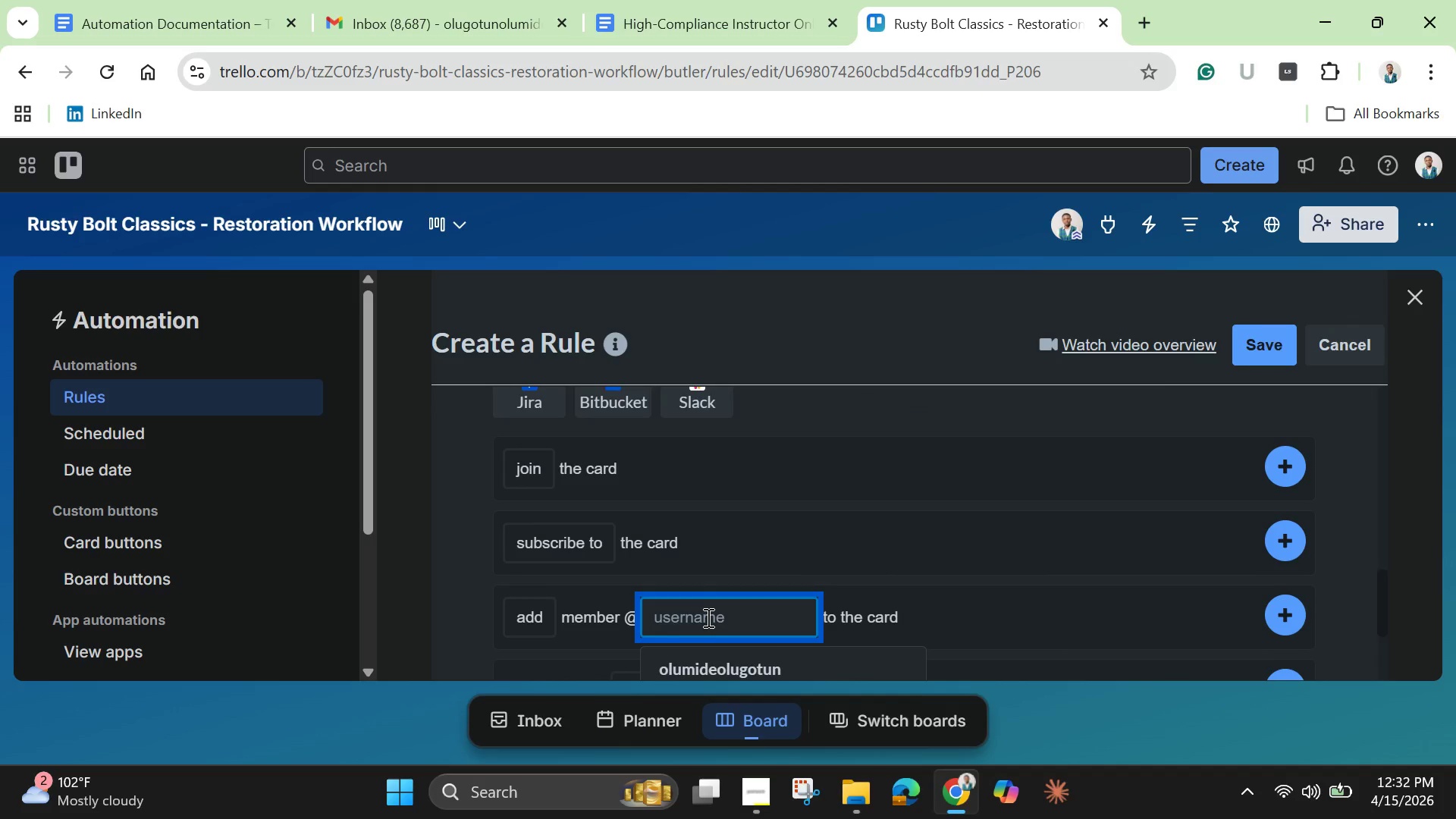 
scroll: coordinate [707, 617], scroll_direction: down, amount: 1.0
 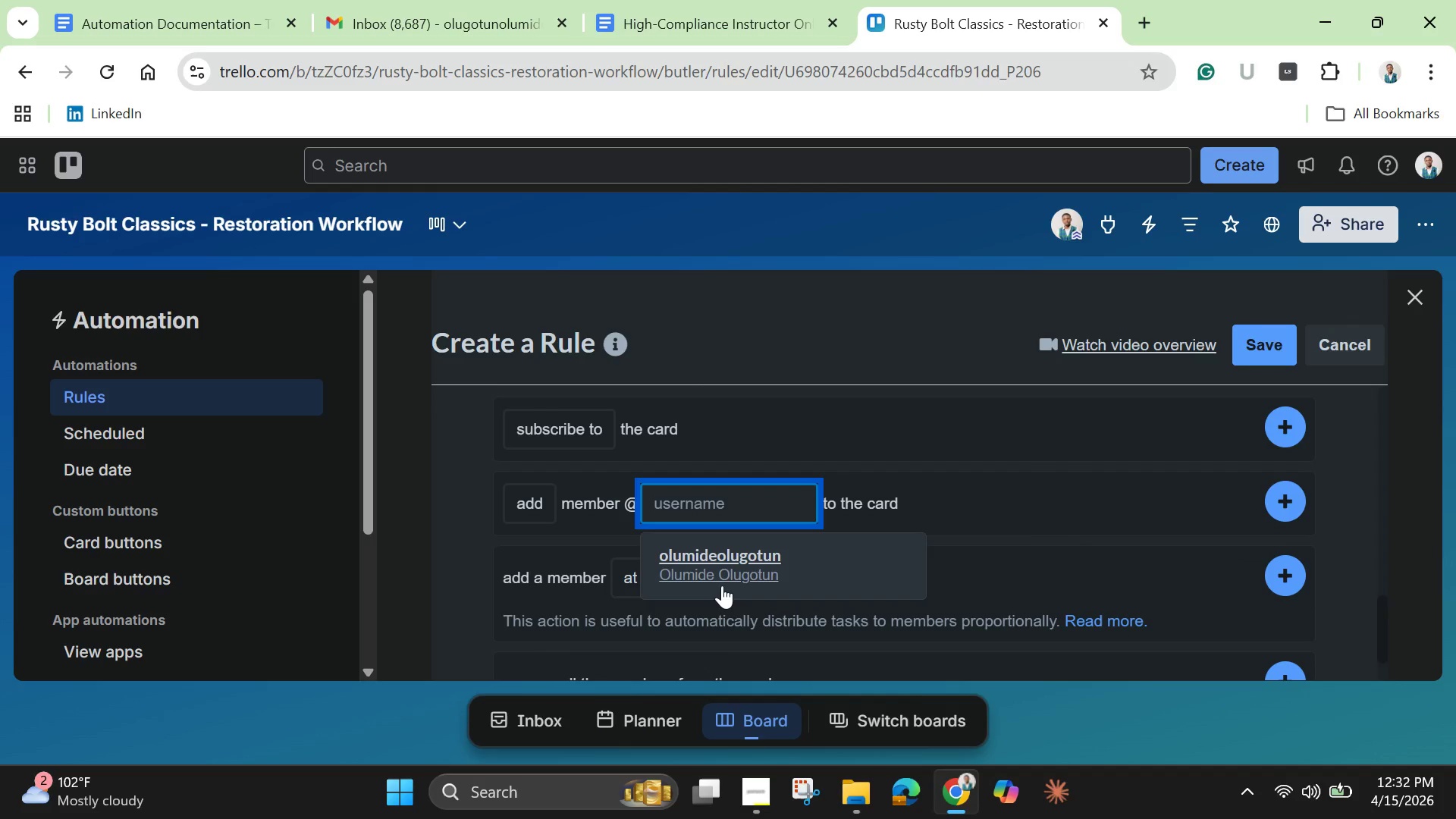 
left_click([725, 573])
 